 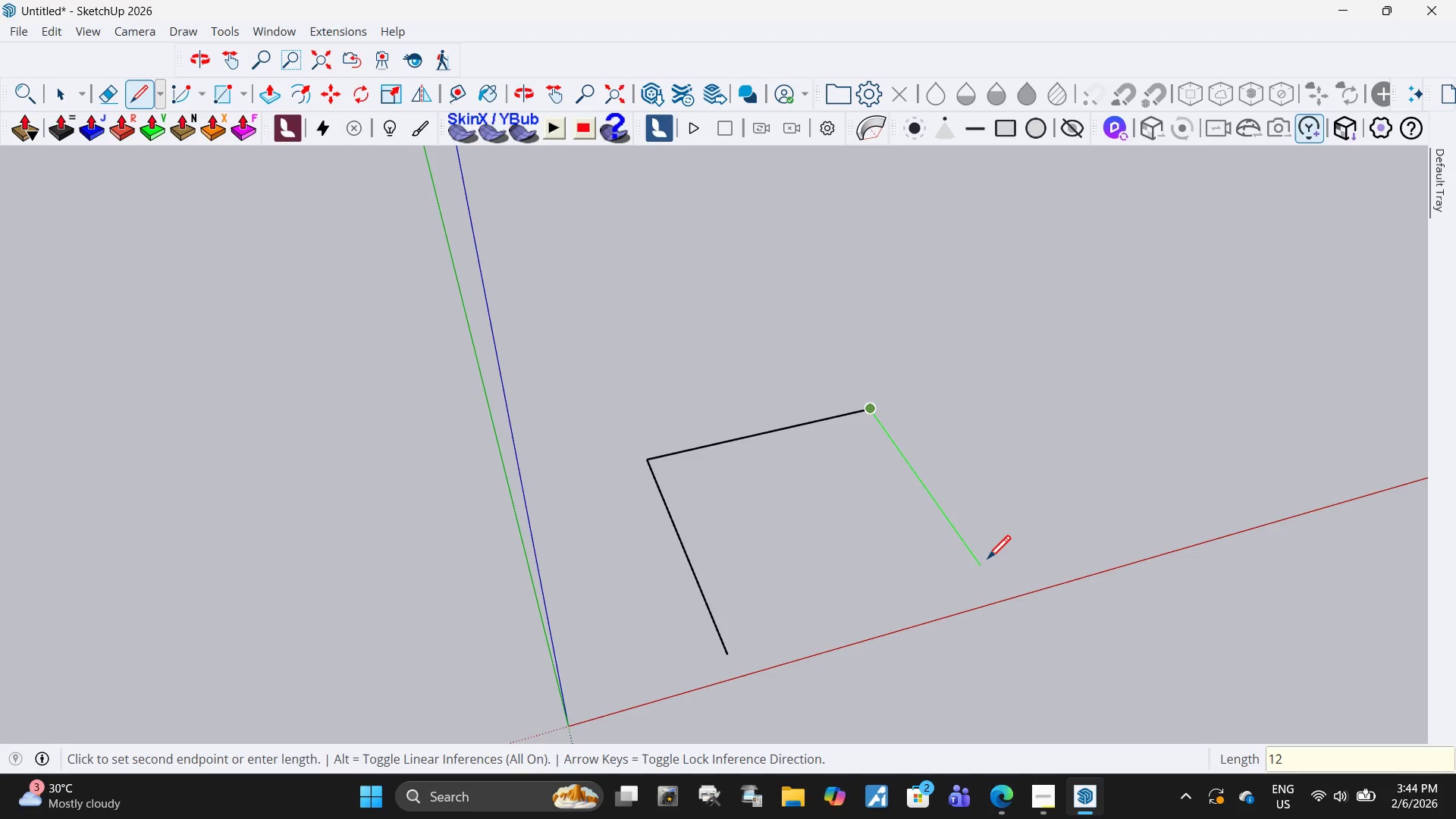 
key(Numpad2)
 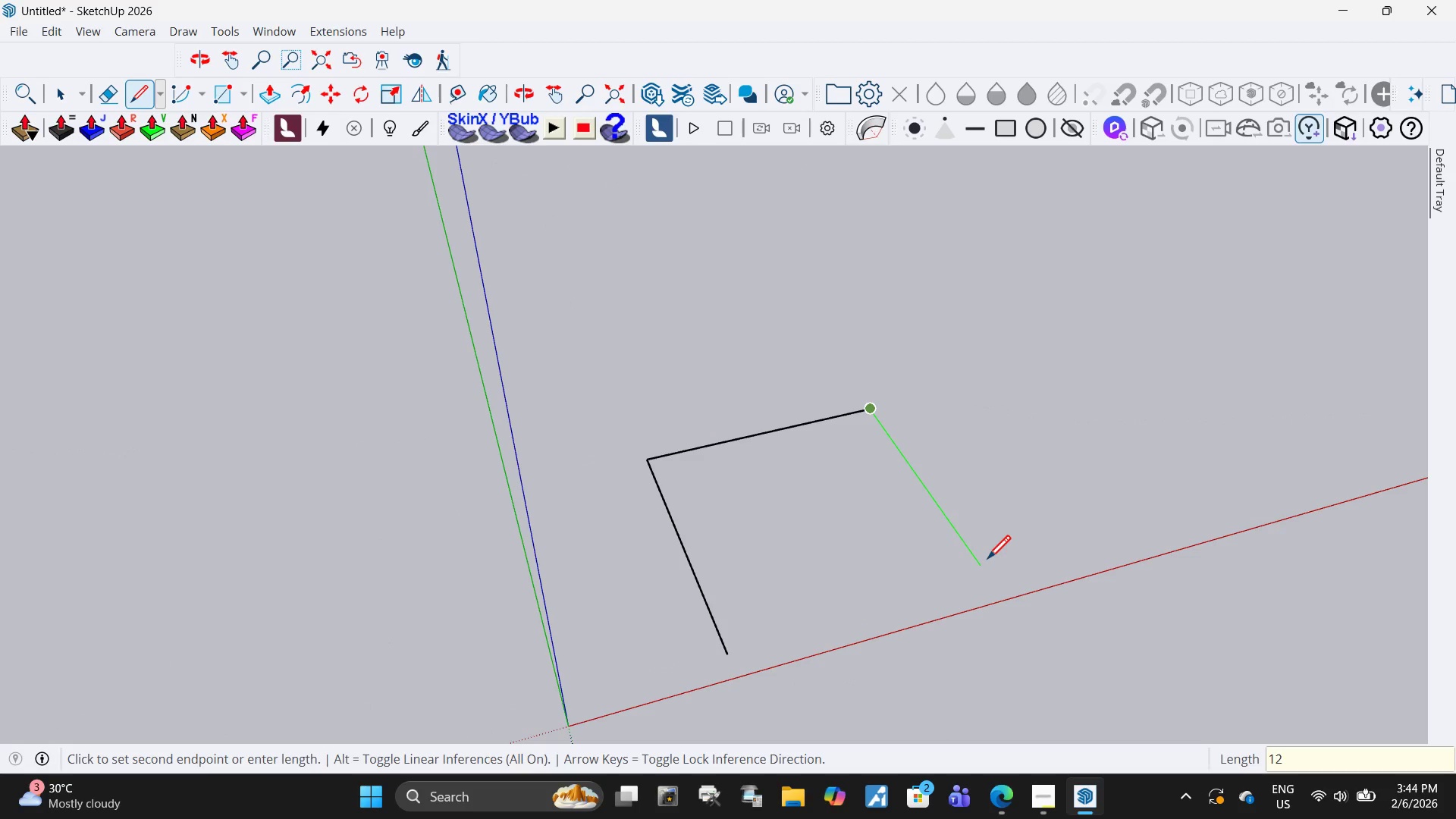 
key(Slash)
 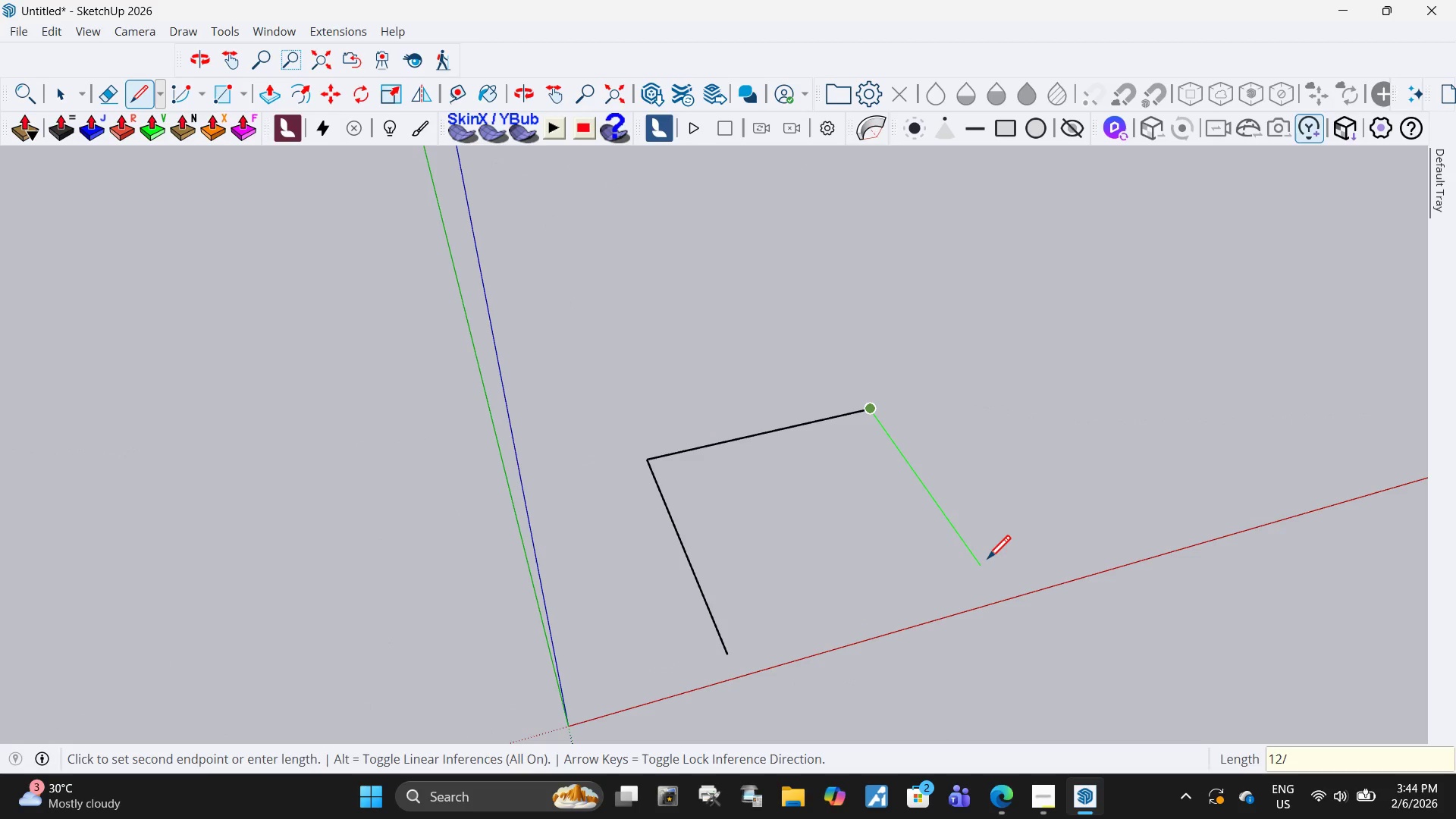 
key(Backspace)
 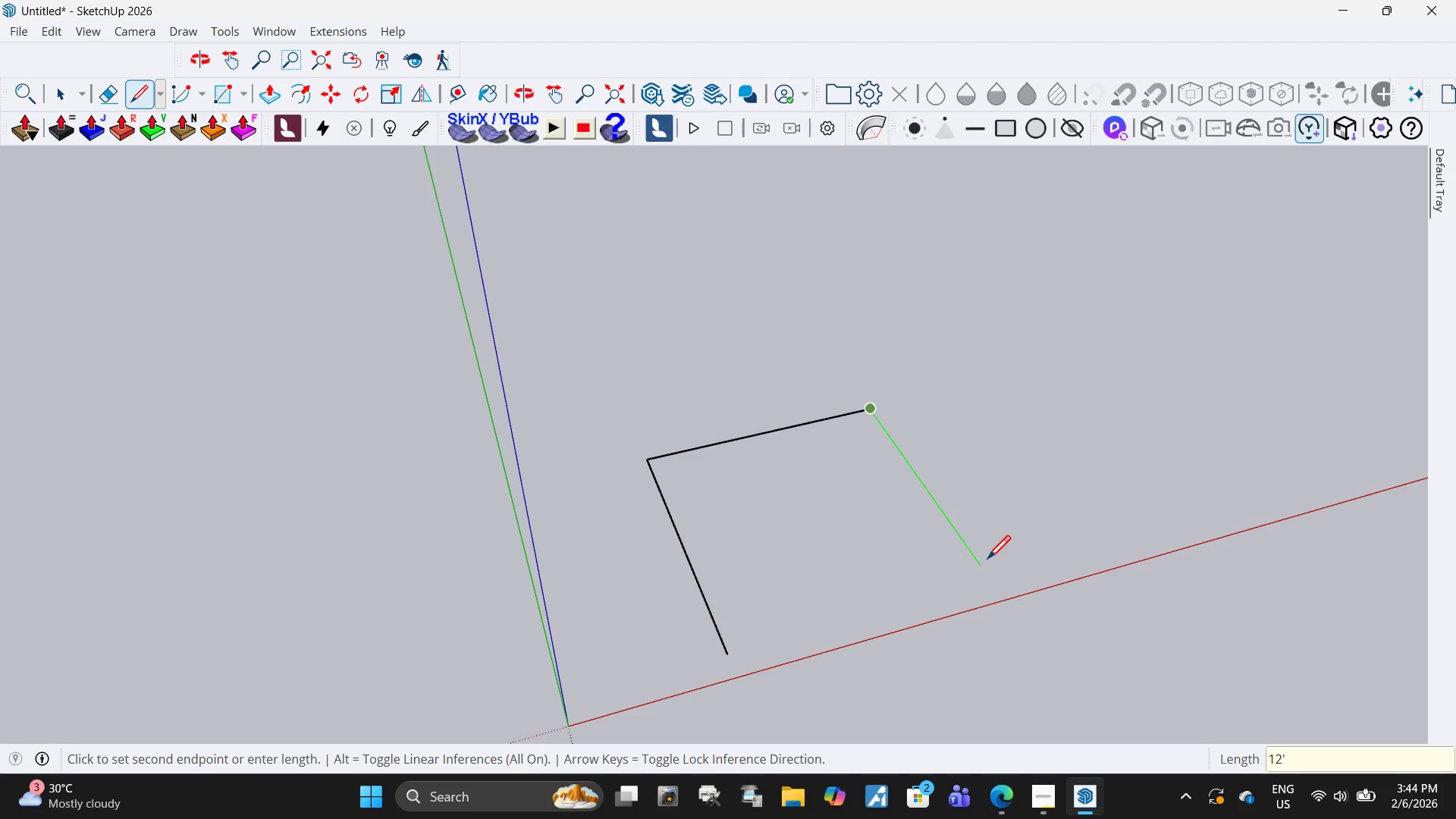 
key(Quote)
 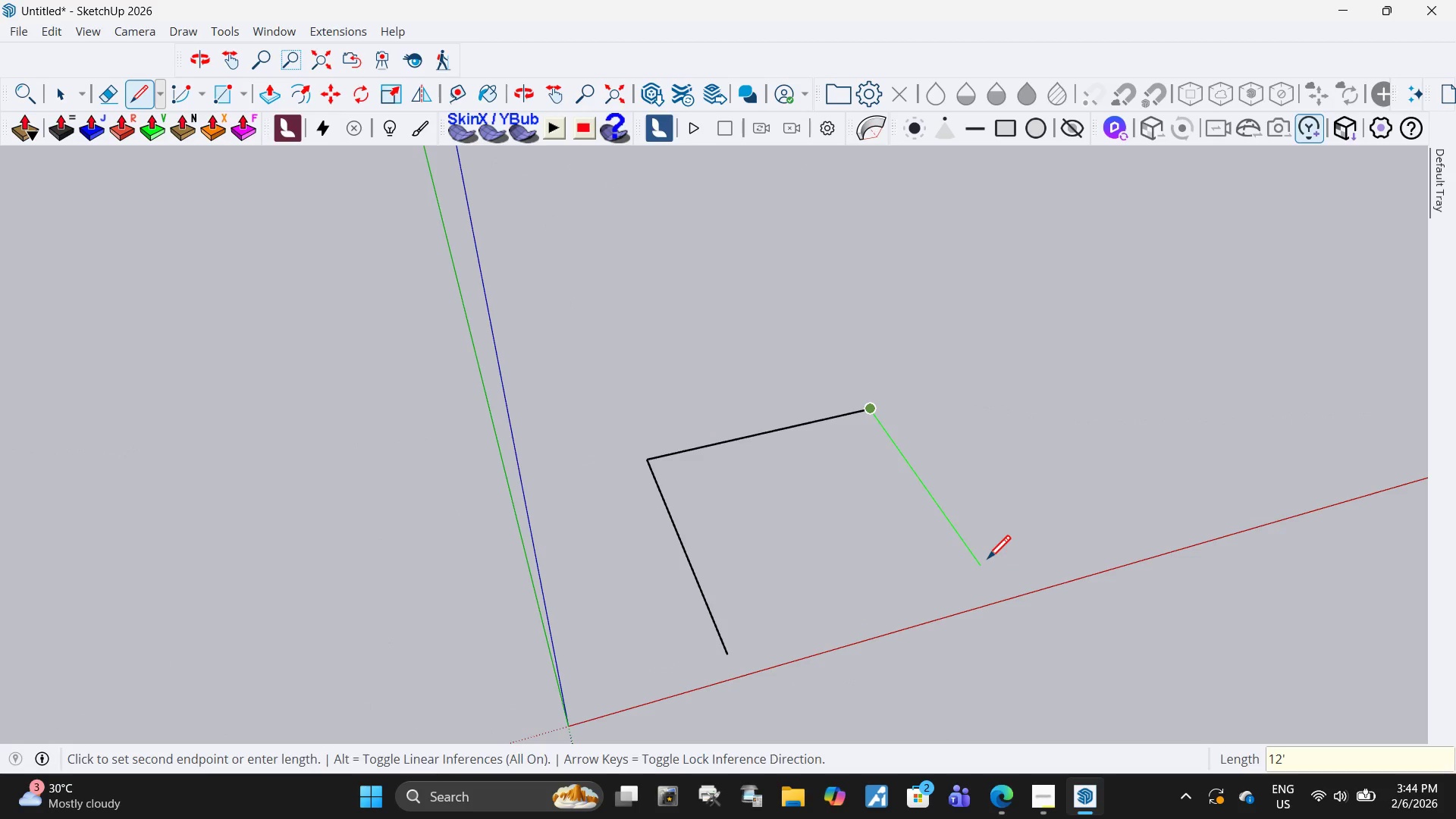 
key(Enter)
 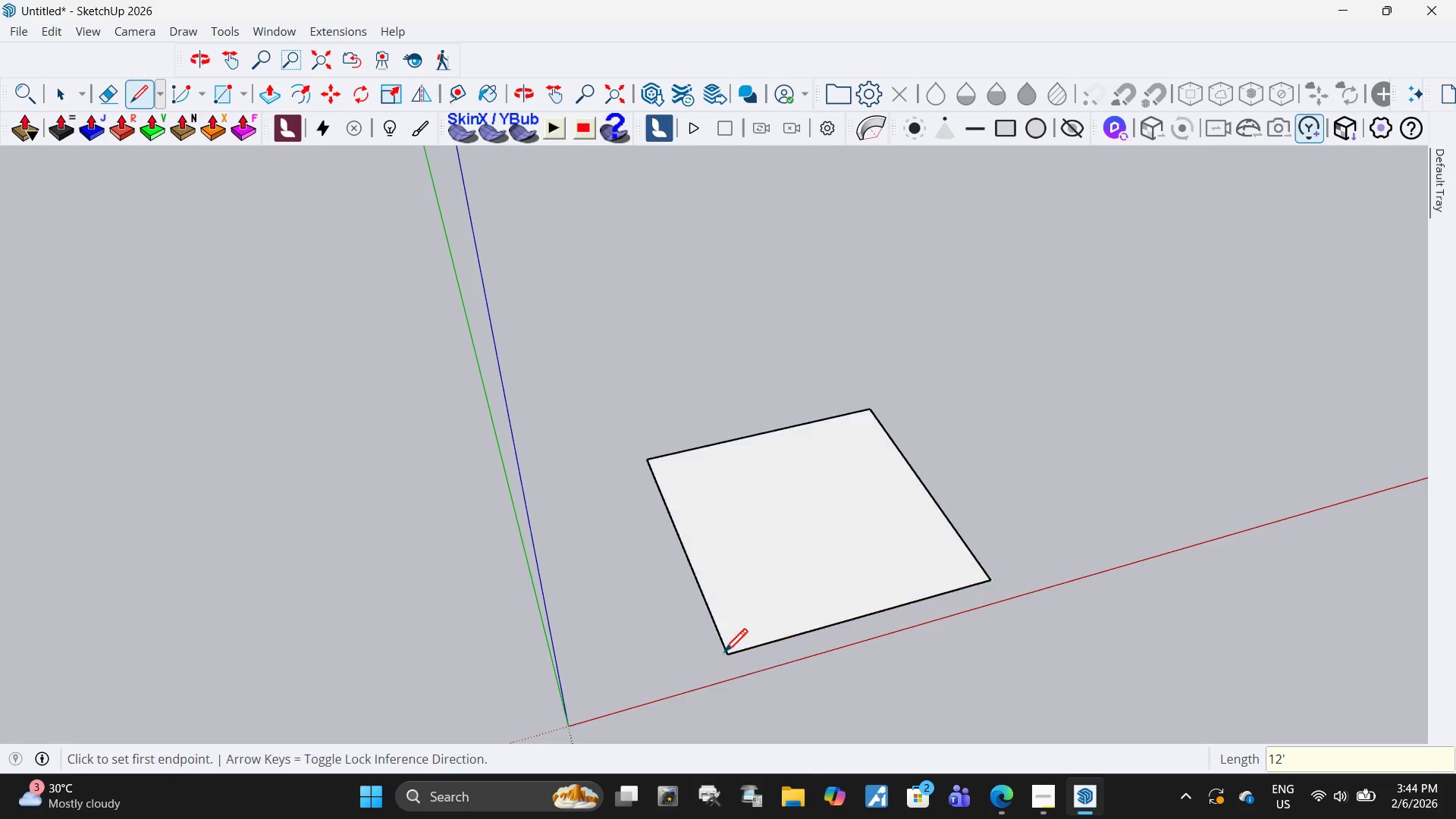 
key(Space)
 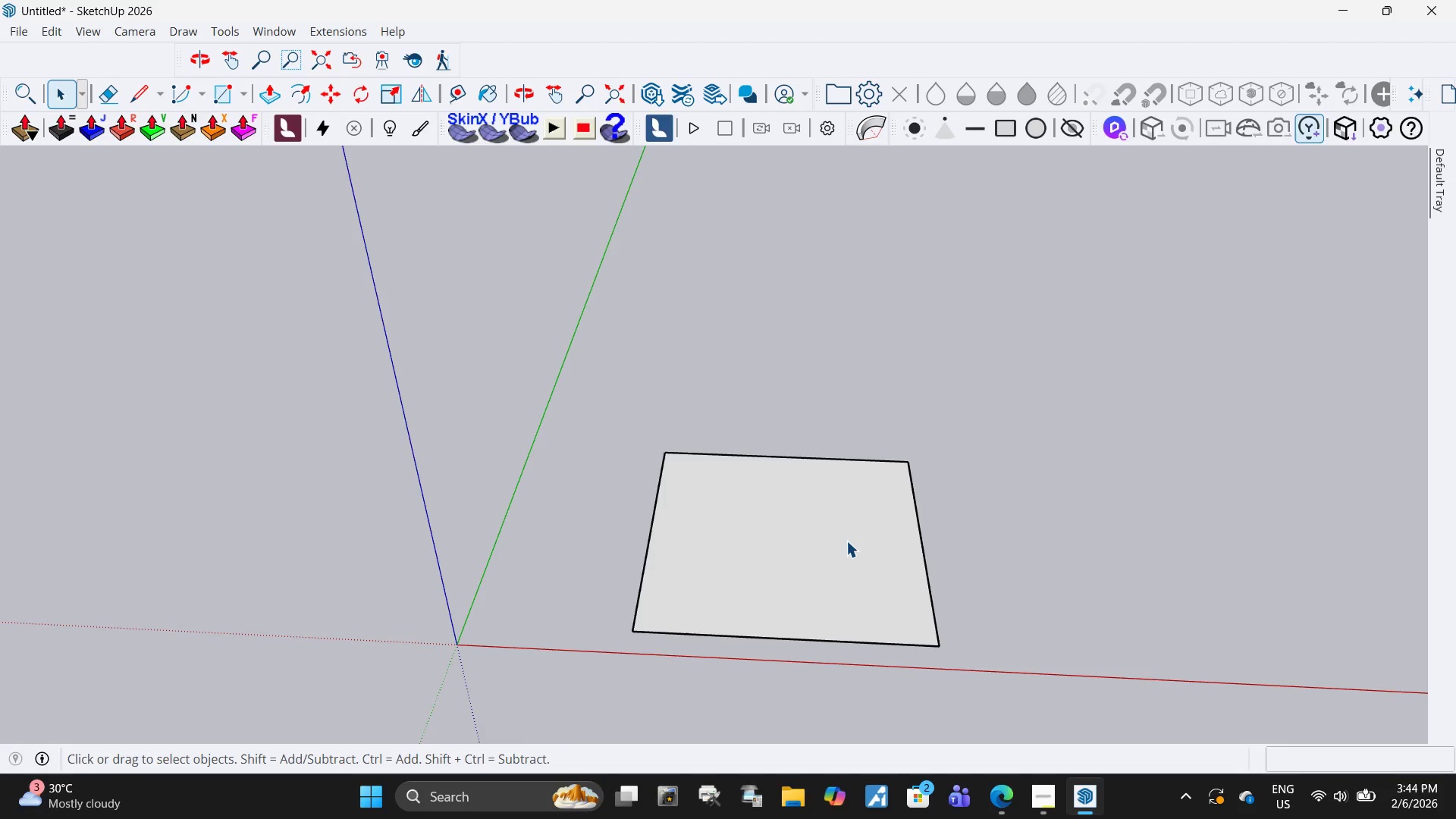 
left_click([840, 538])
 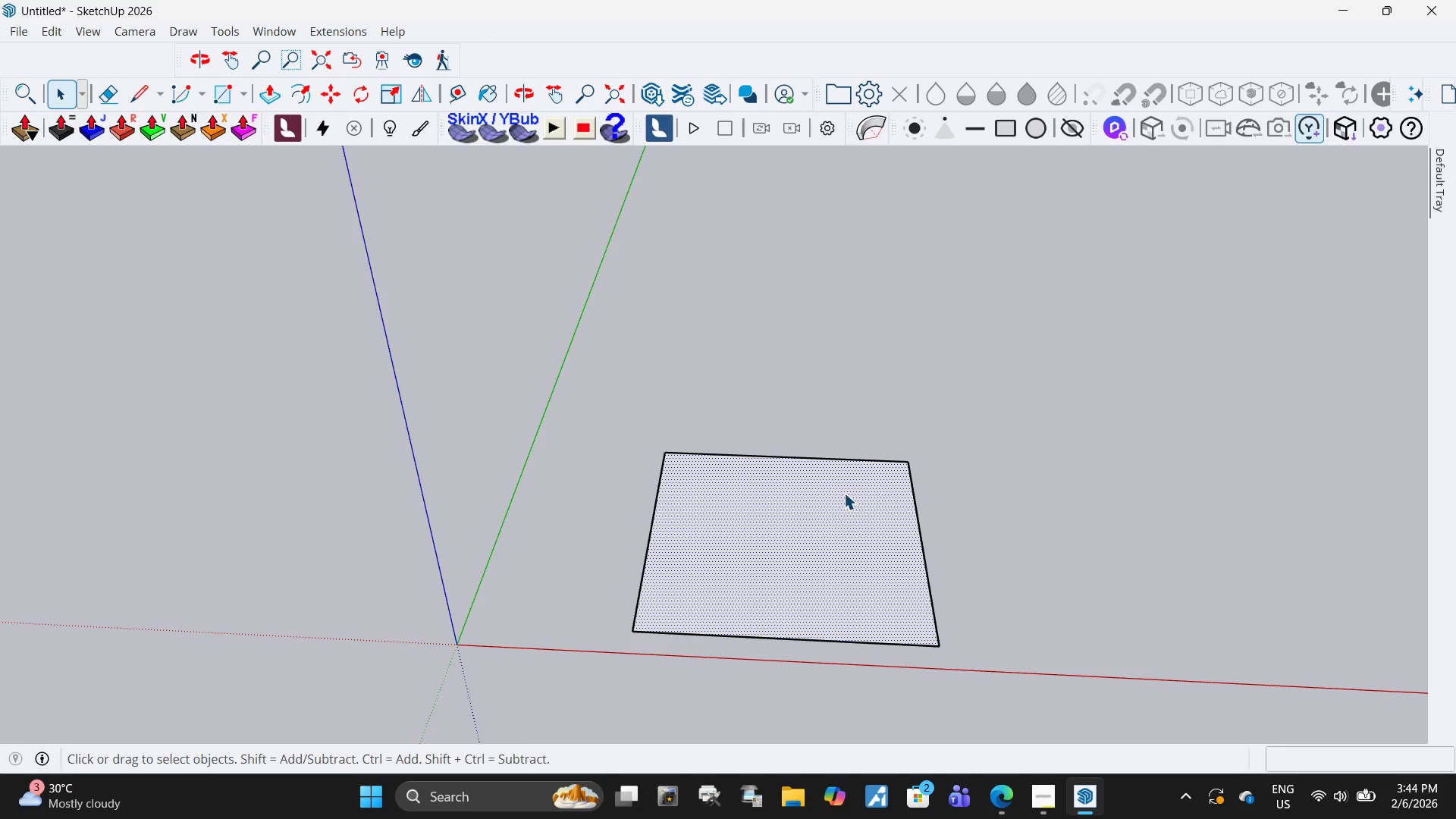 
key(L)
 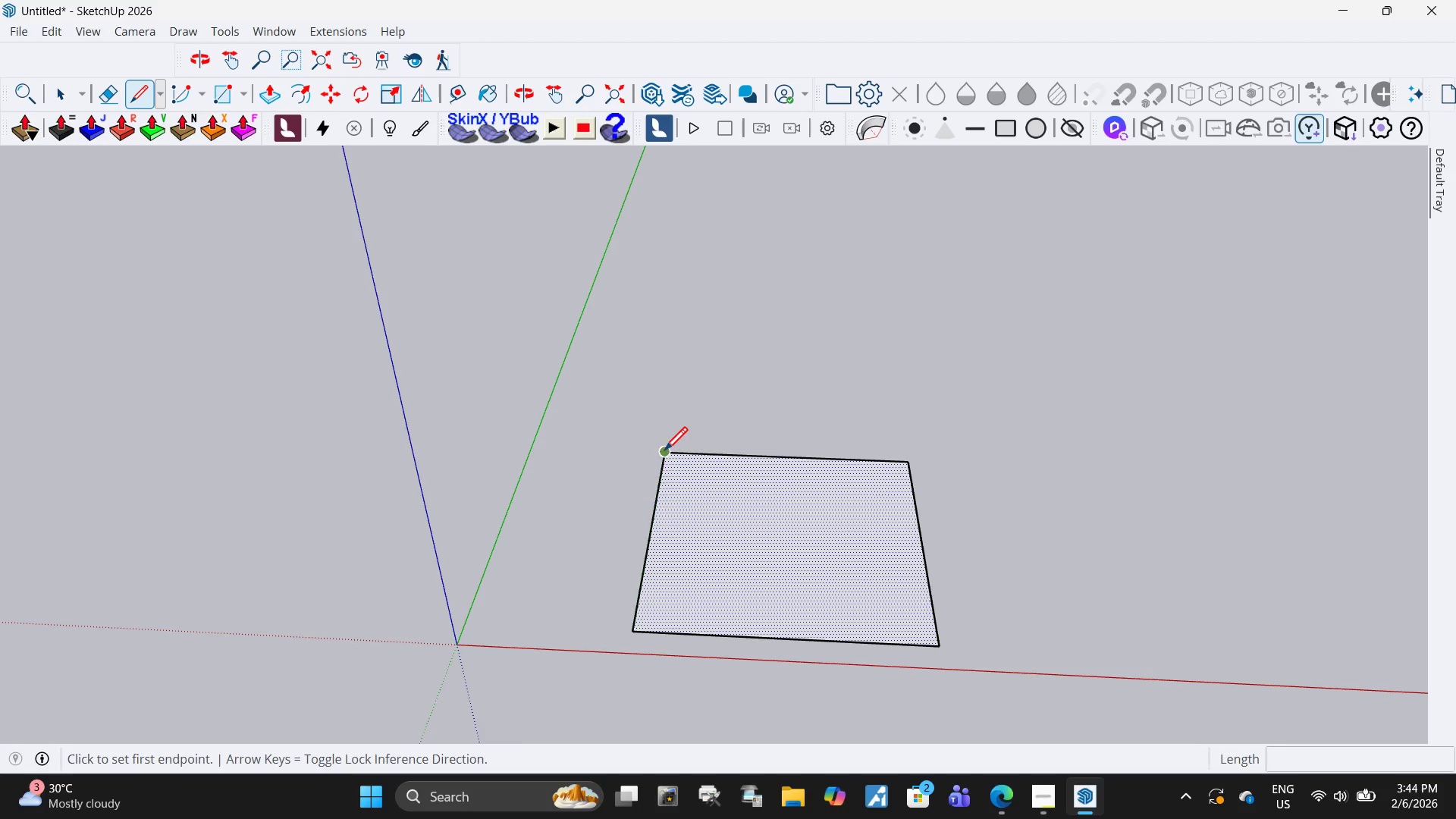 
left_click([664, 457])
 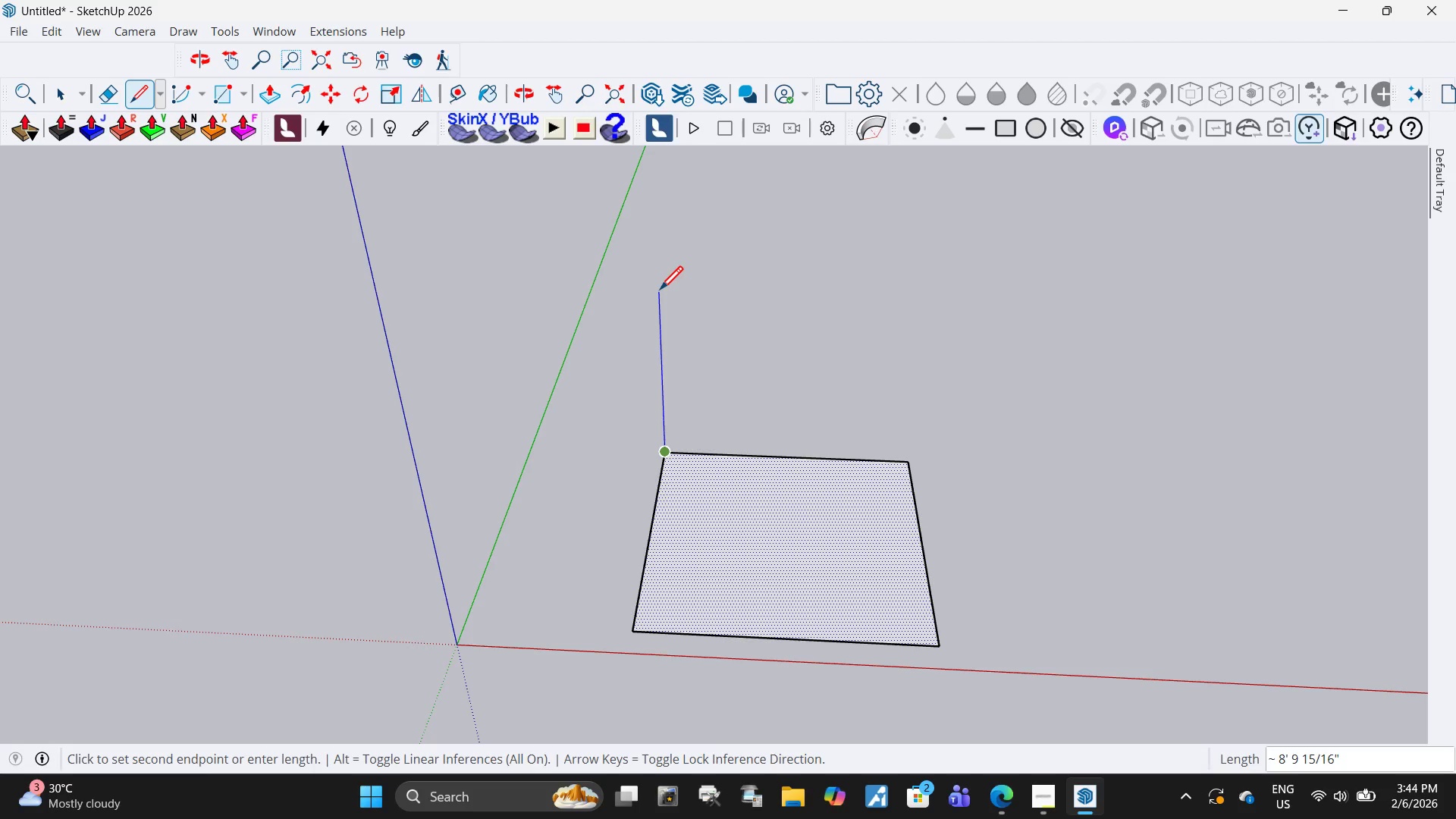 
wait(14.11)
 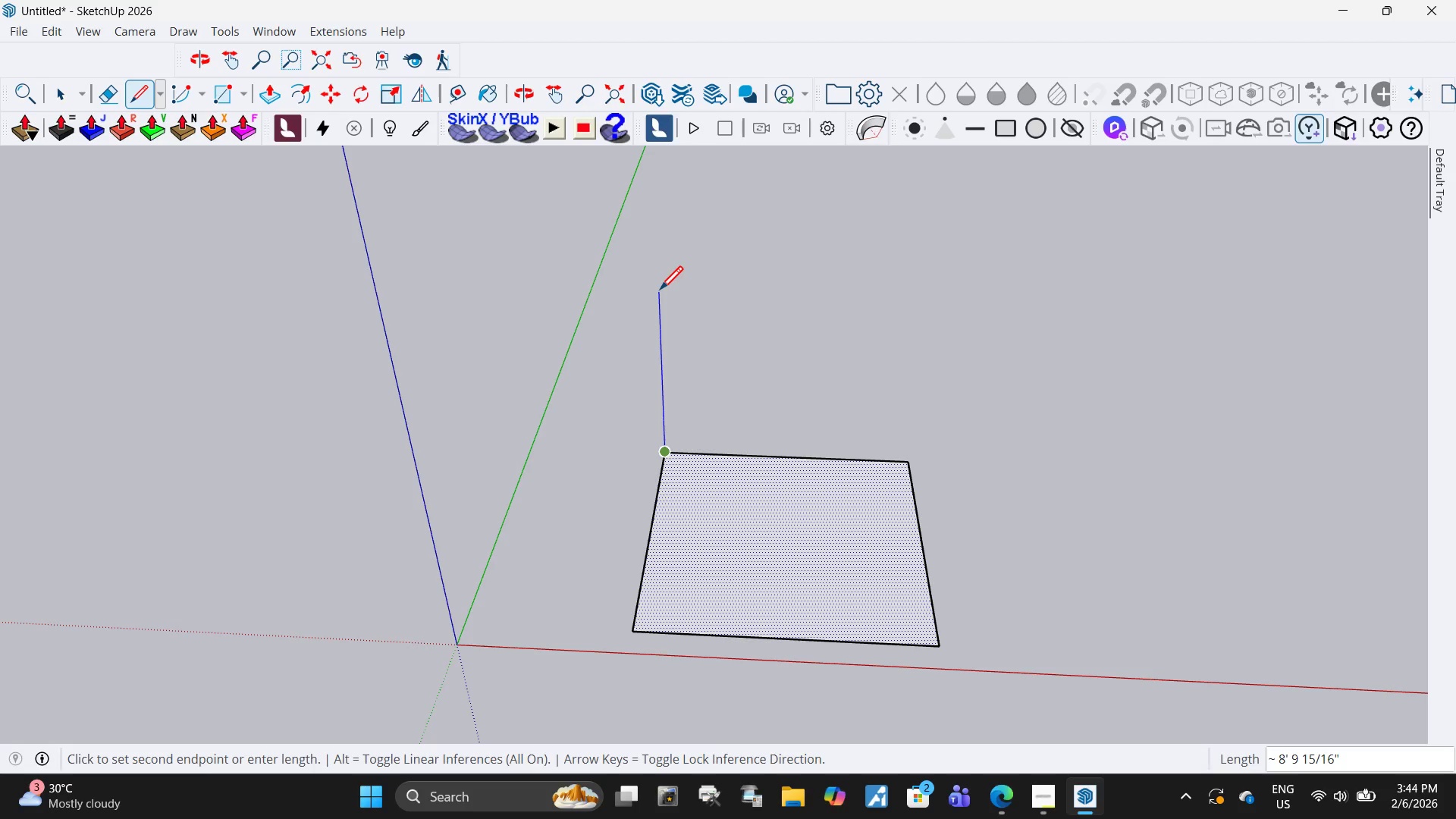 
key(8)
 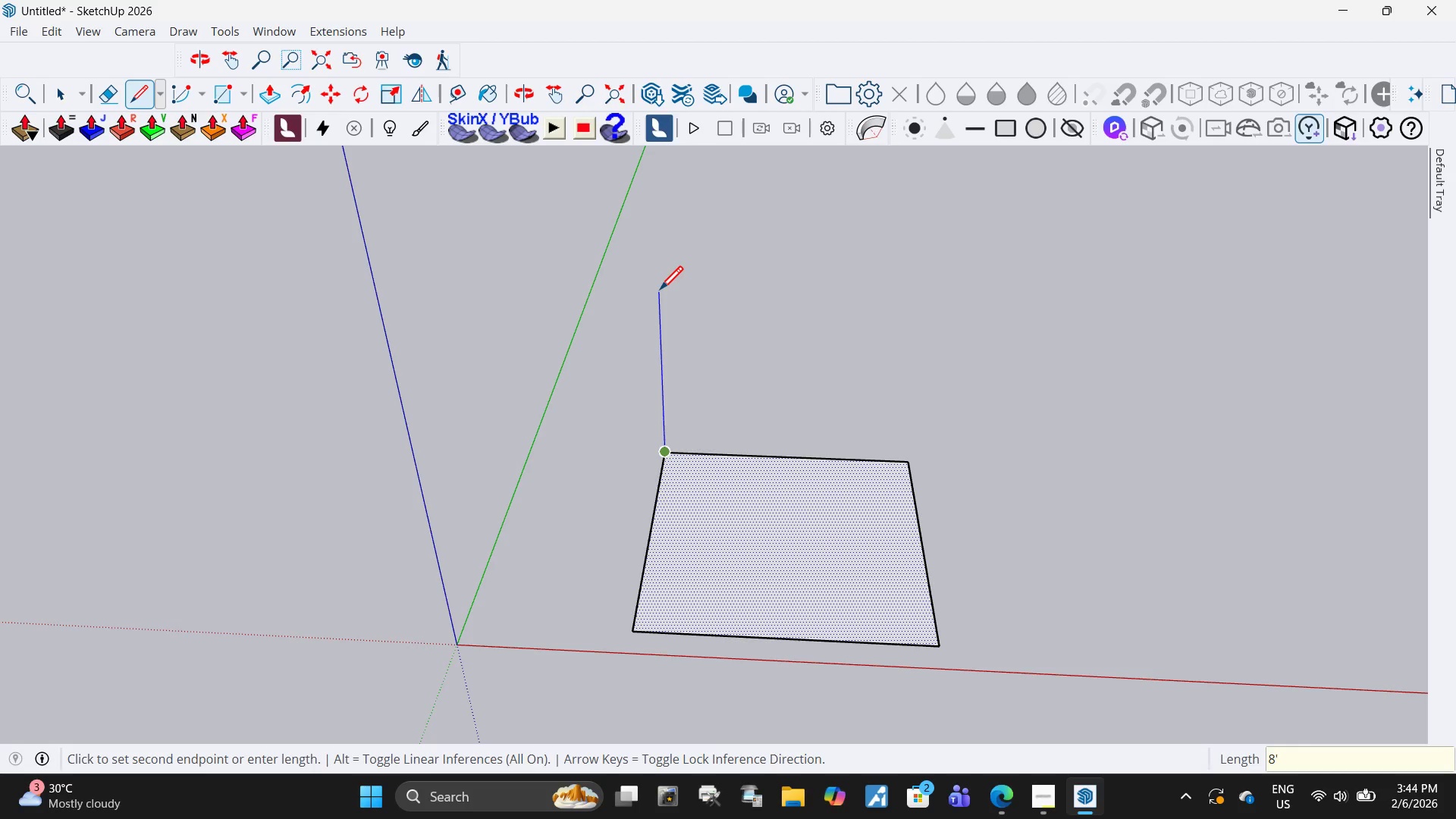 
key(Quote)
 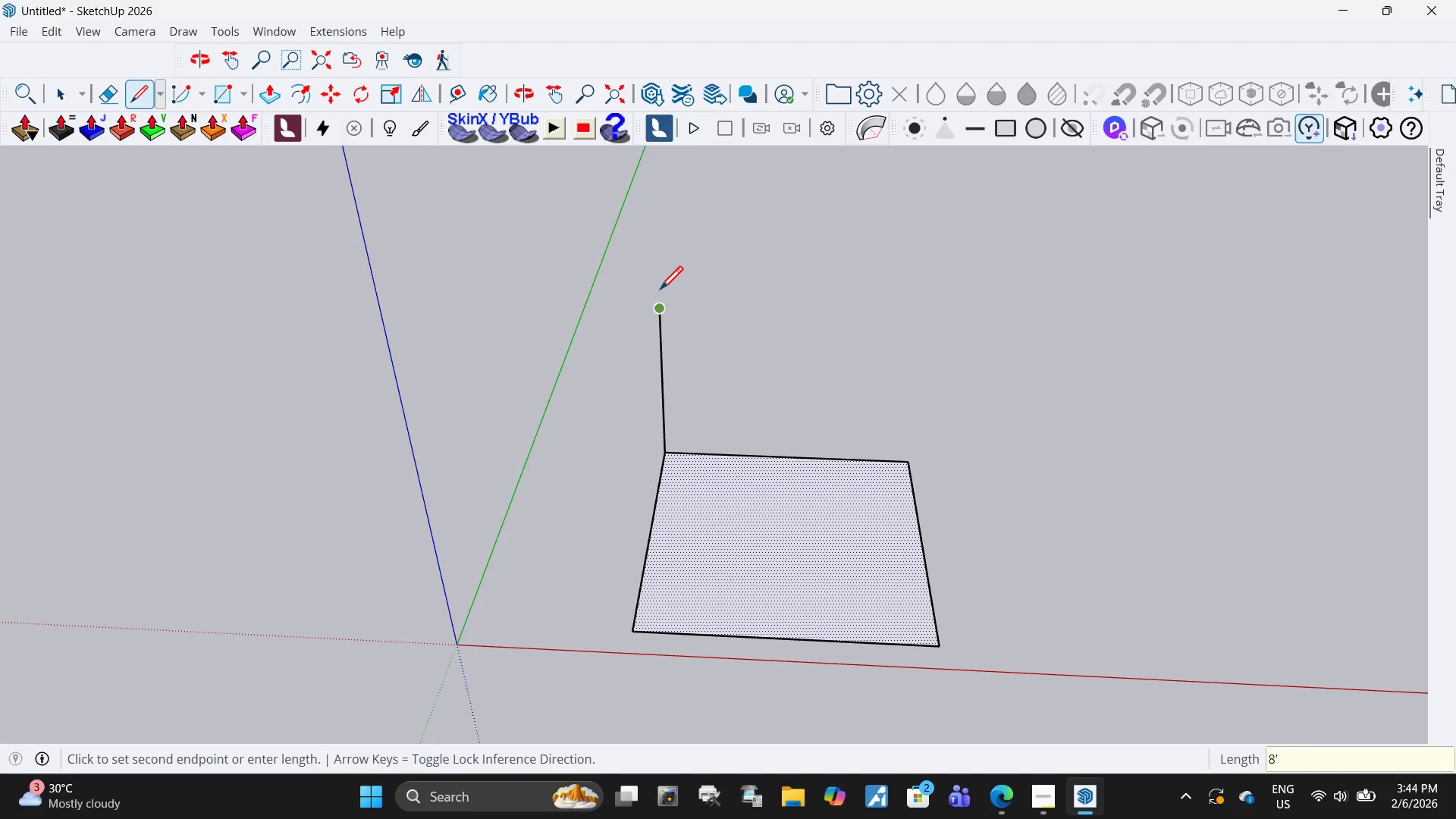 
key(Enter)
 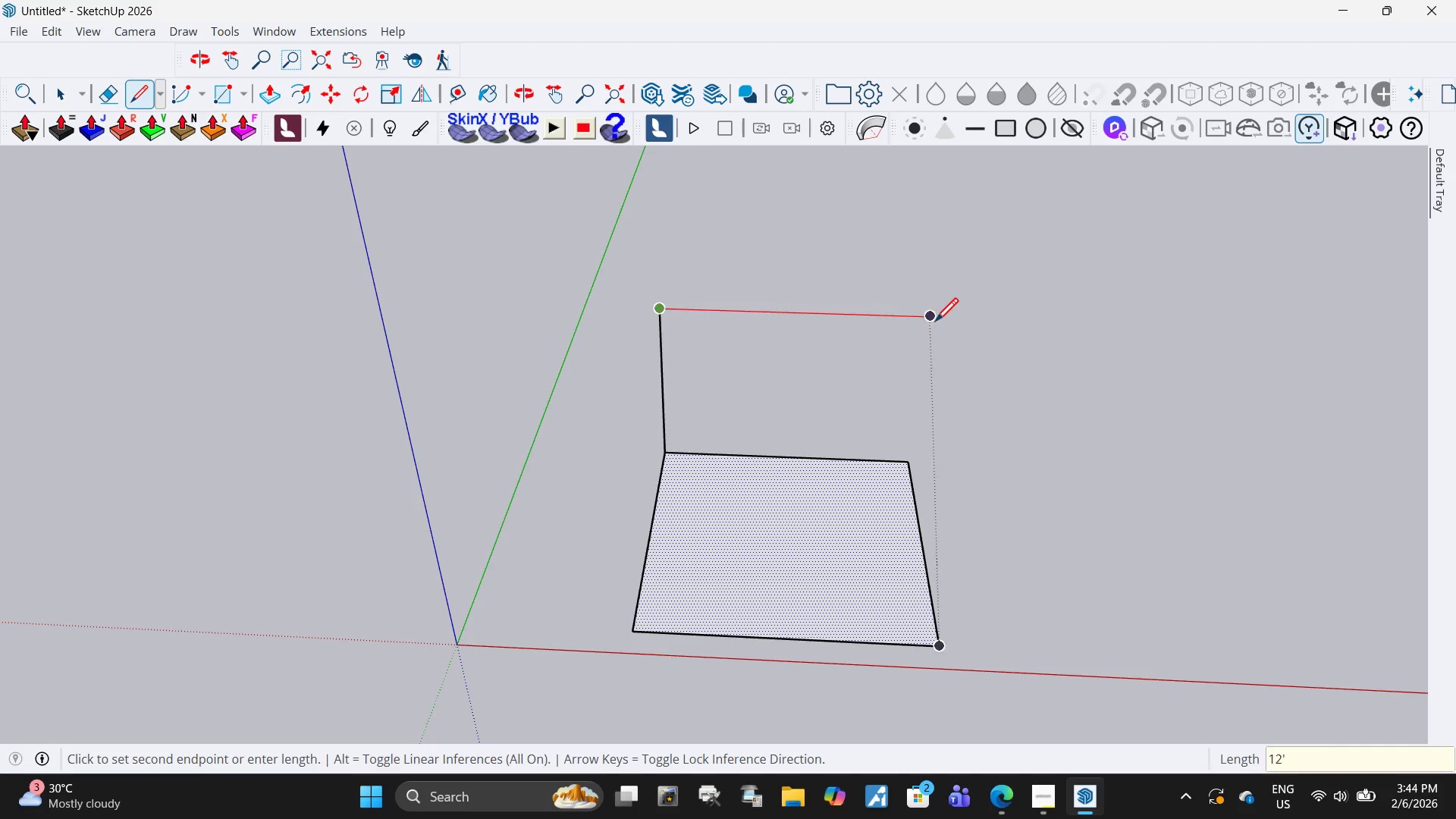 
key(Escape)
 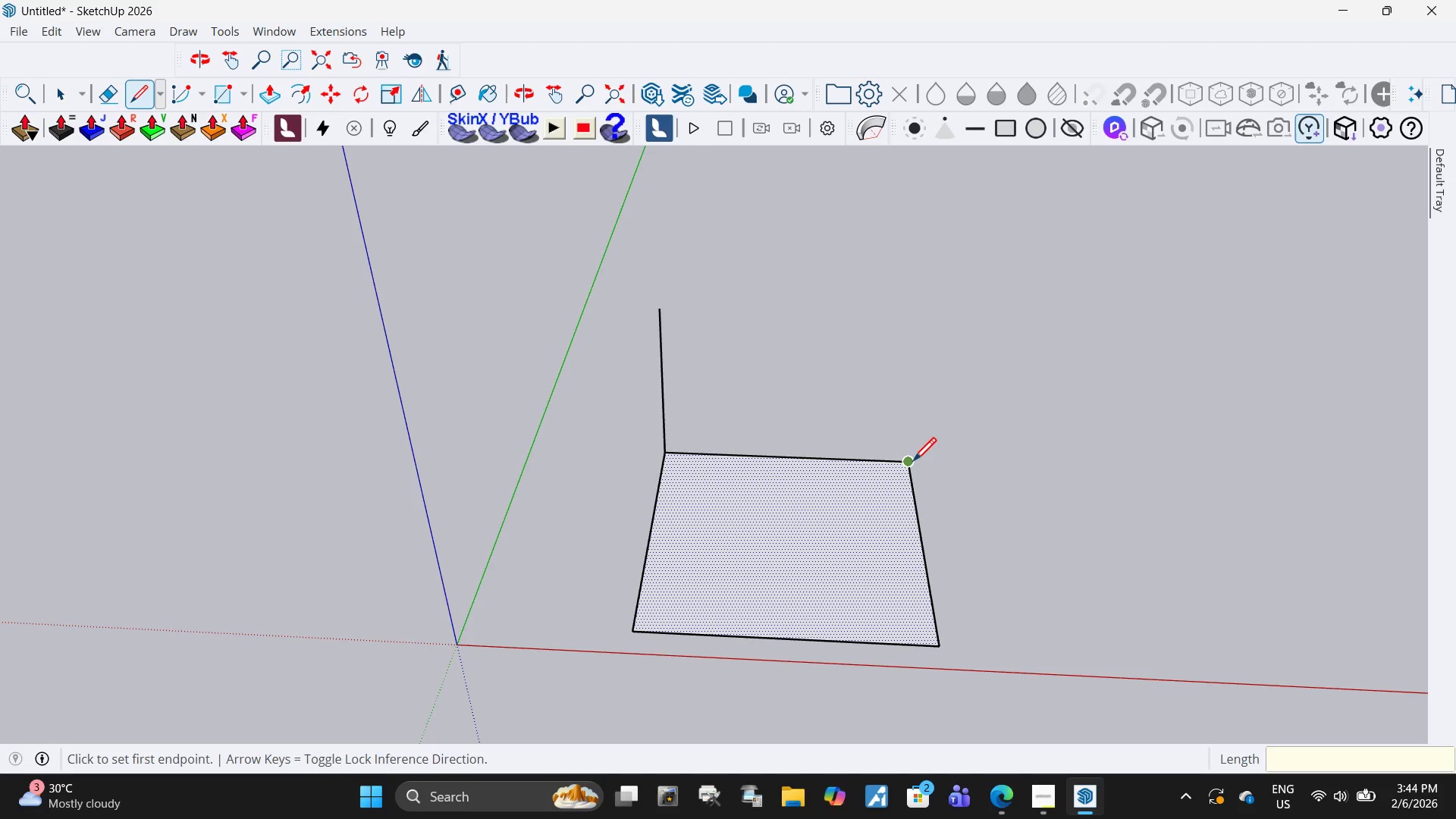 
left_click_drag(start_coordinate=[913, 463], to_coordinate=[914, 459])
 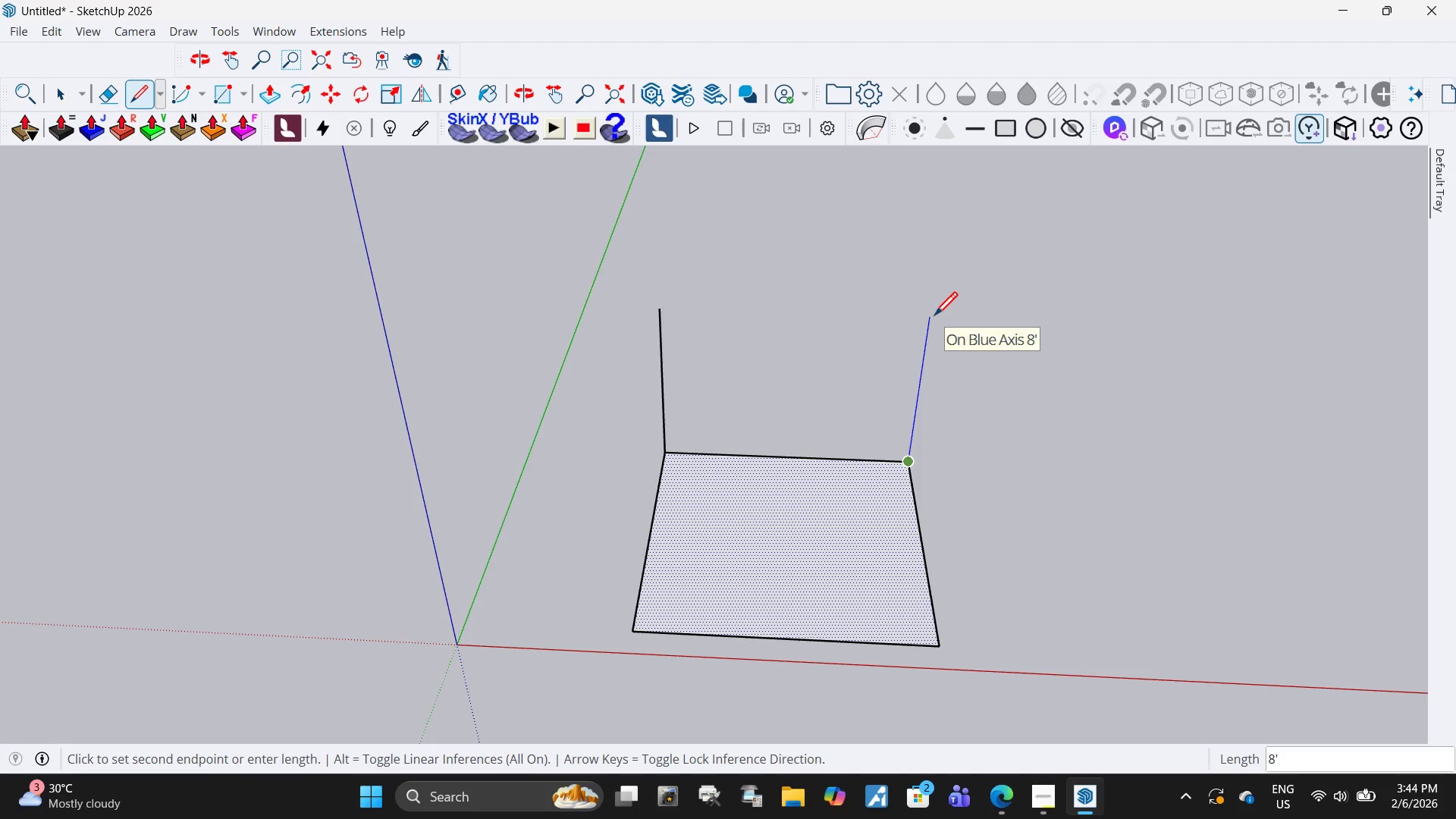 
key(8)
 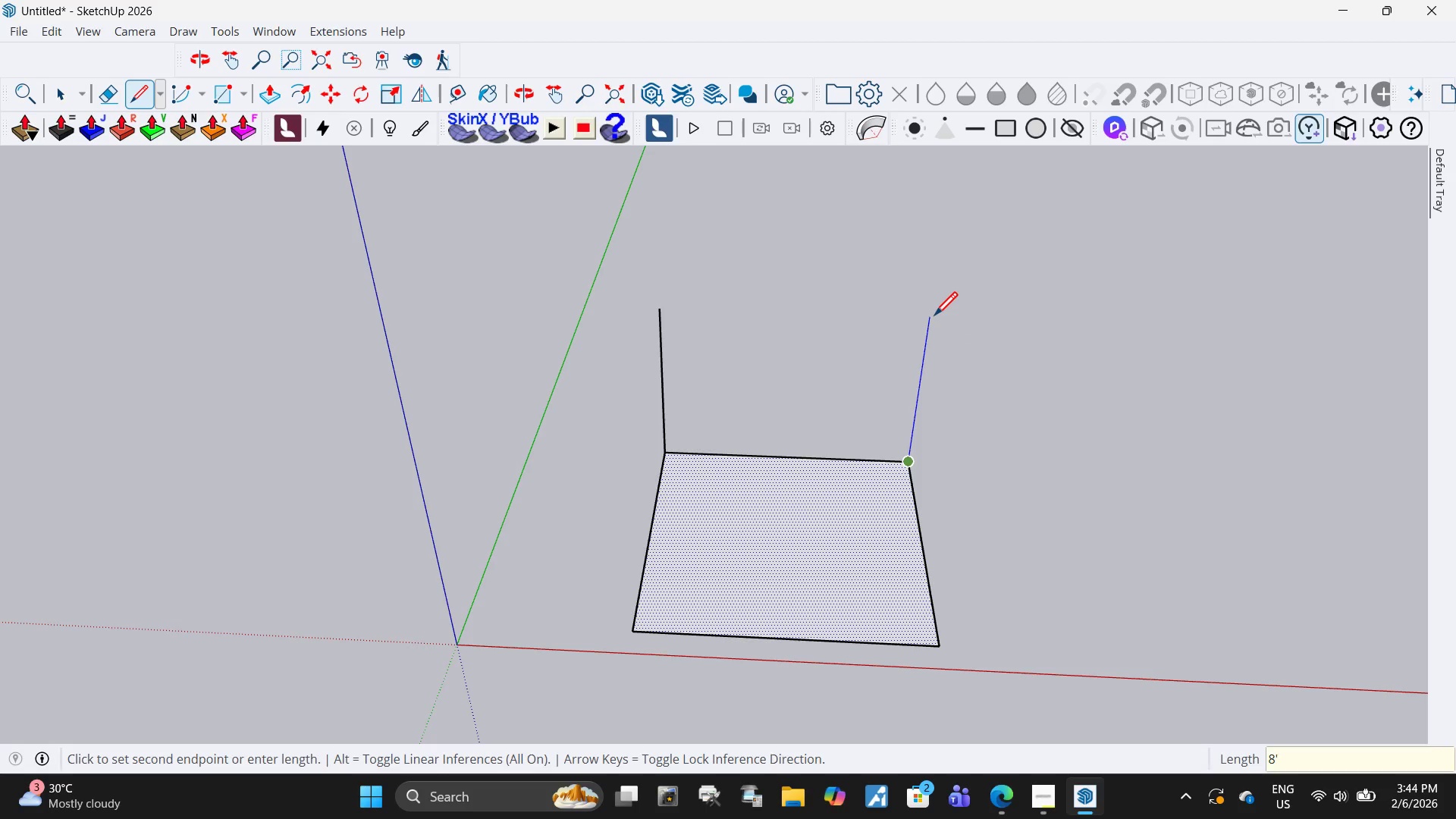 
key(Quote)
 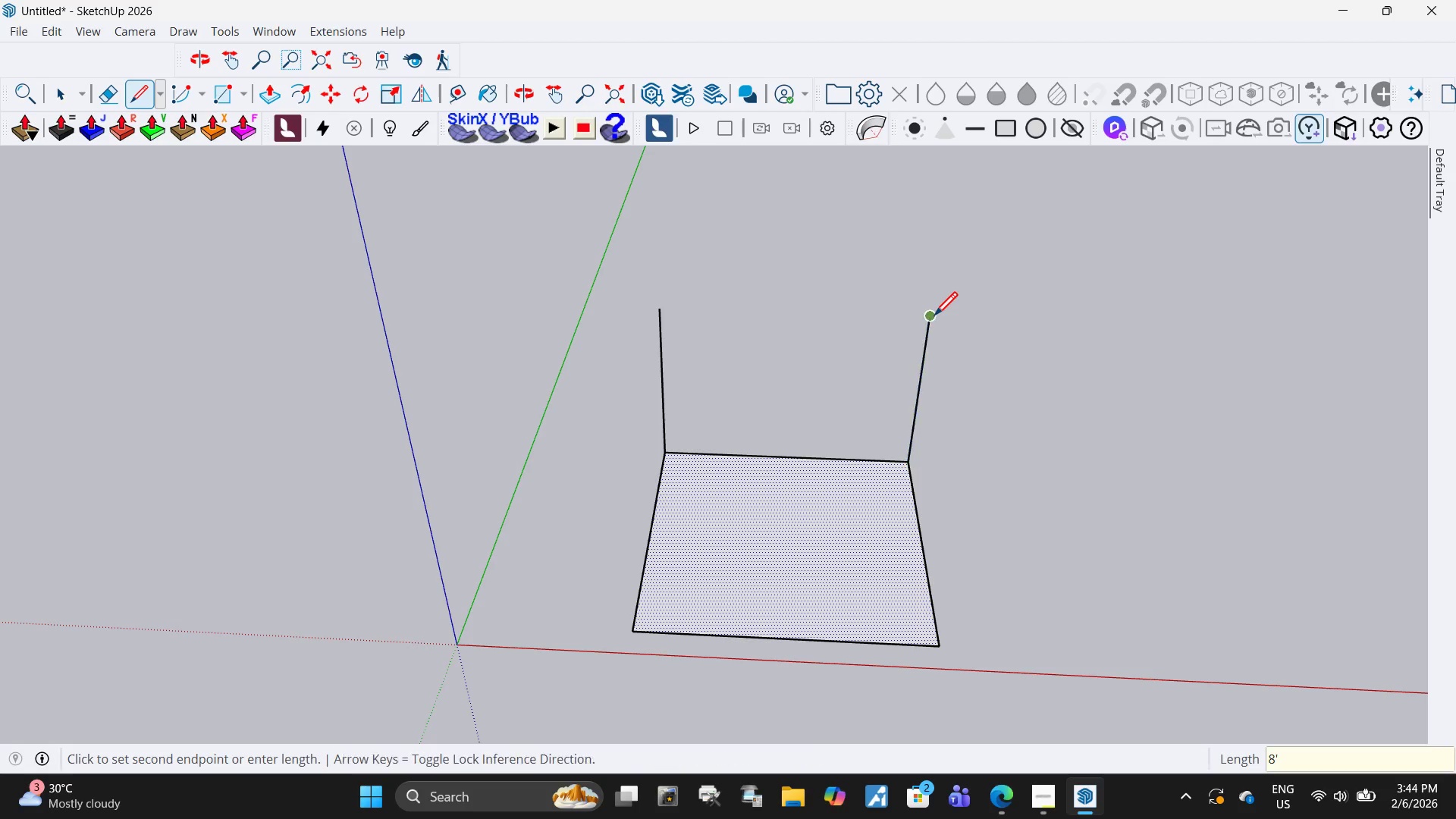 
key(Enter)
 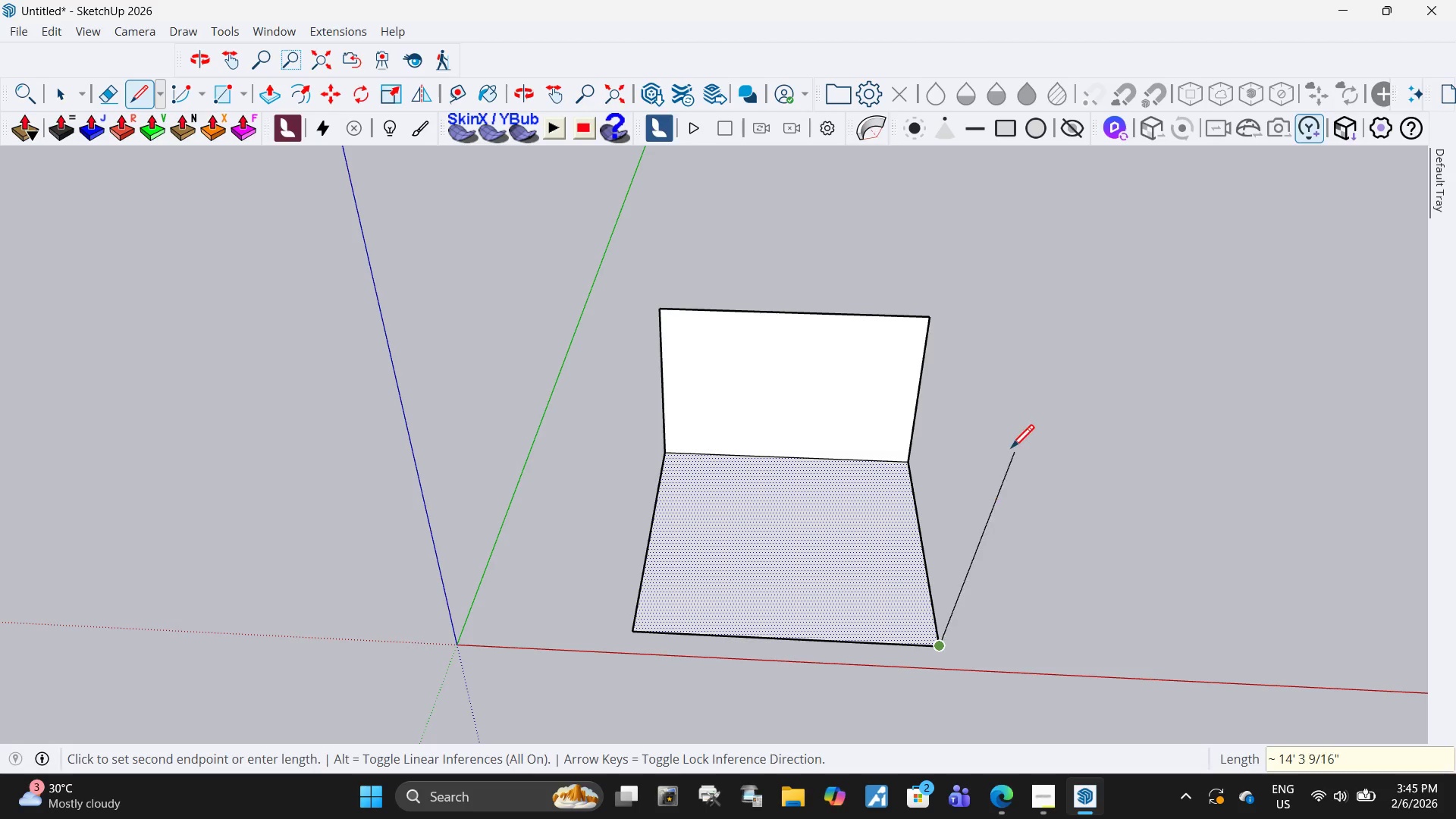 
wait(5.81)
 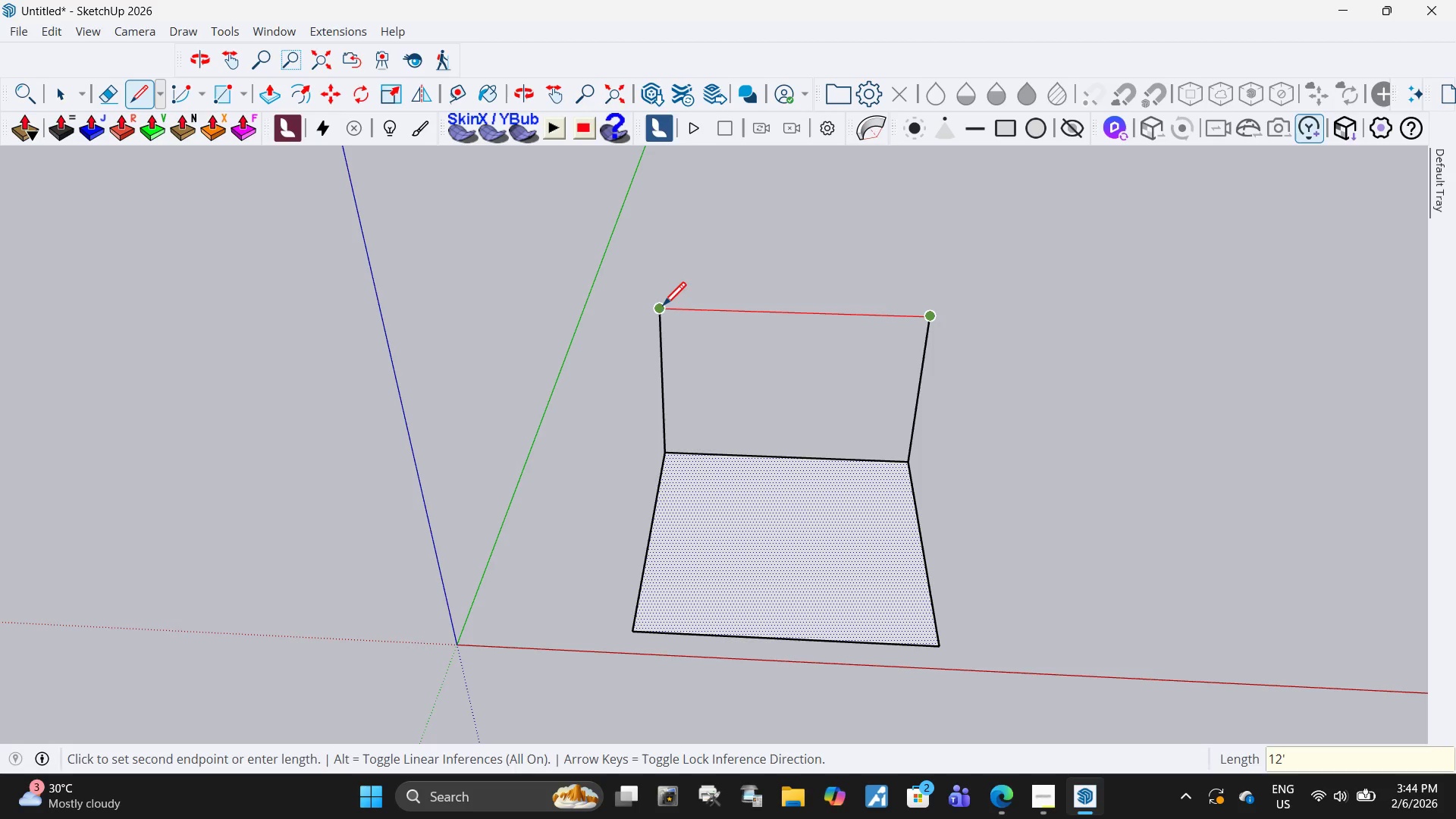 
key(8)
 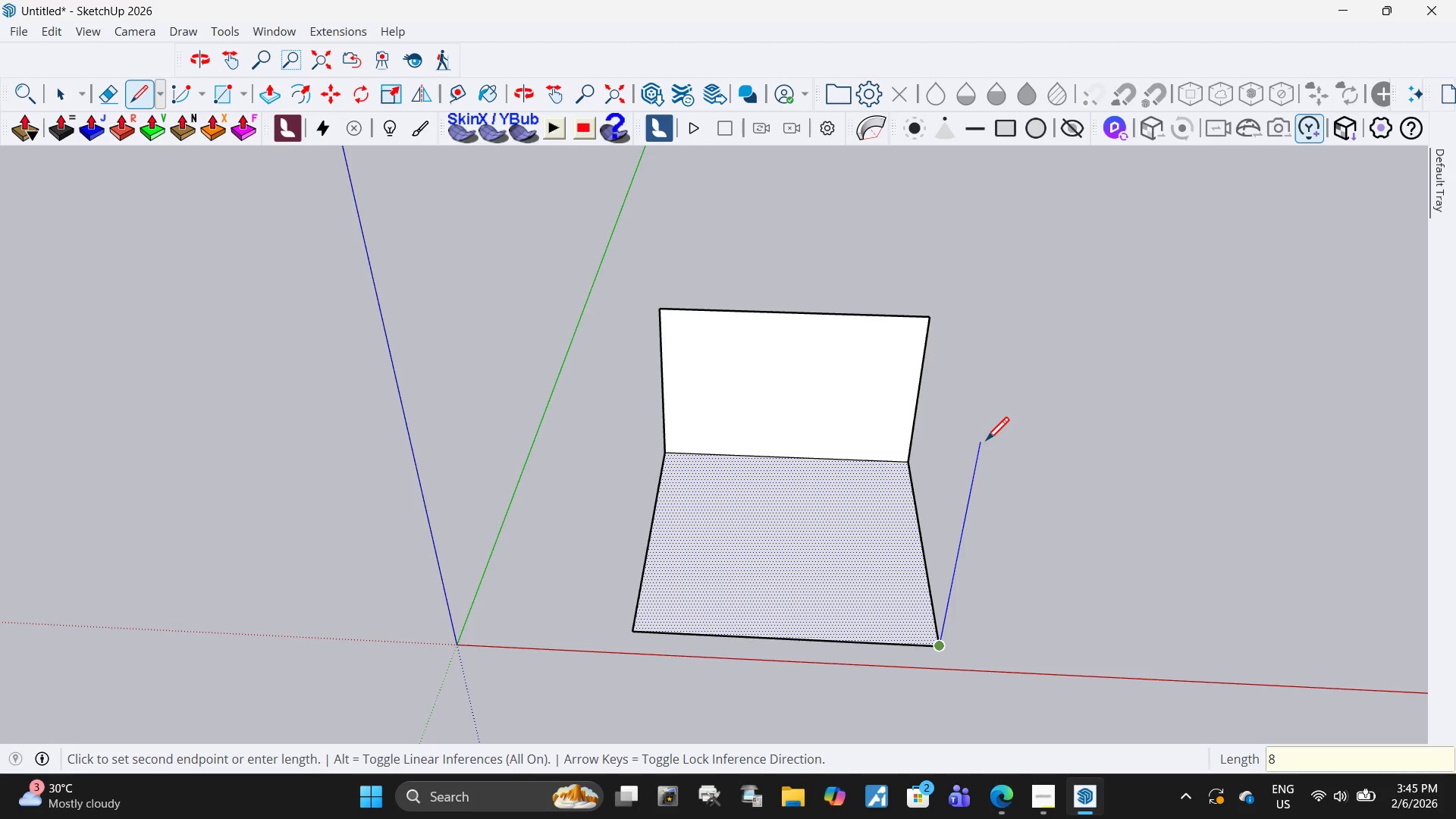 
key(Quote)
 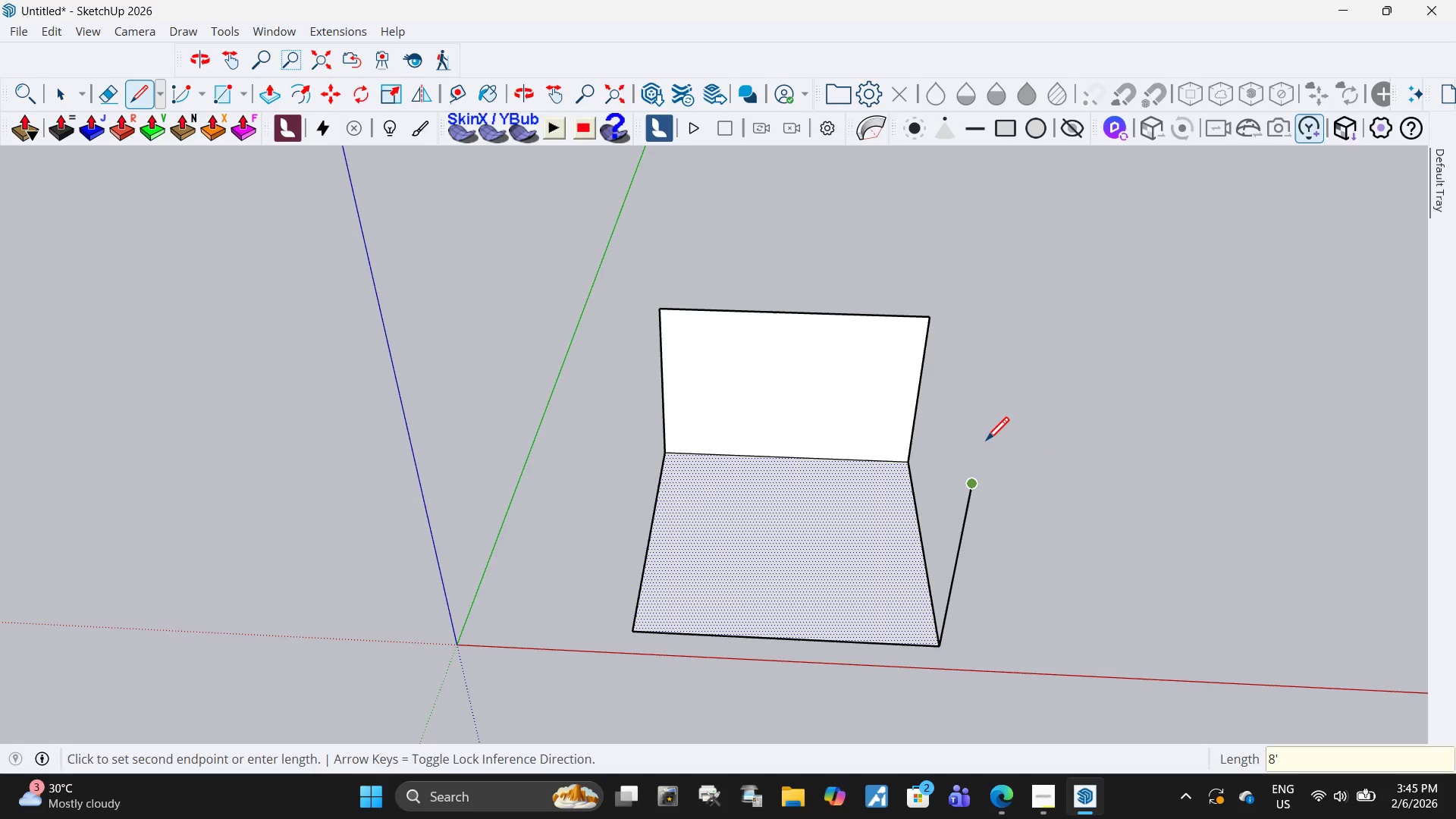 
key(Enter)
 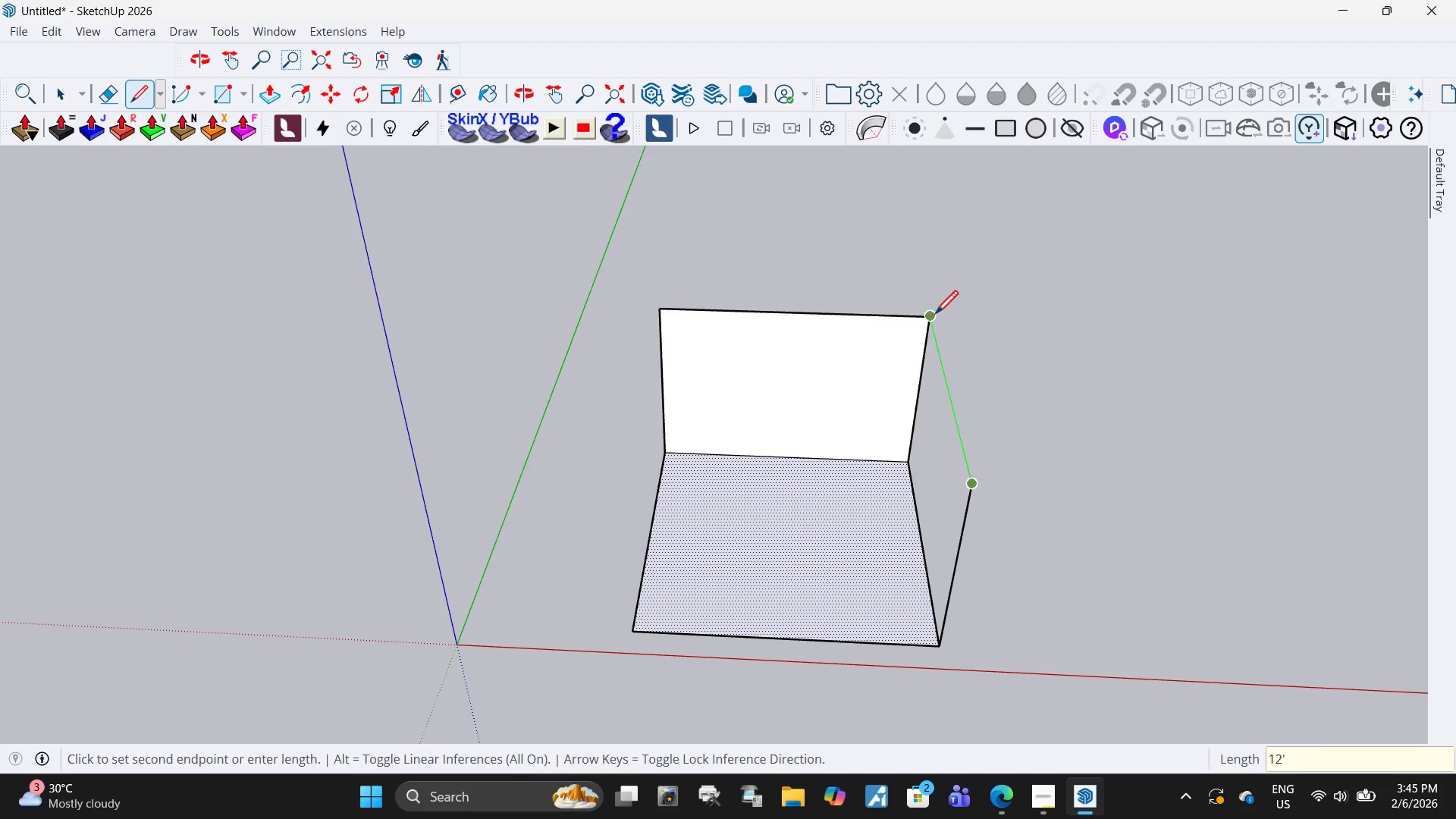 
left_click([929, 316])
 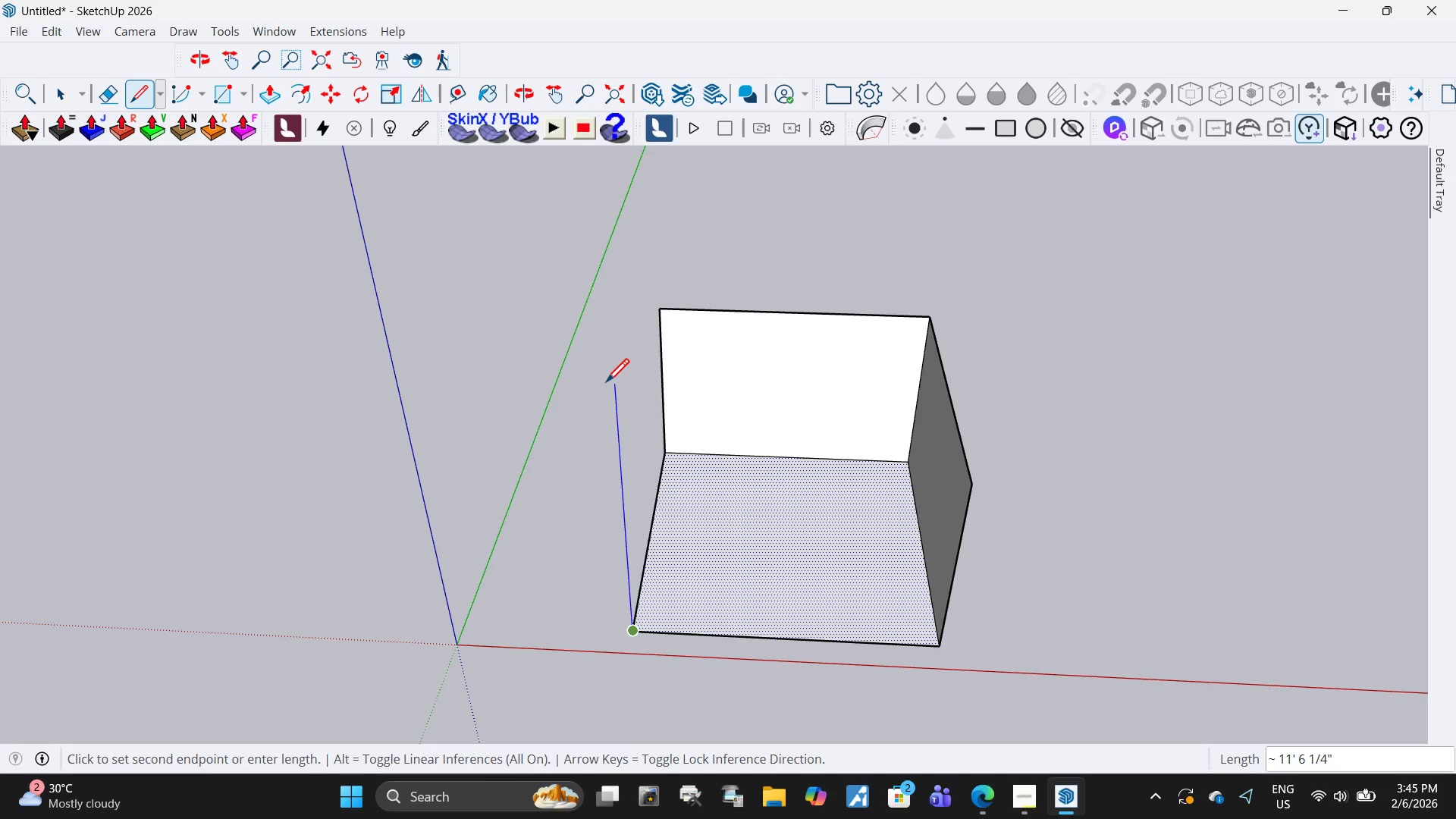 
wait(12.97)
 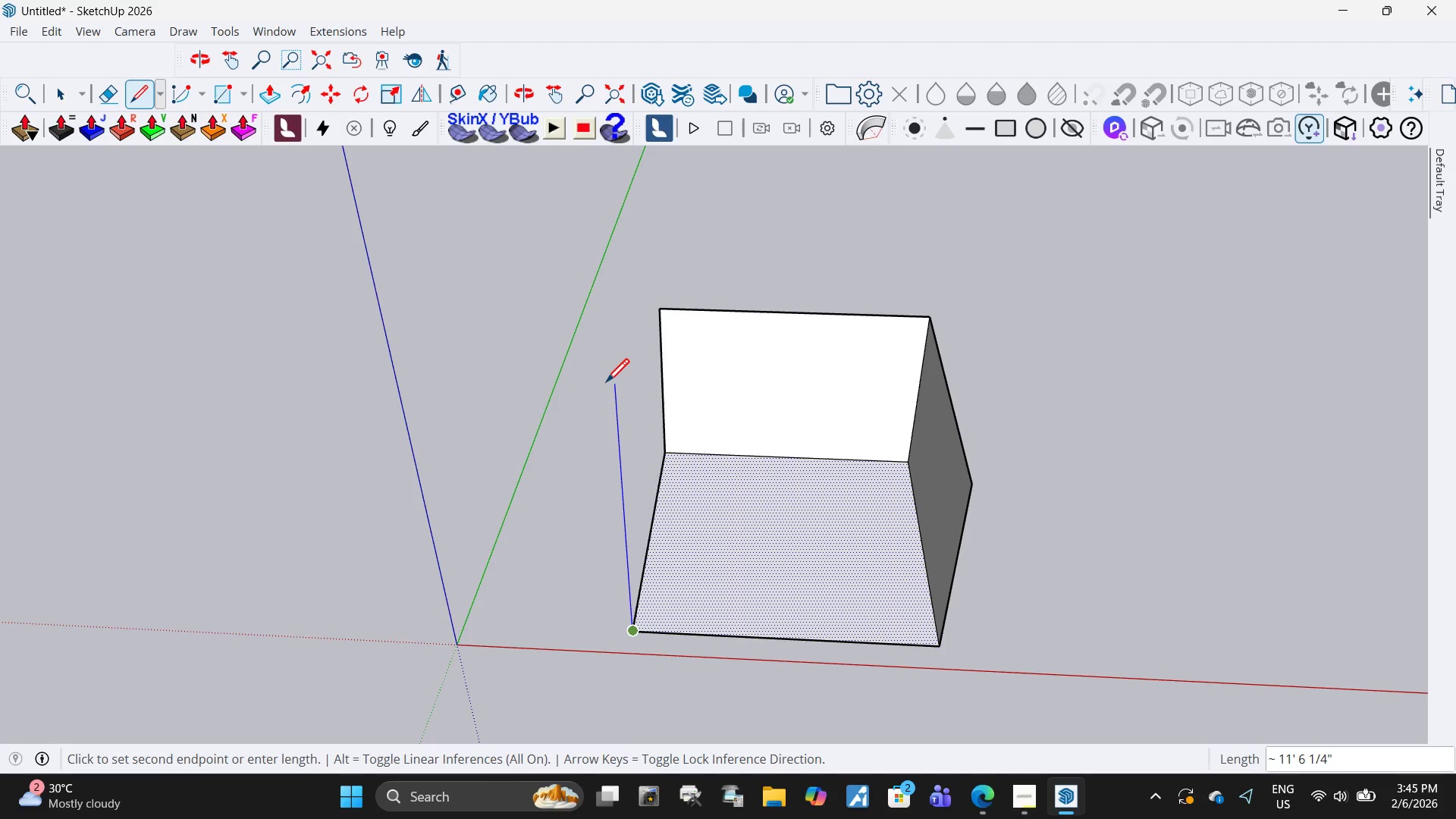 
key(8)
 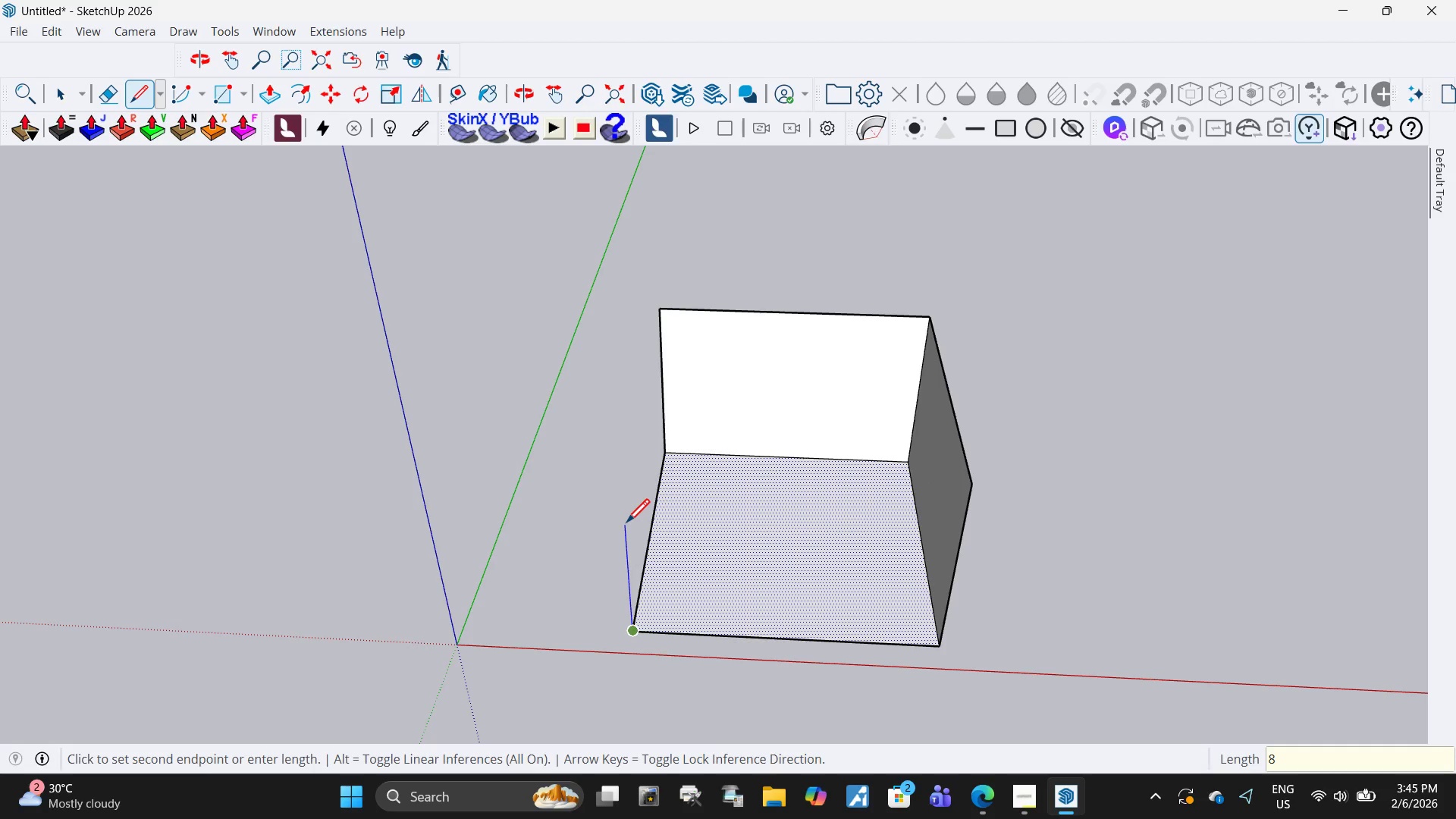 
key(Quote)
 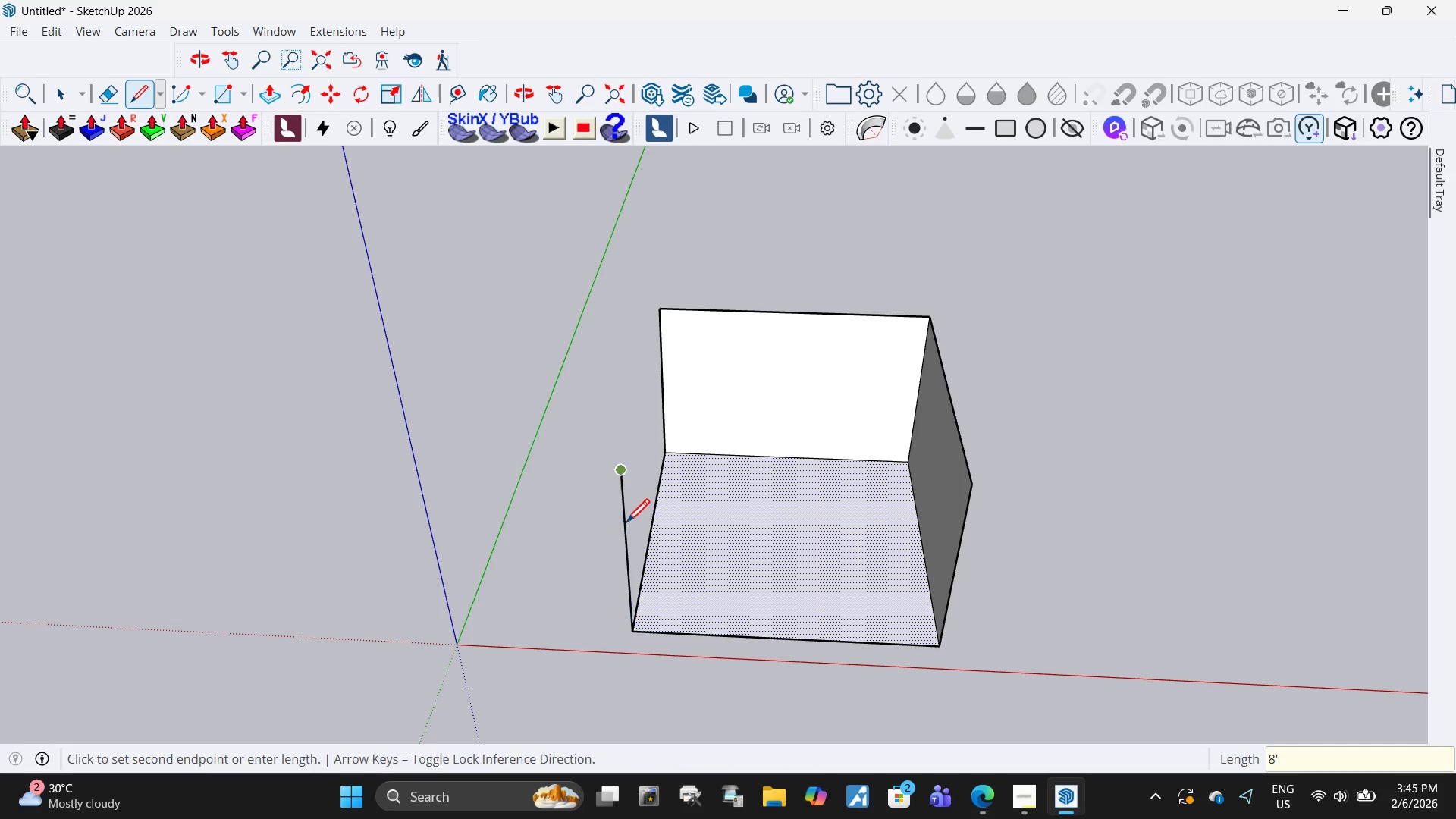 
key(Enter)
 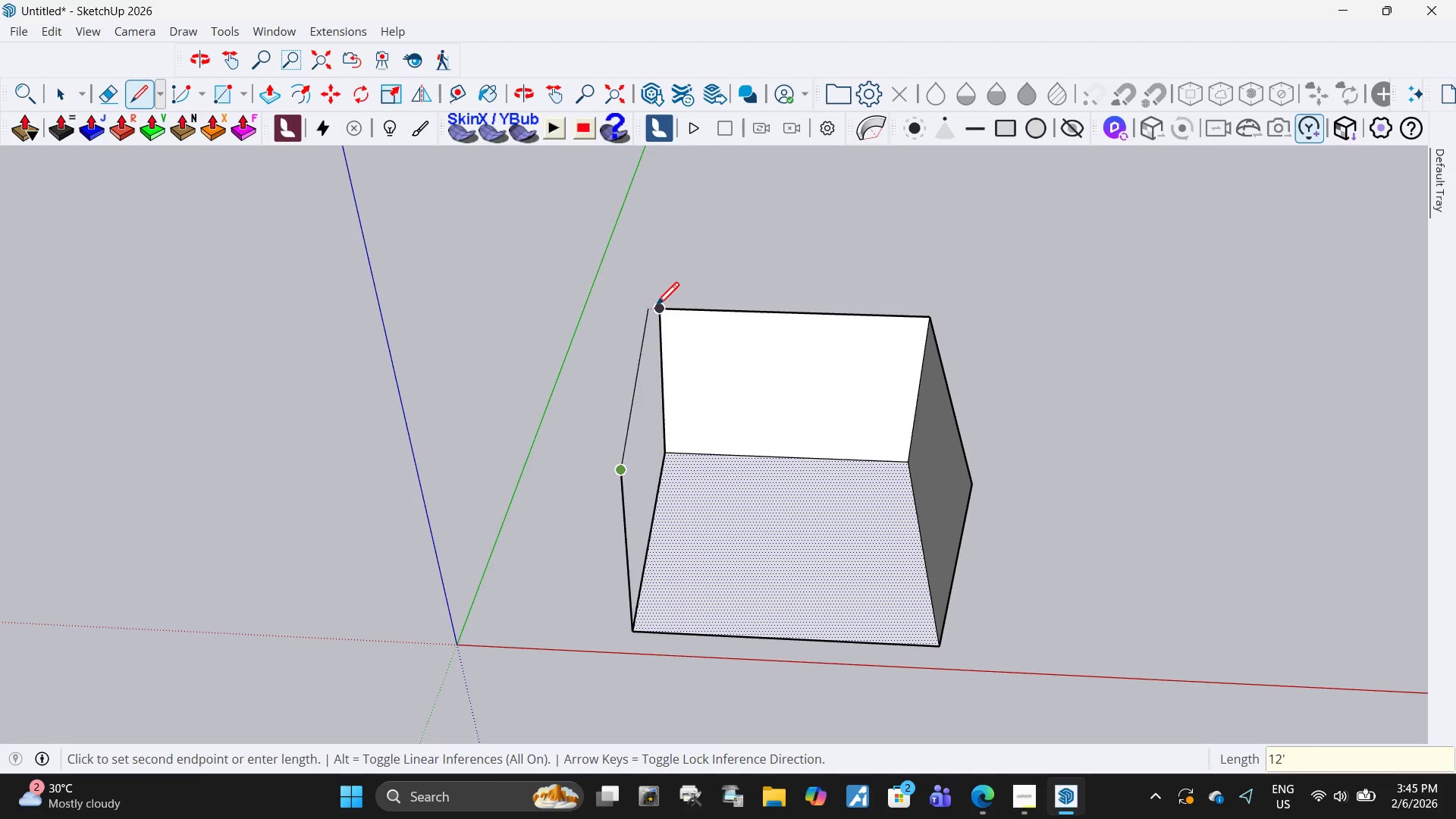 
left_click([660, 309])
 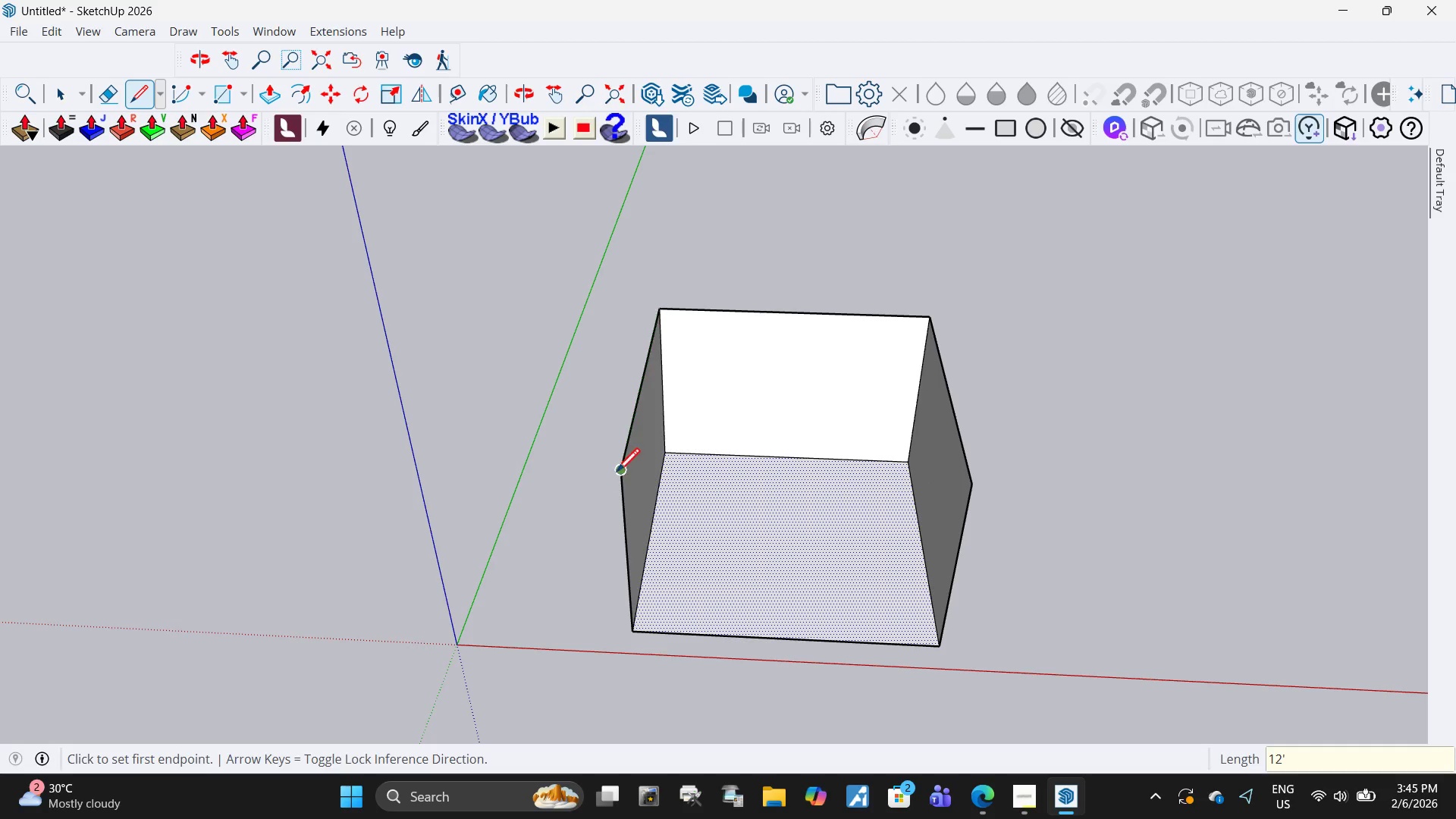 
left_click_drag(start_coordinate=[617, 474], to_coordinate=[622, 476])
 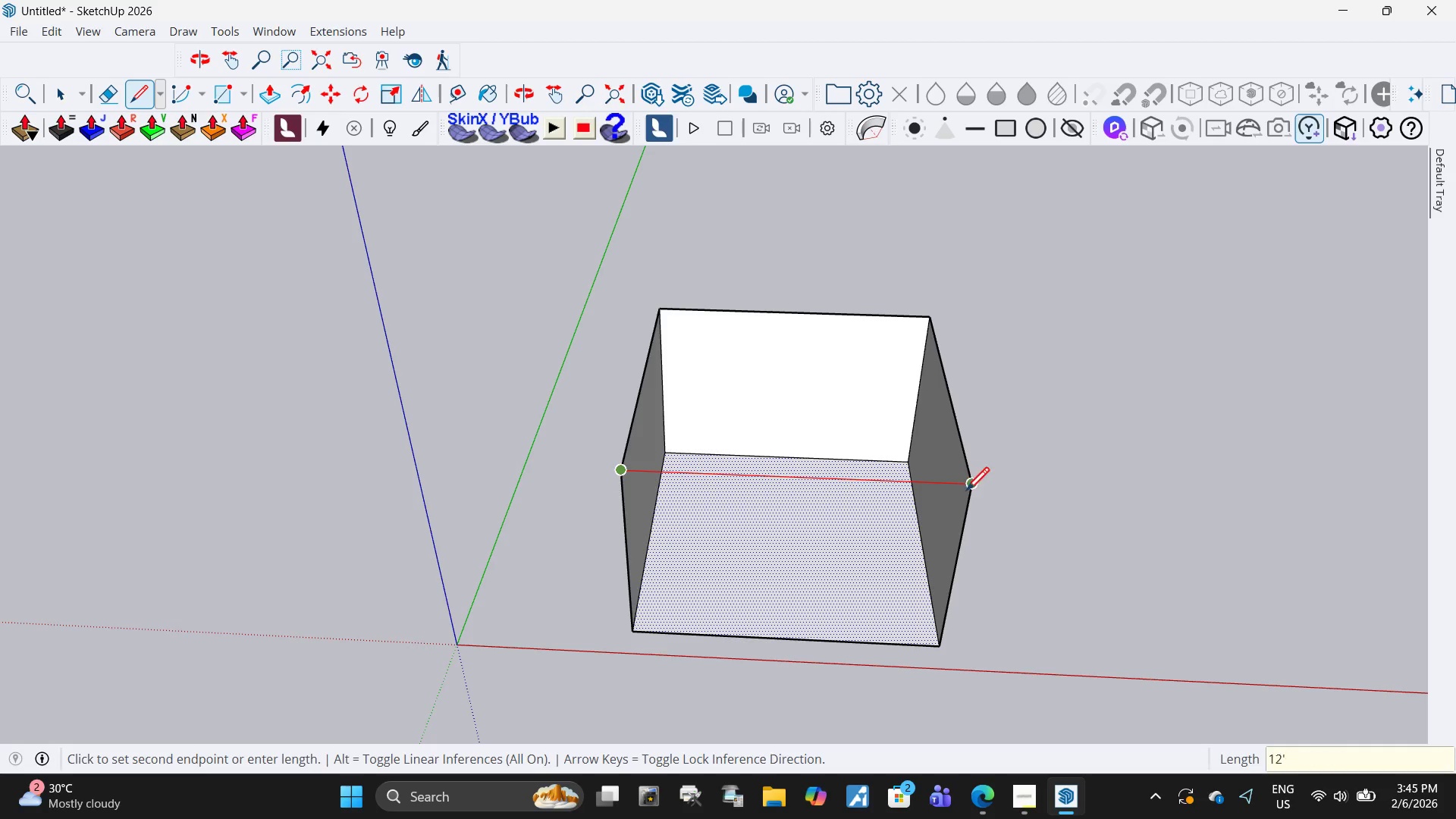 
left_click([968, 493])
 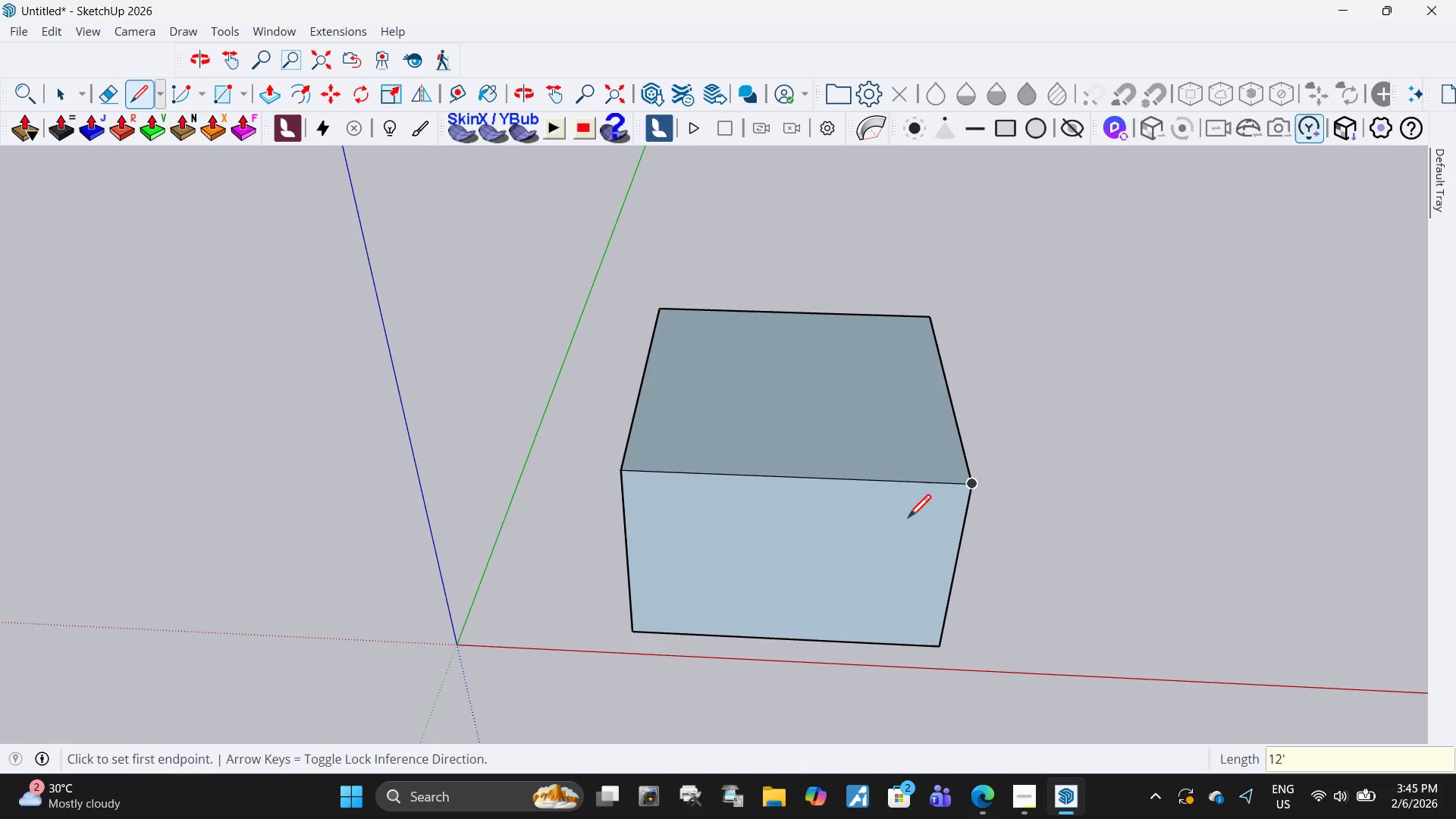 
key(Space)
 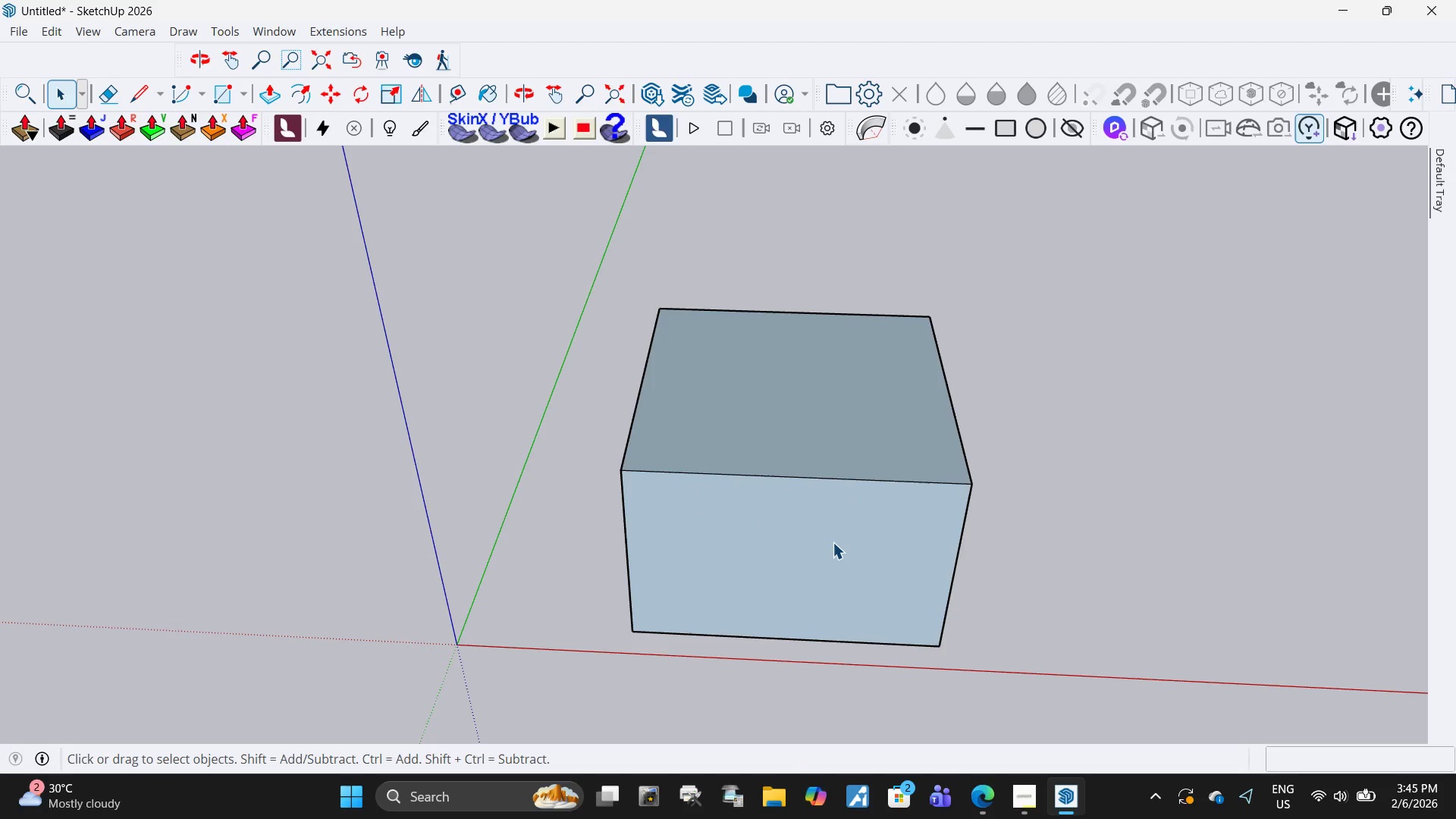 
double_click([833, 542])
 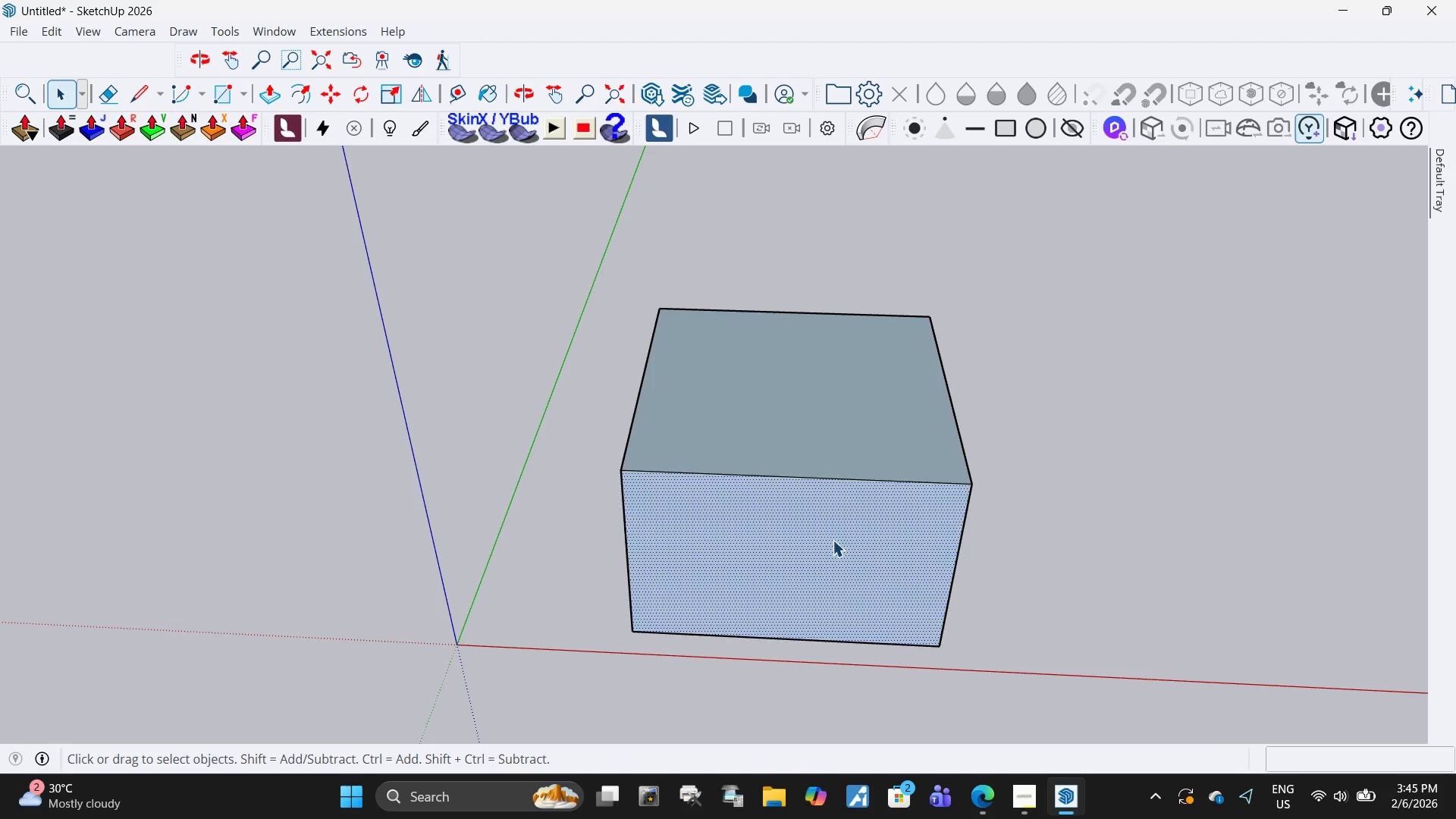 
key(Delete)
 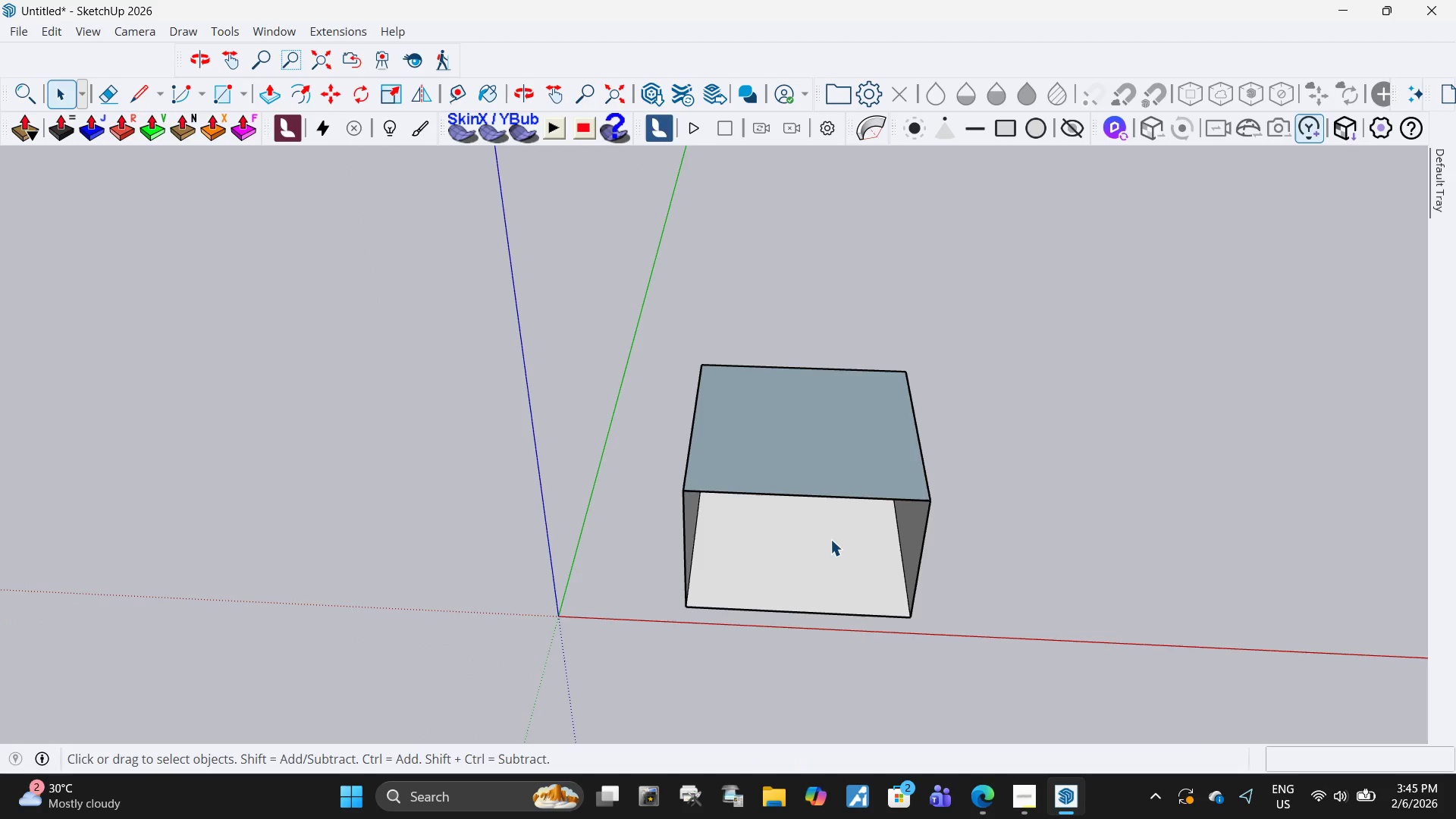 
scroll: coordinate [833, 540], scroll_direction: down, amount: 3.0
 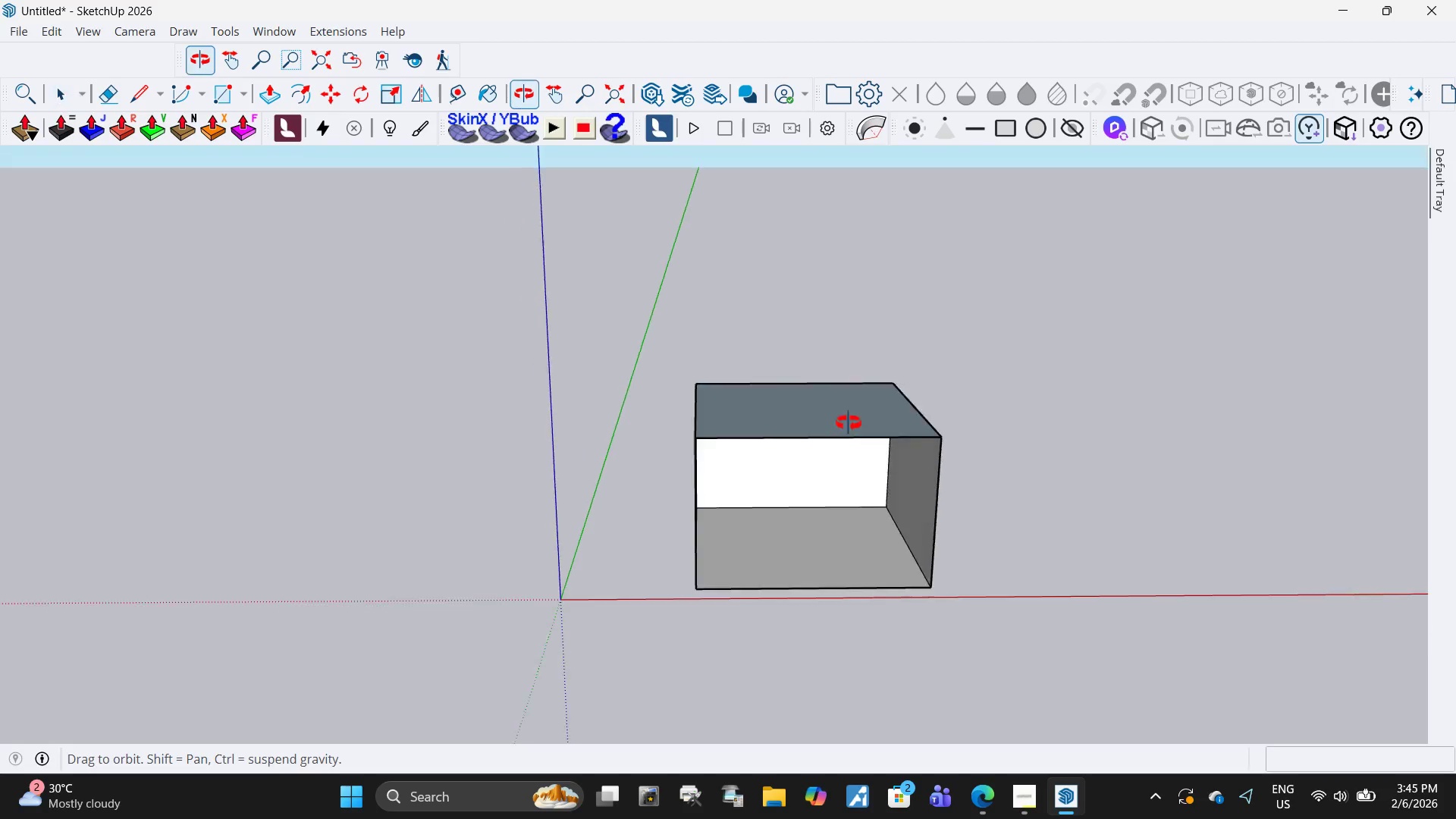 
key(H)
 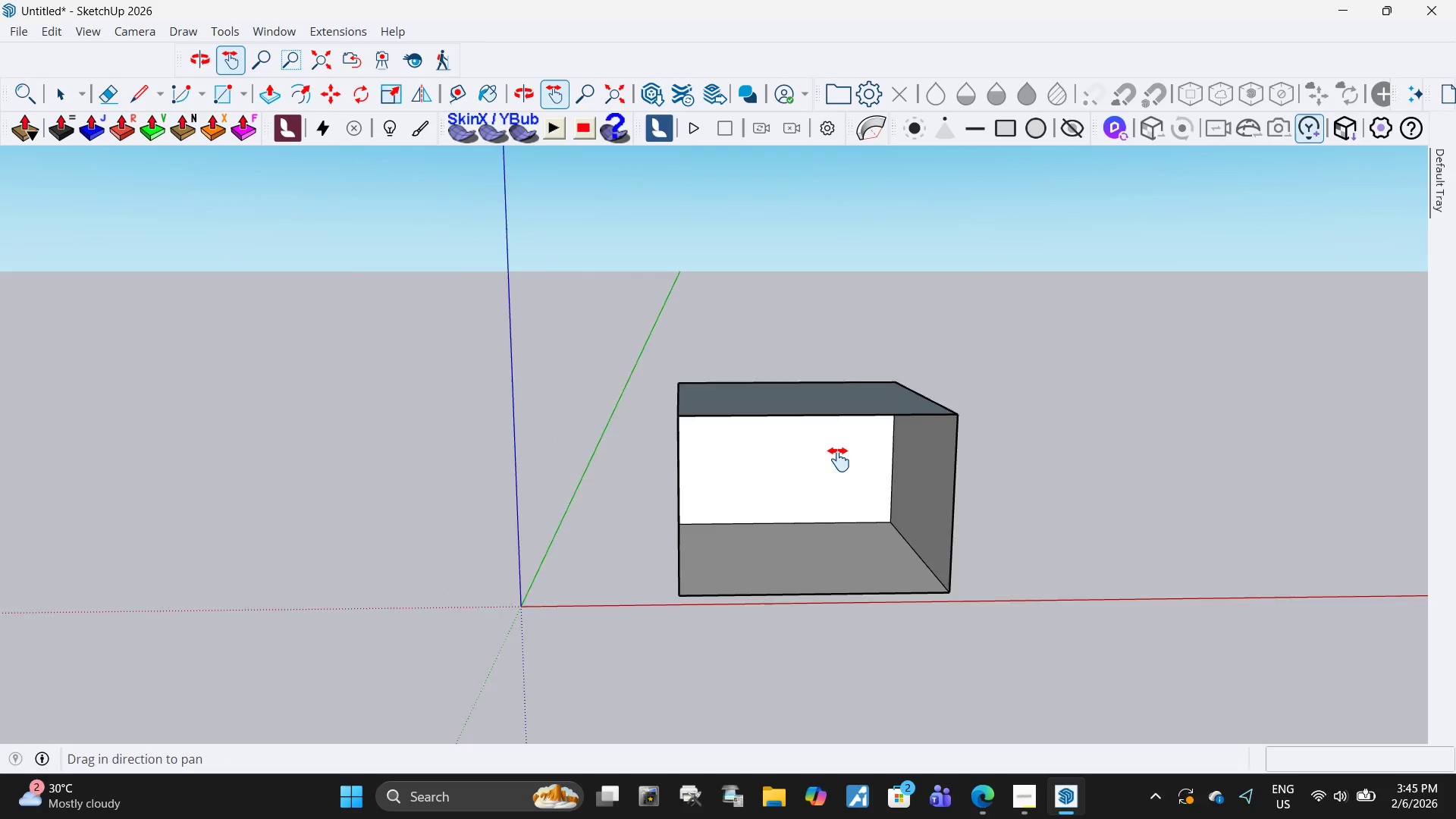 
left_click_drag(start_coordinate=[793, 495], to_coordinate=[734, 440])
 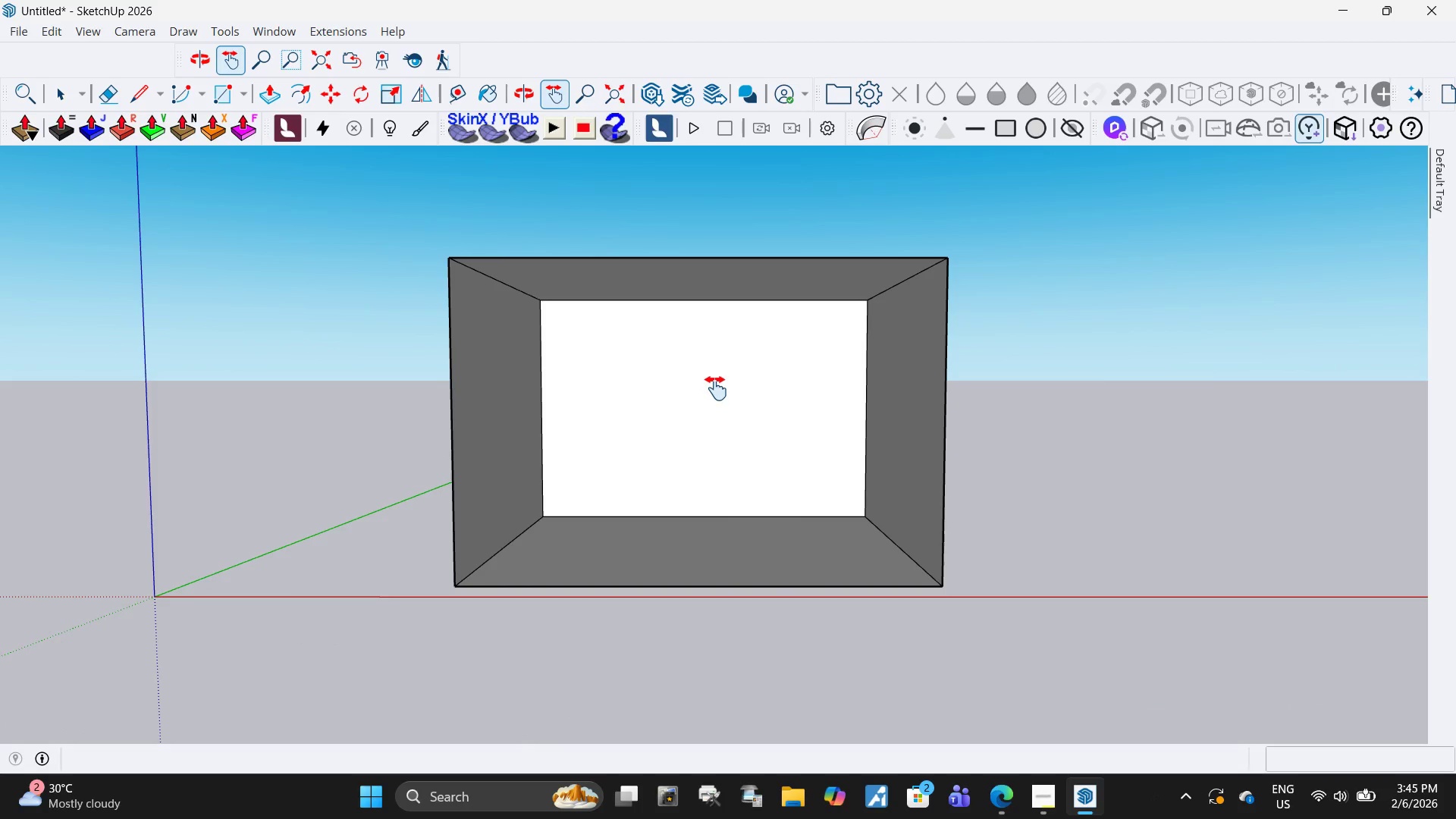 
scroll: coordinate [691, 387], scroll_direction: up, amount: 6.0
 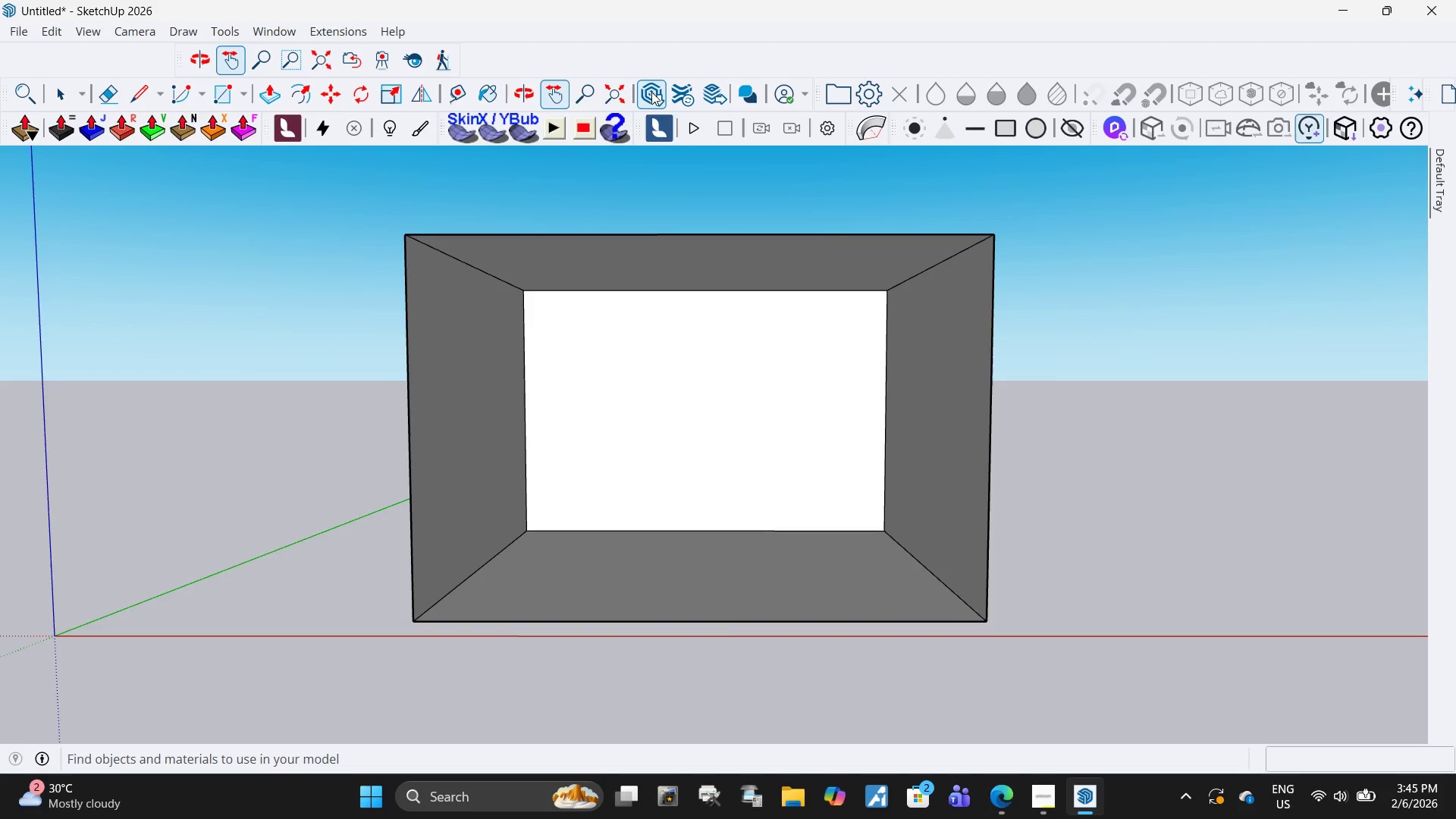 
wait(20.92)
 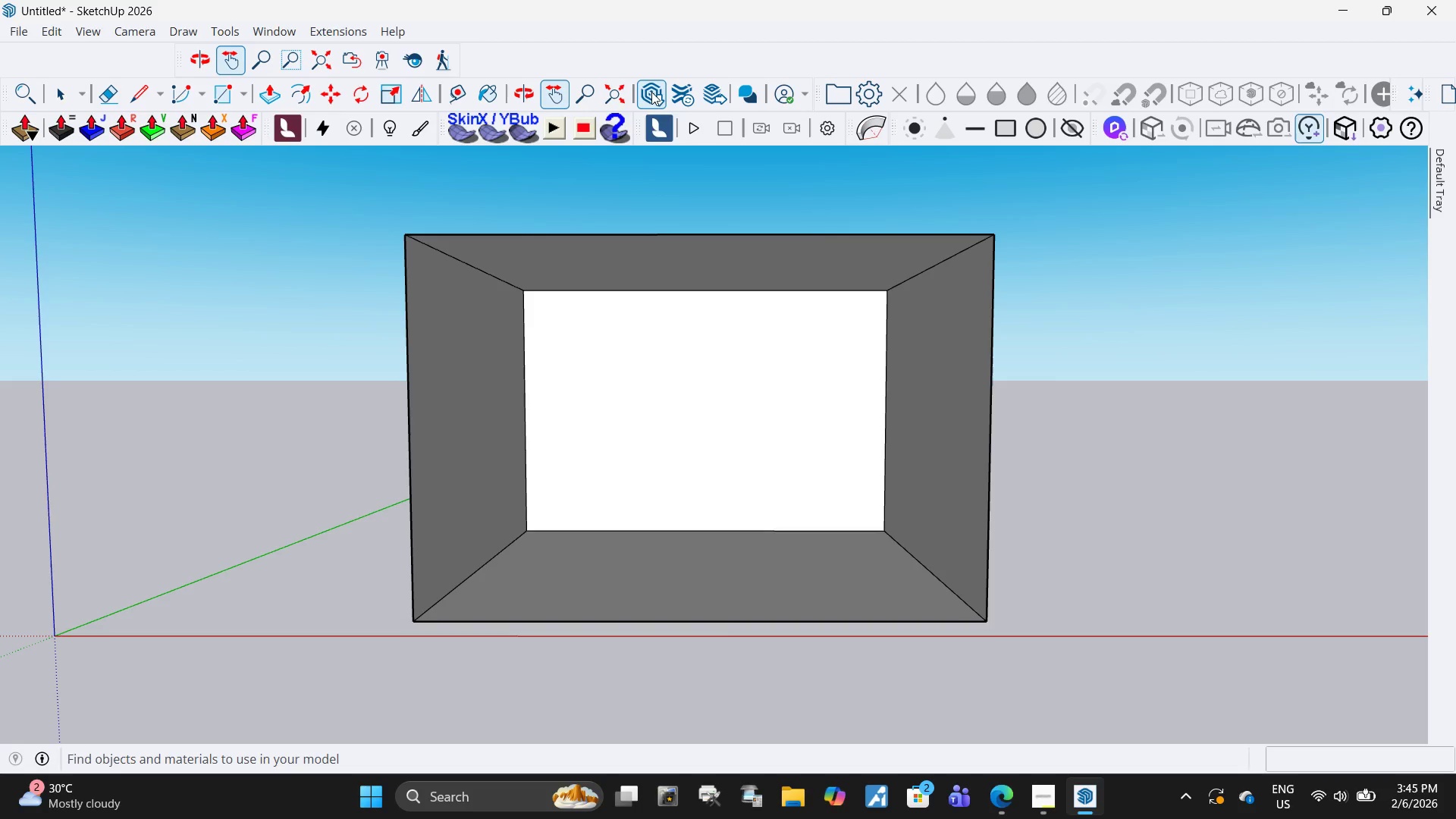 
type(loung )
key(Backspace)
type(e chair minimalist)
 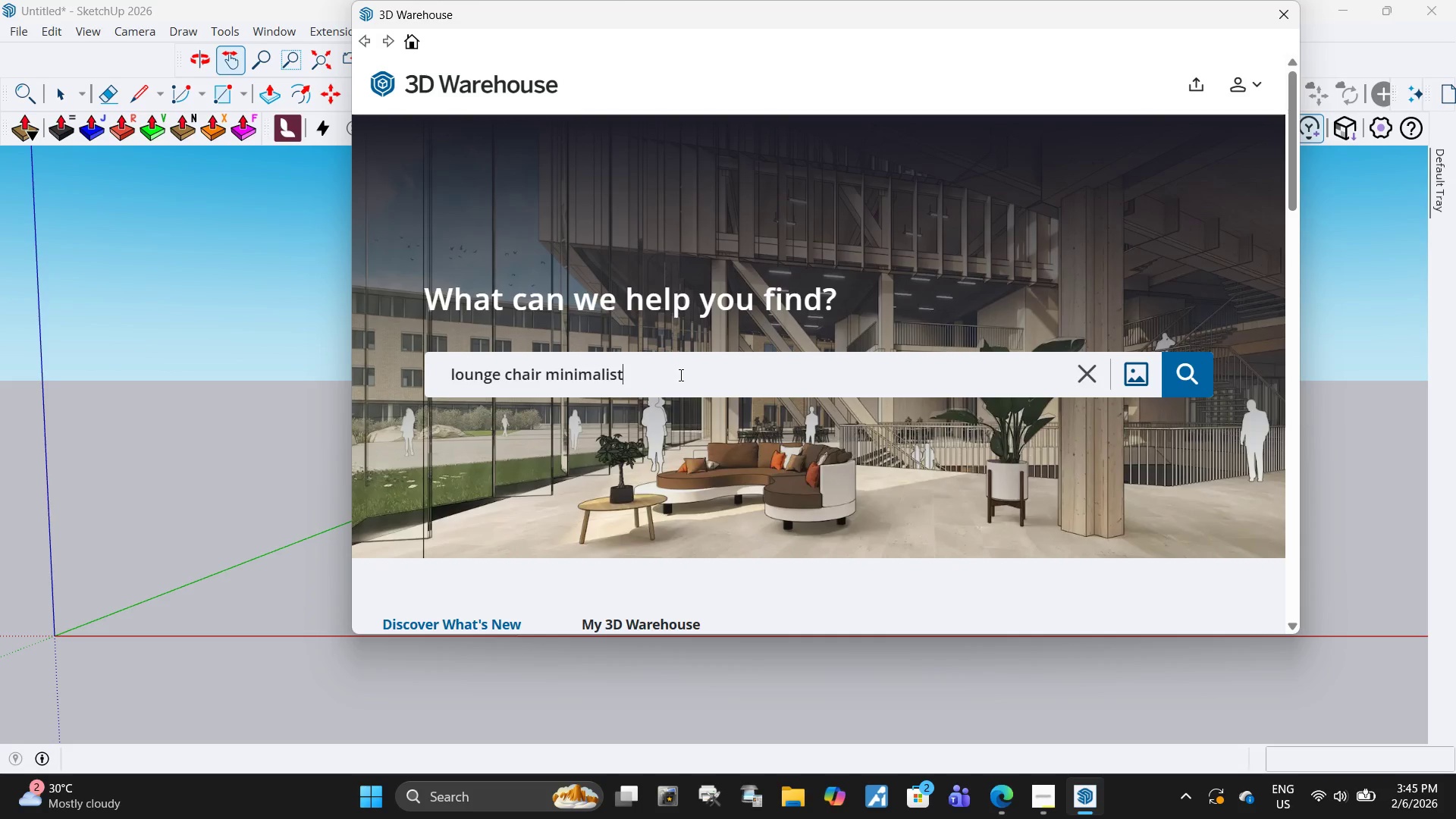 
key(Enter)
 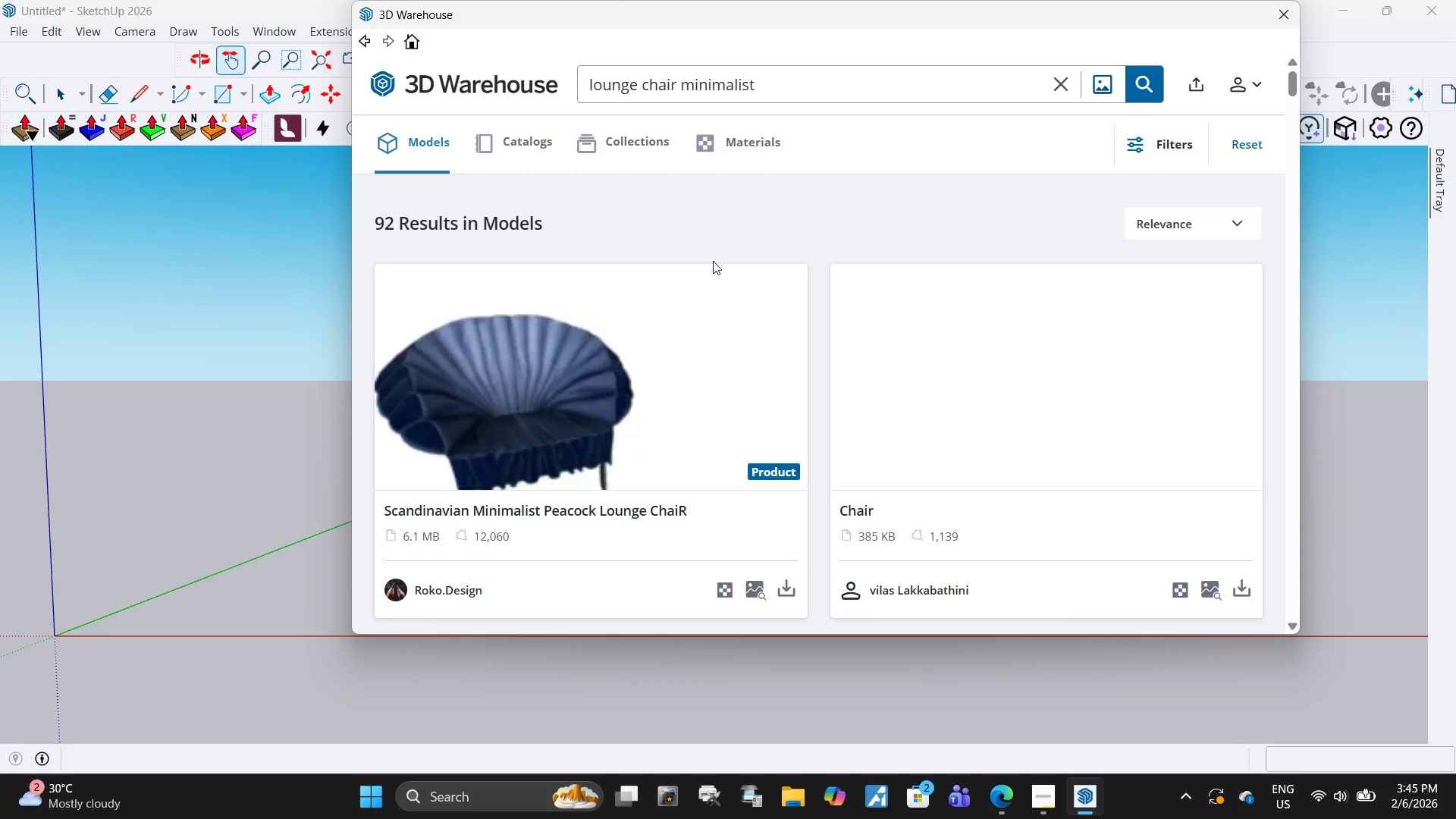 
scroll: coordinate [861, 359], scroll_direction: down, amount: 23.0
 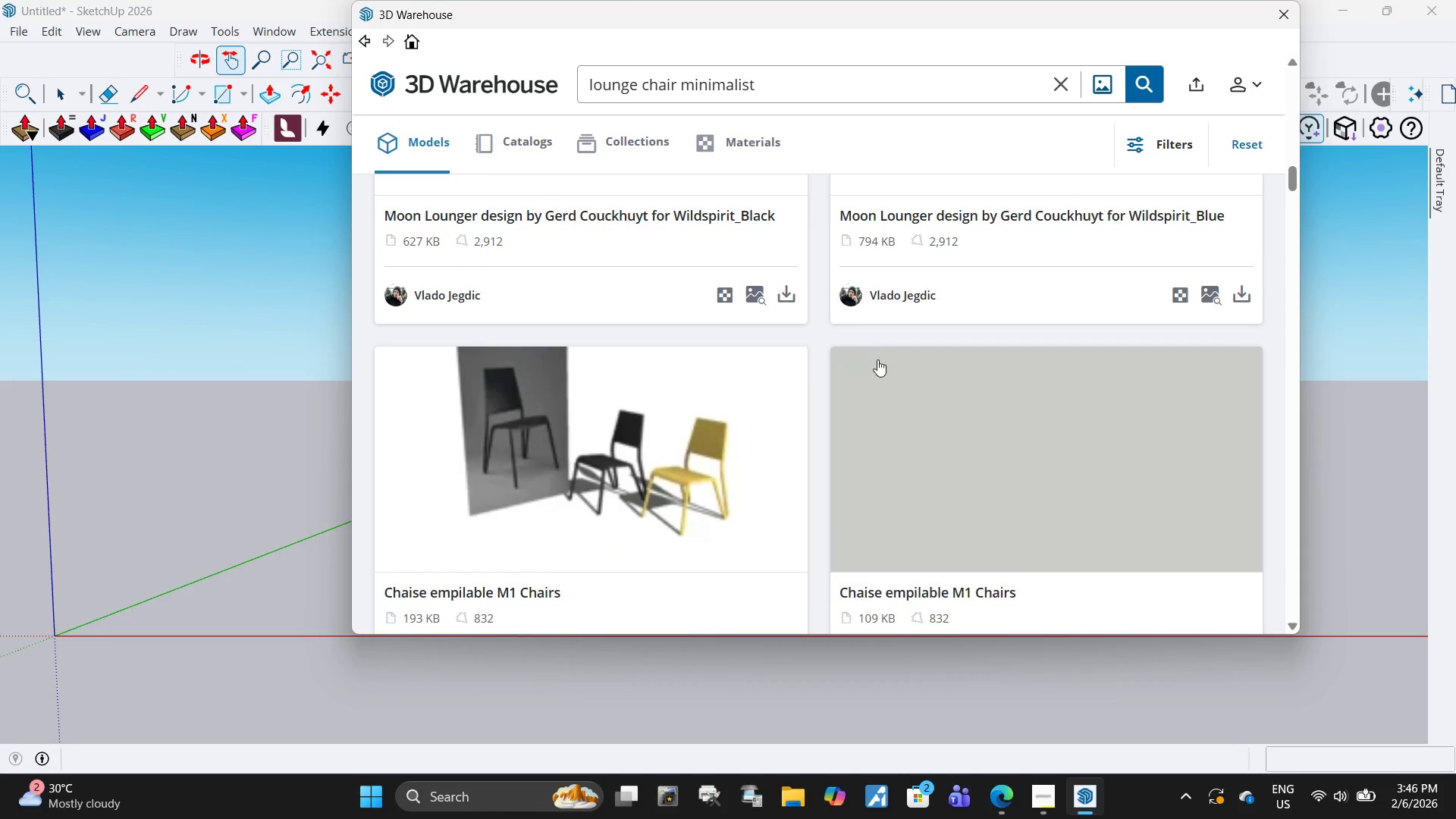 
scroll: coordinate [694, 356], scroll_direction: down, amount: 25.0
 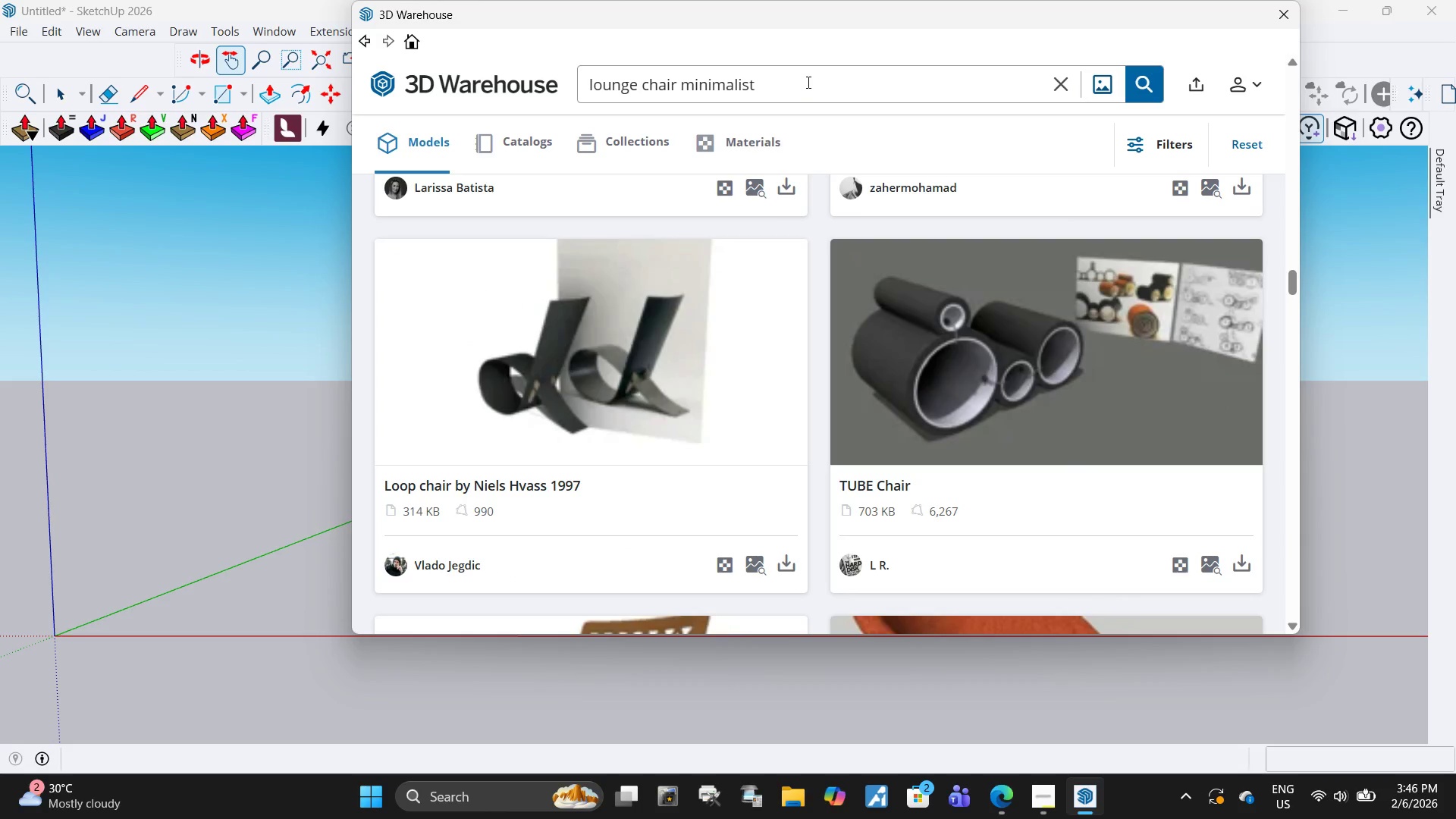 
left_click([807, 82])
 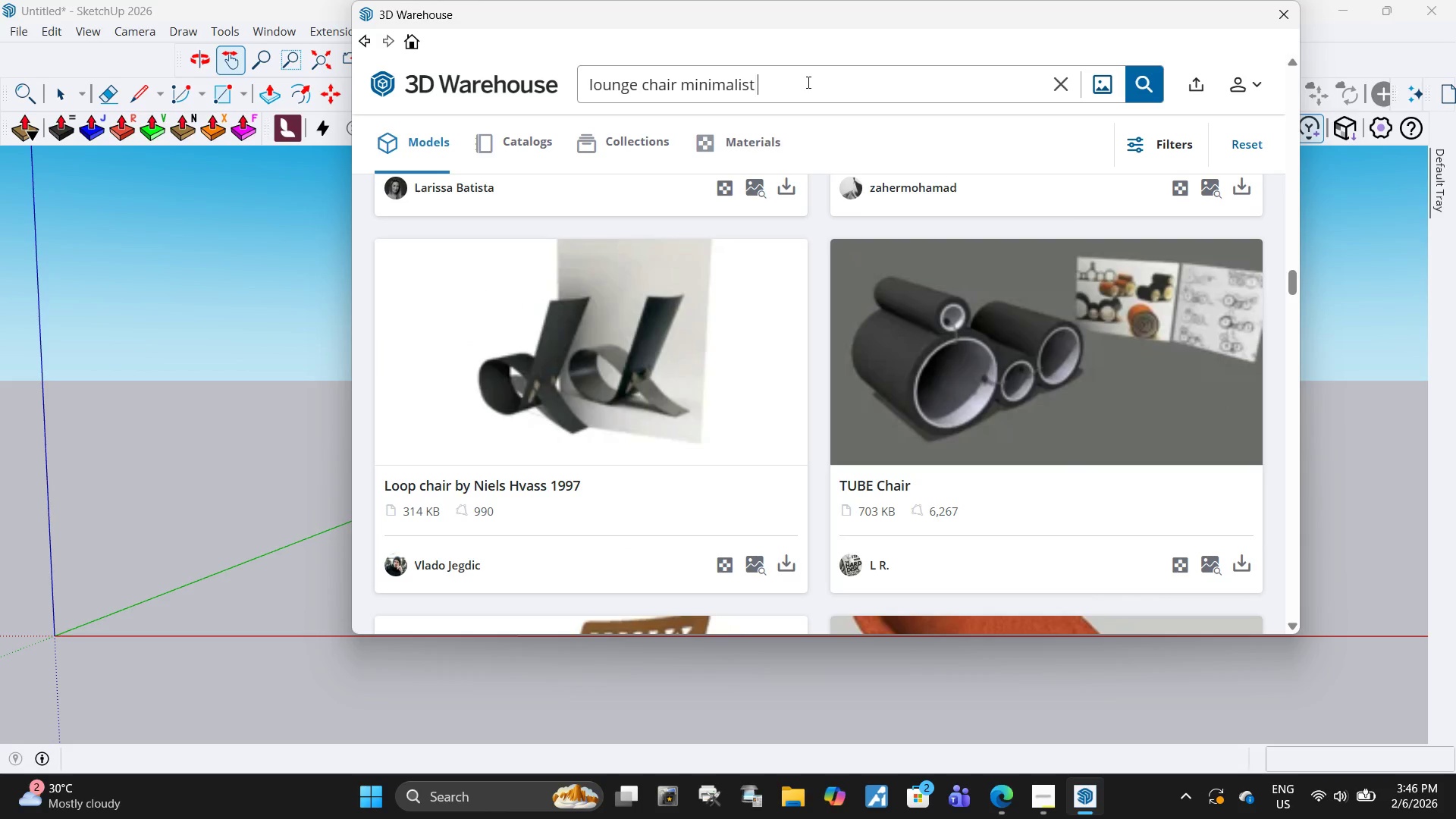 
type( comg)
key(Backspace)
type(fy)
 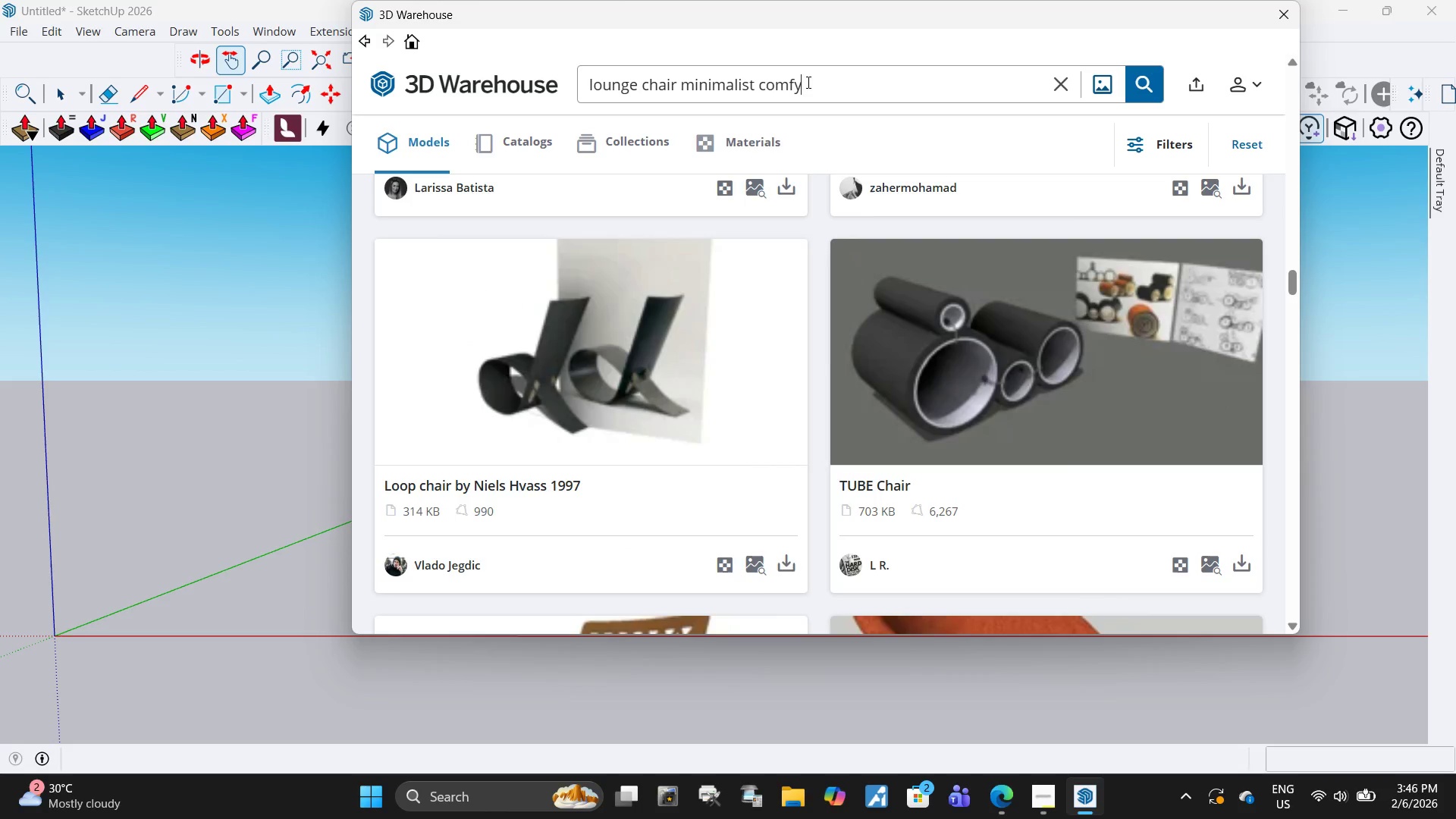 
key(Enter)
 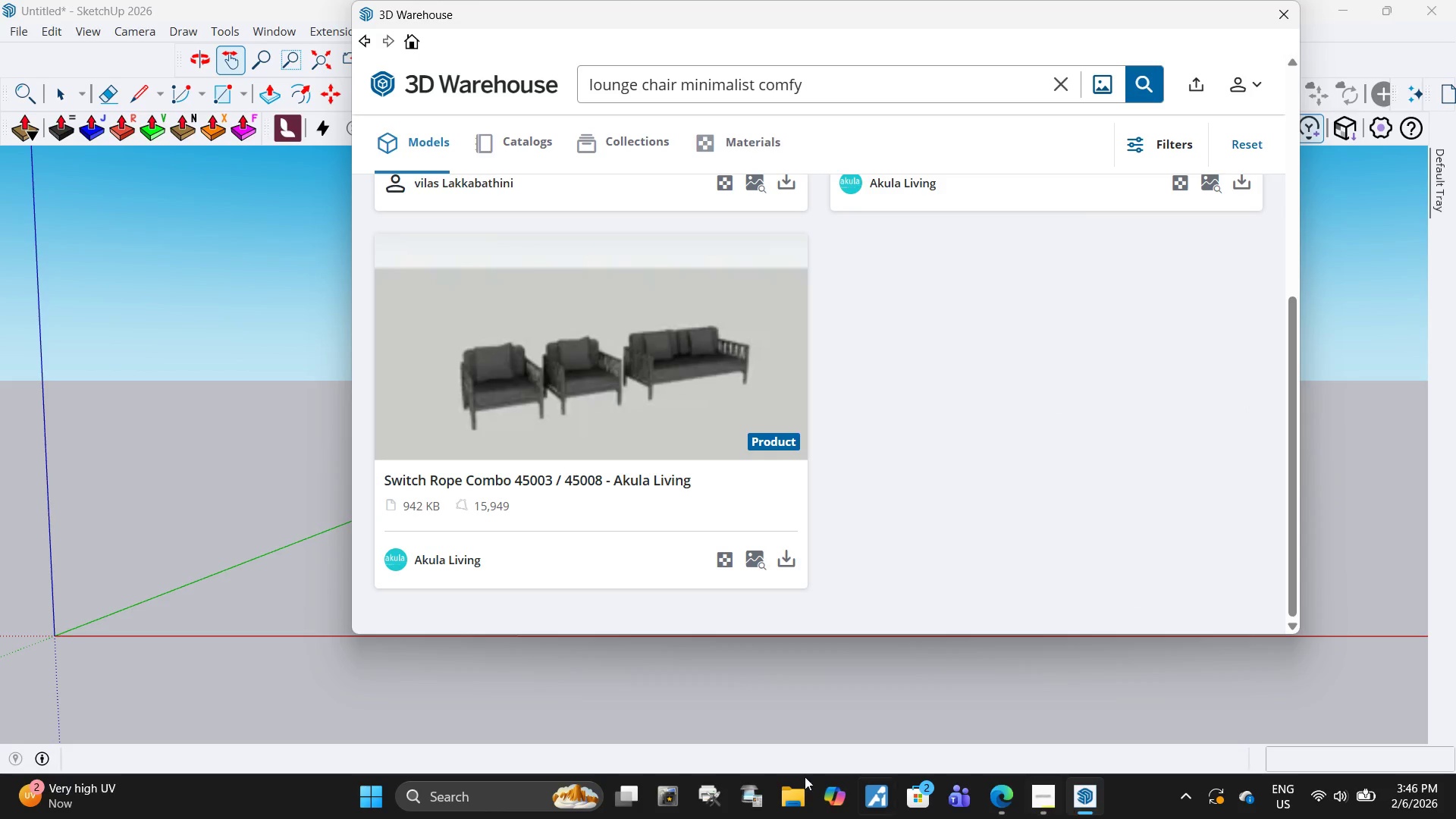 
type(chrome)
 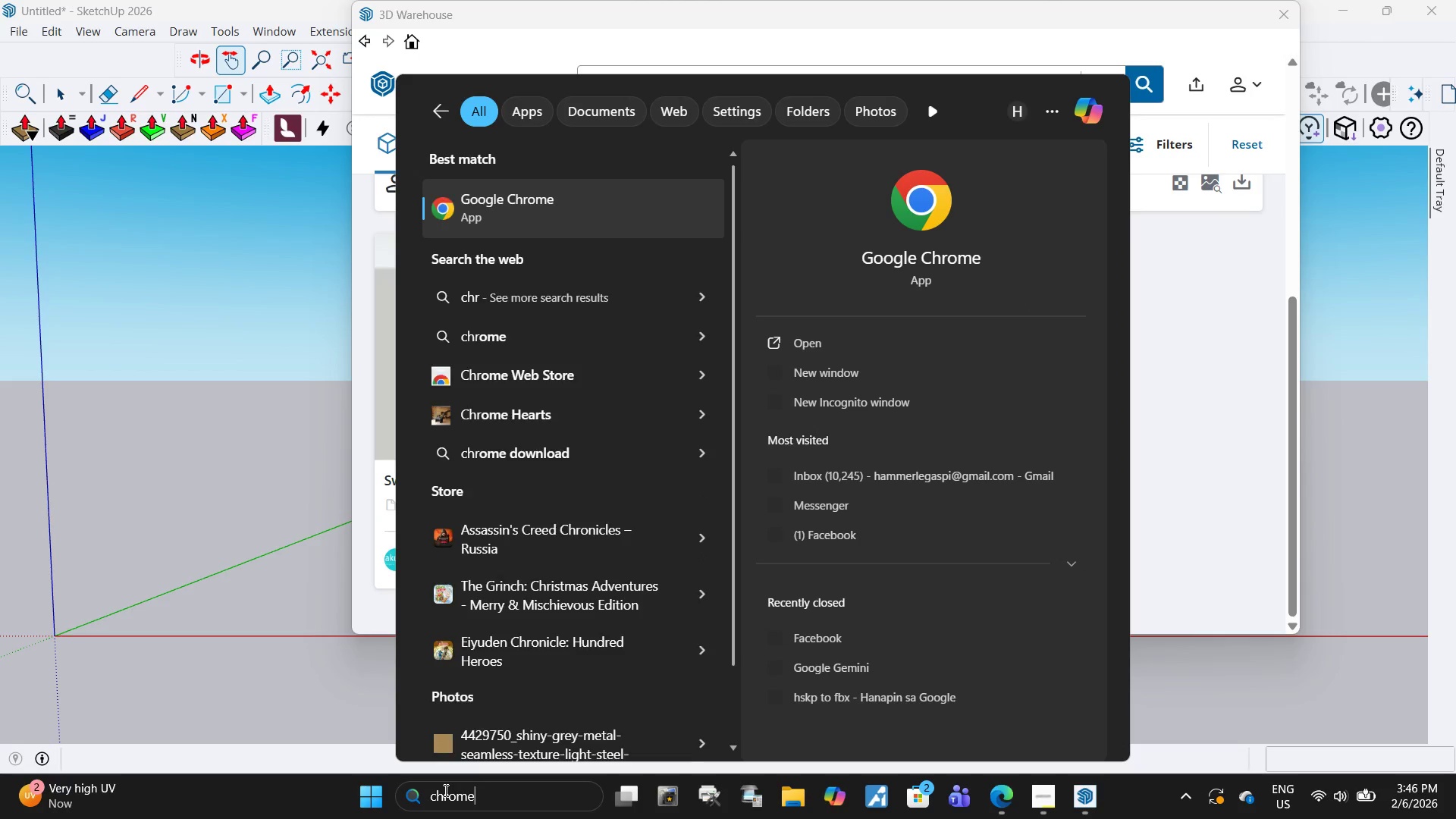 
key(Enter)
 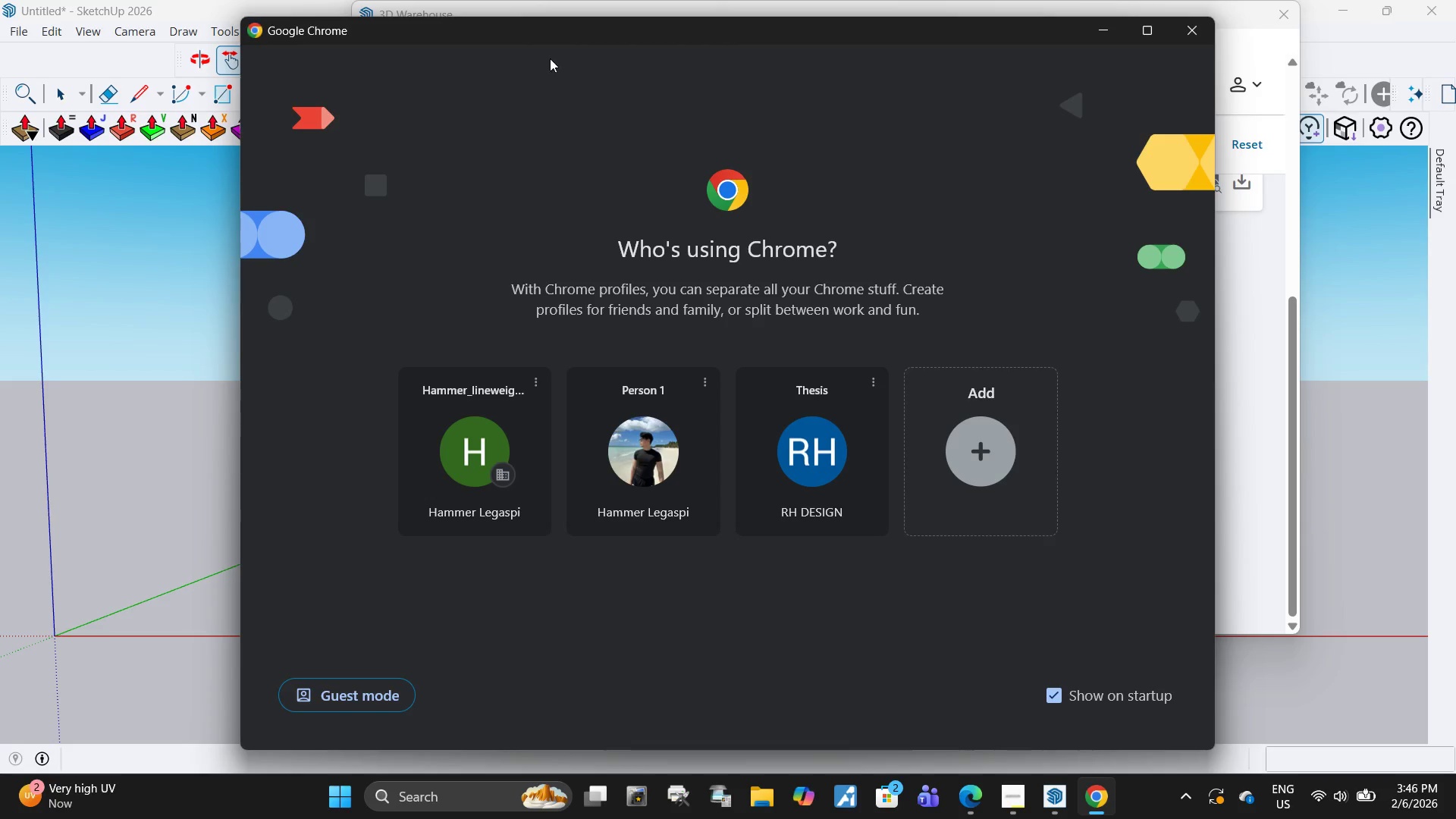 
left_click([649, 449])
 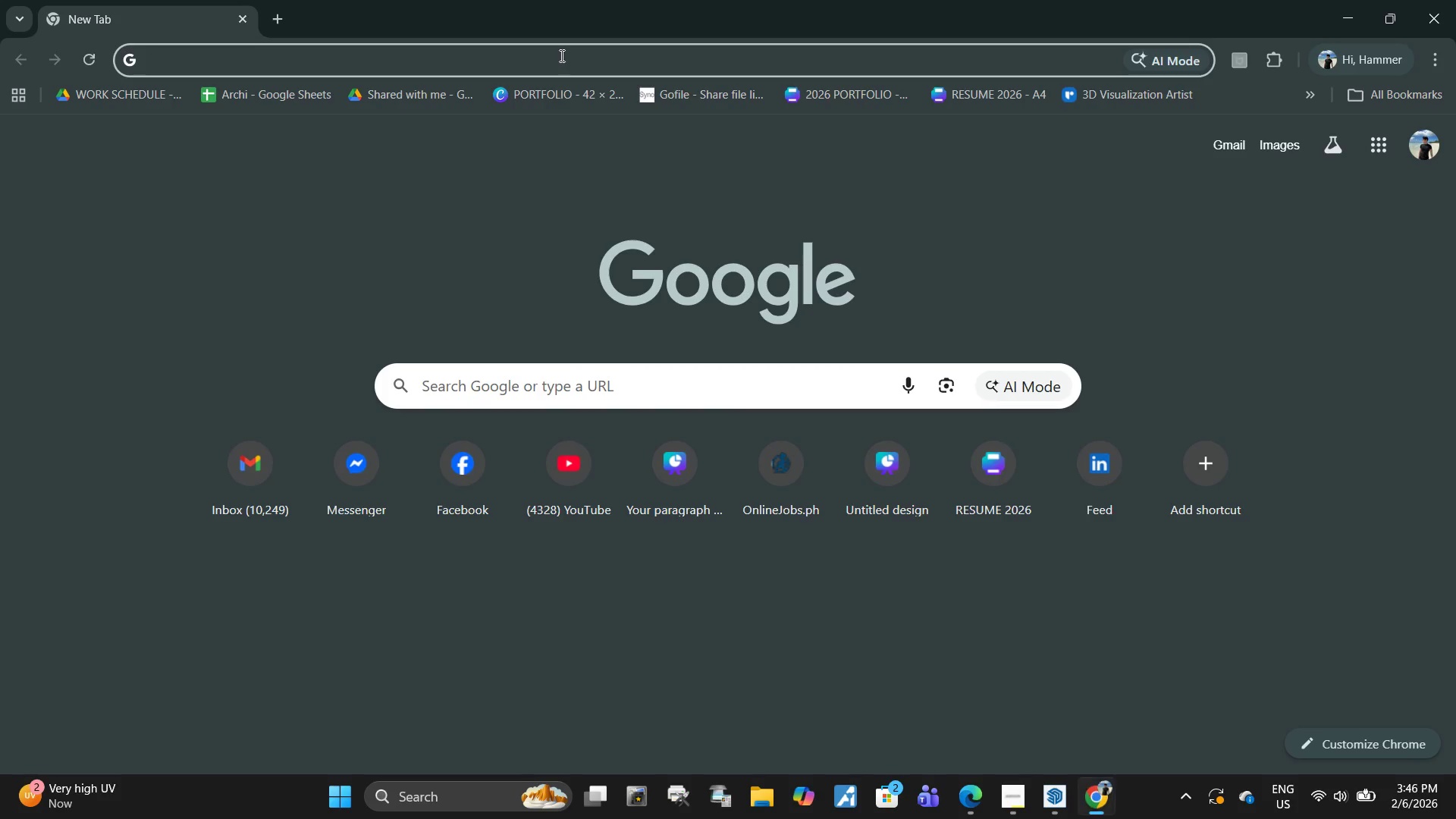 
type(comfy lounge chair skp)
 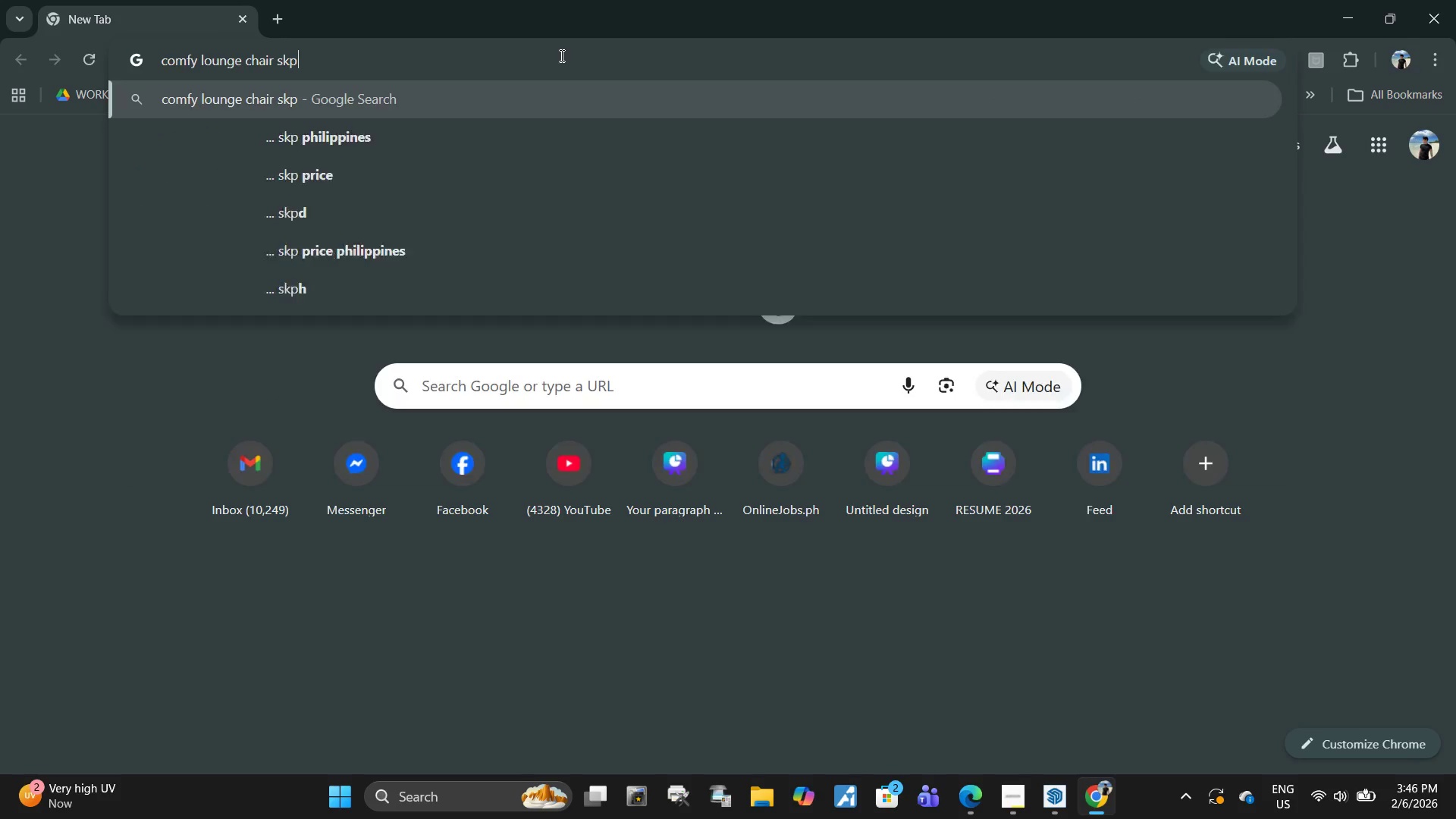 
key(Enter)
 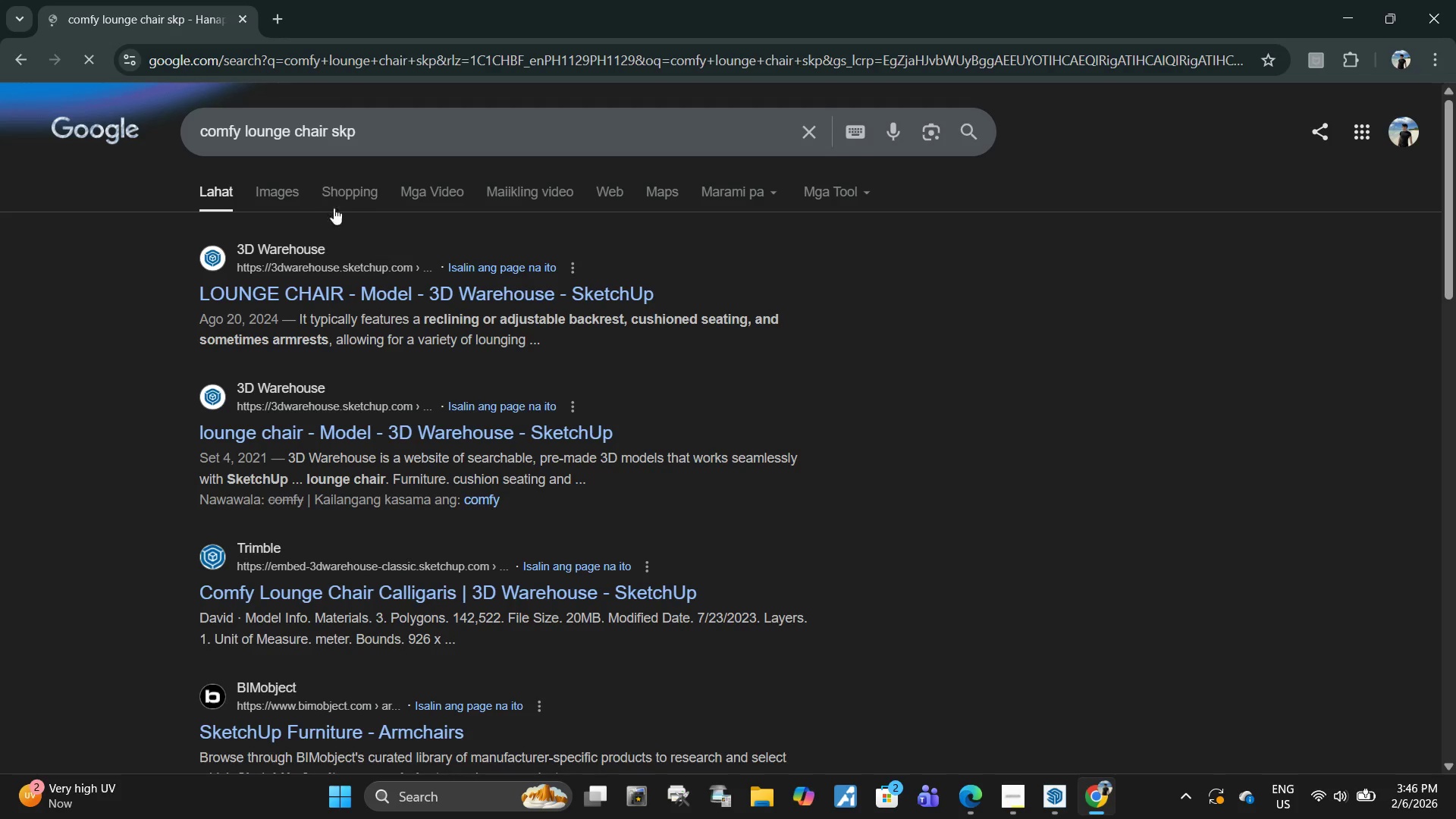 
left_click([292, 191])
 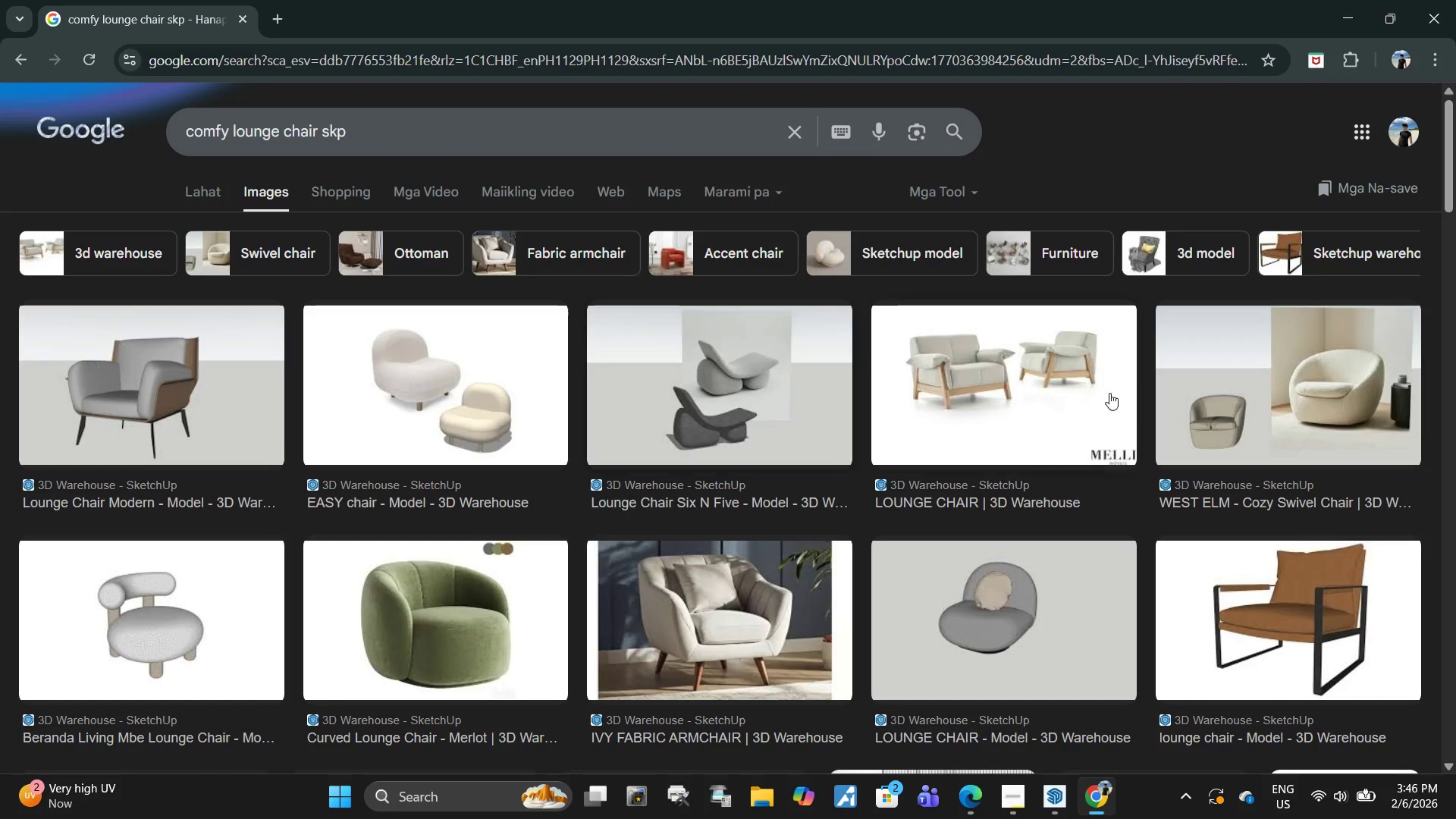 
wait(9.84)
 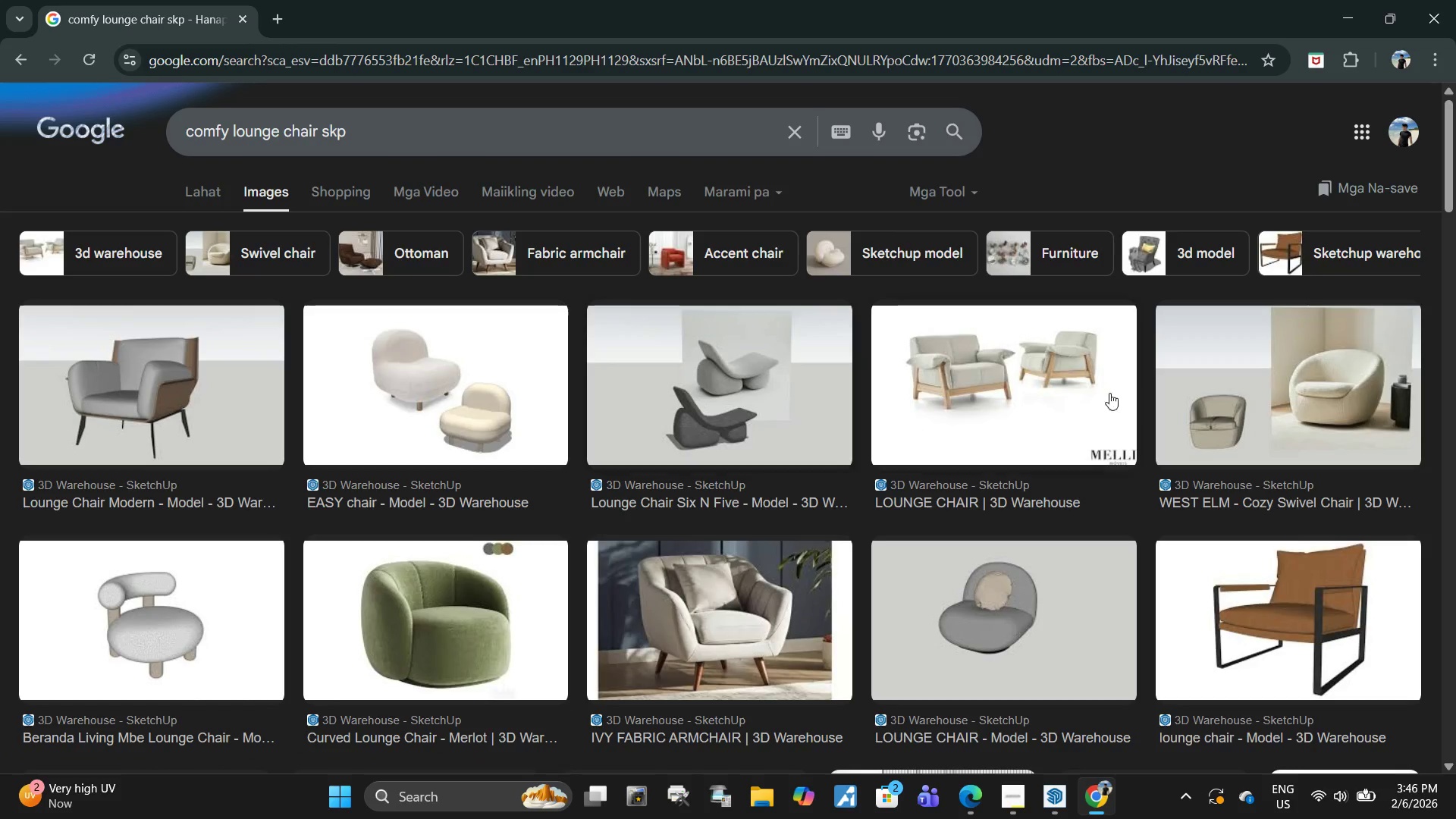 
scroll: coordinate [1052, 451], scroll_direction: down, amount: 2.0
 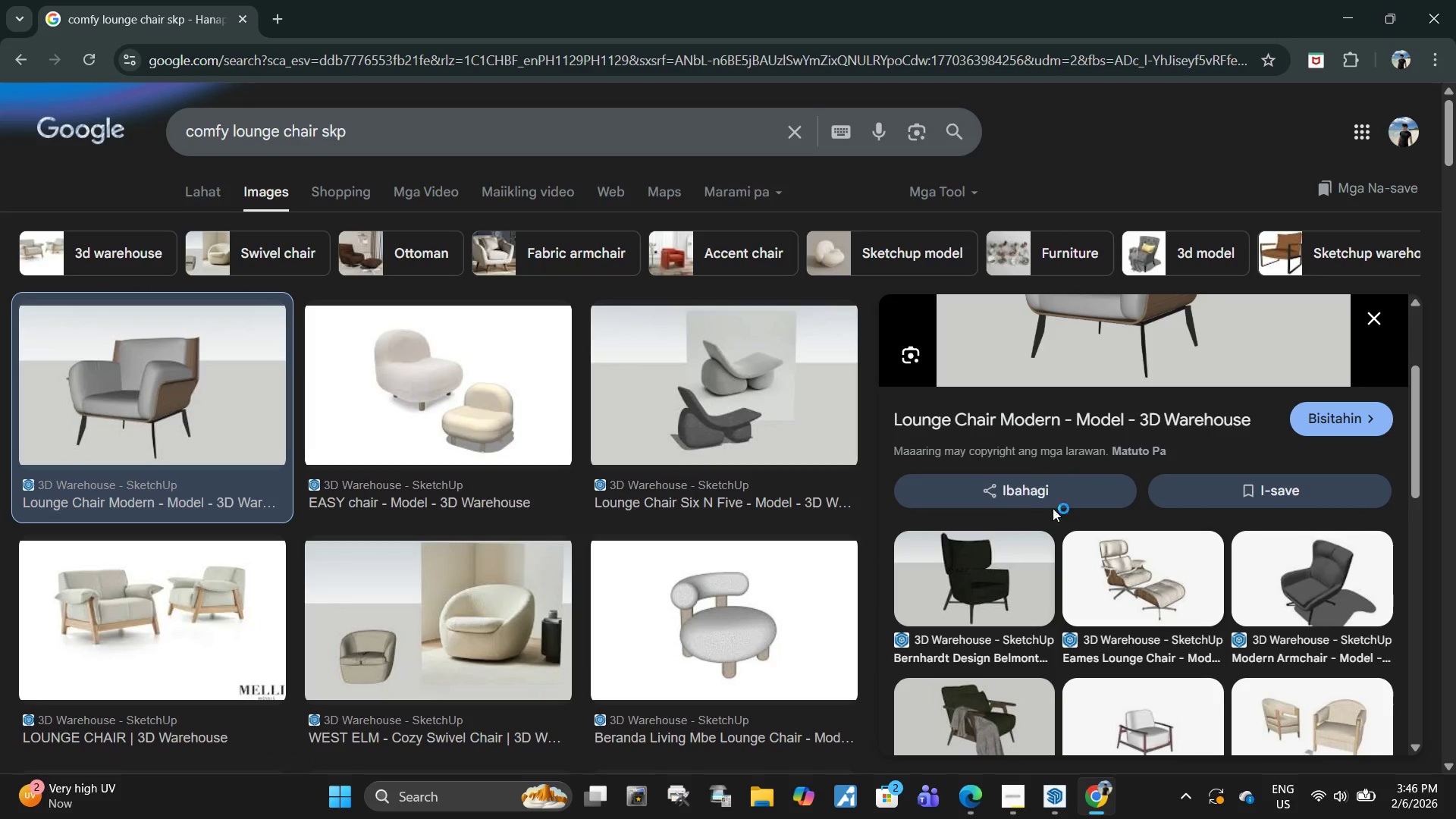 
scroll: coordinate [1027, 481], scroll_direction: up, amount: 1.0
 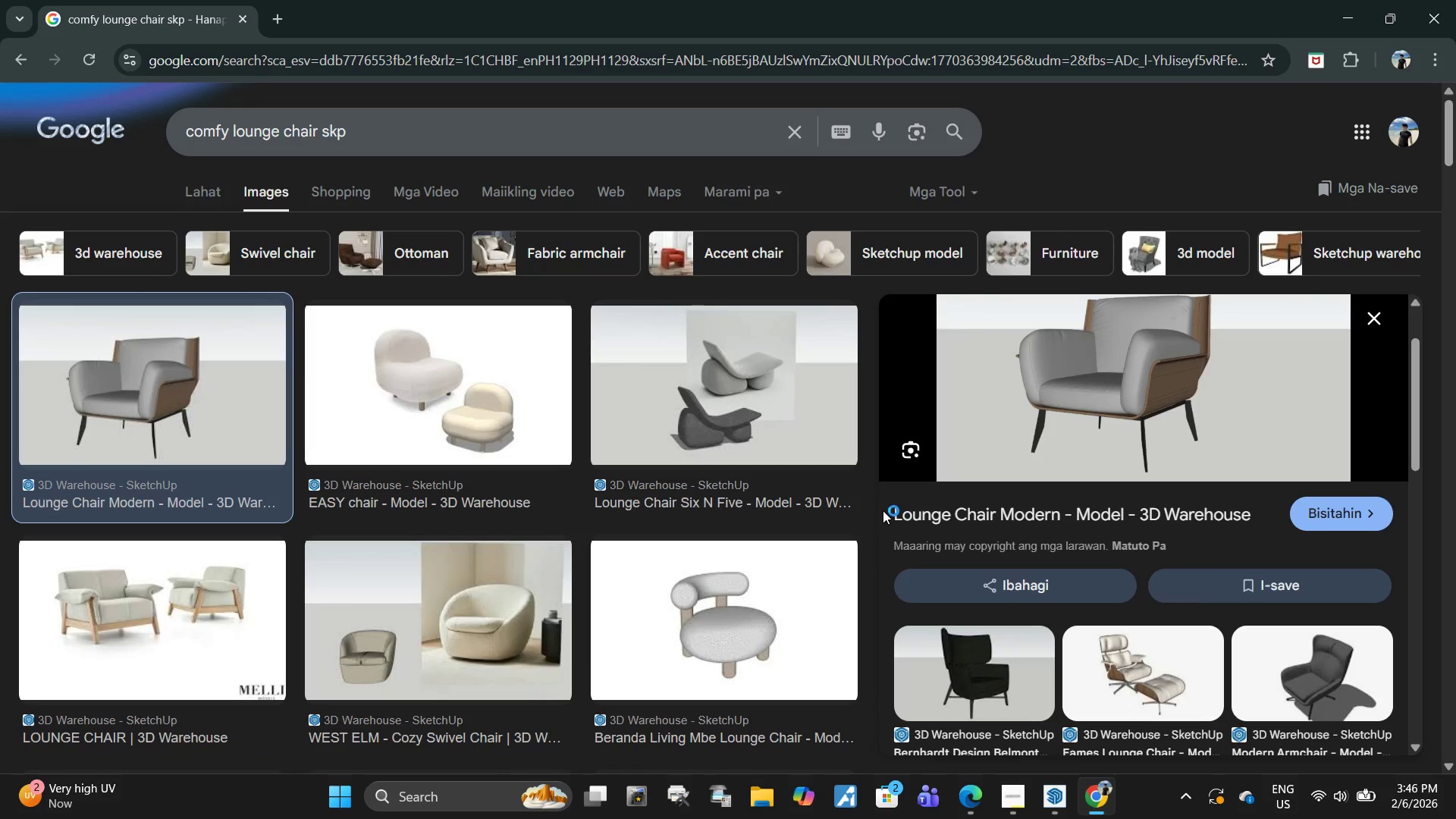 
left_click_drag(start_coordinate=[883, 510], to_coordinate=[1059, 506])
 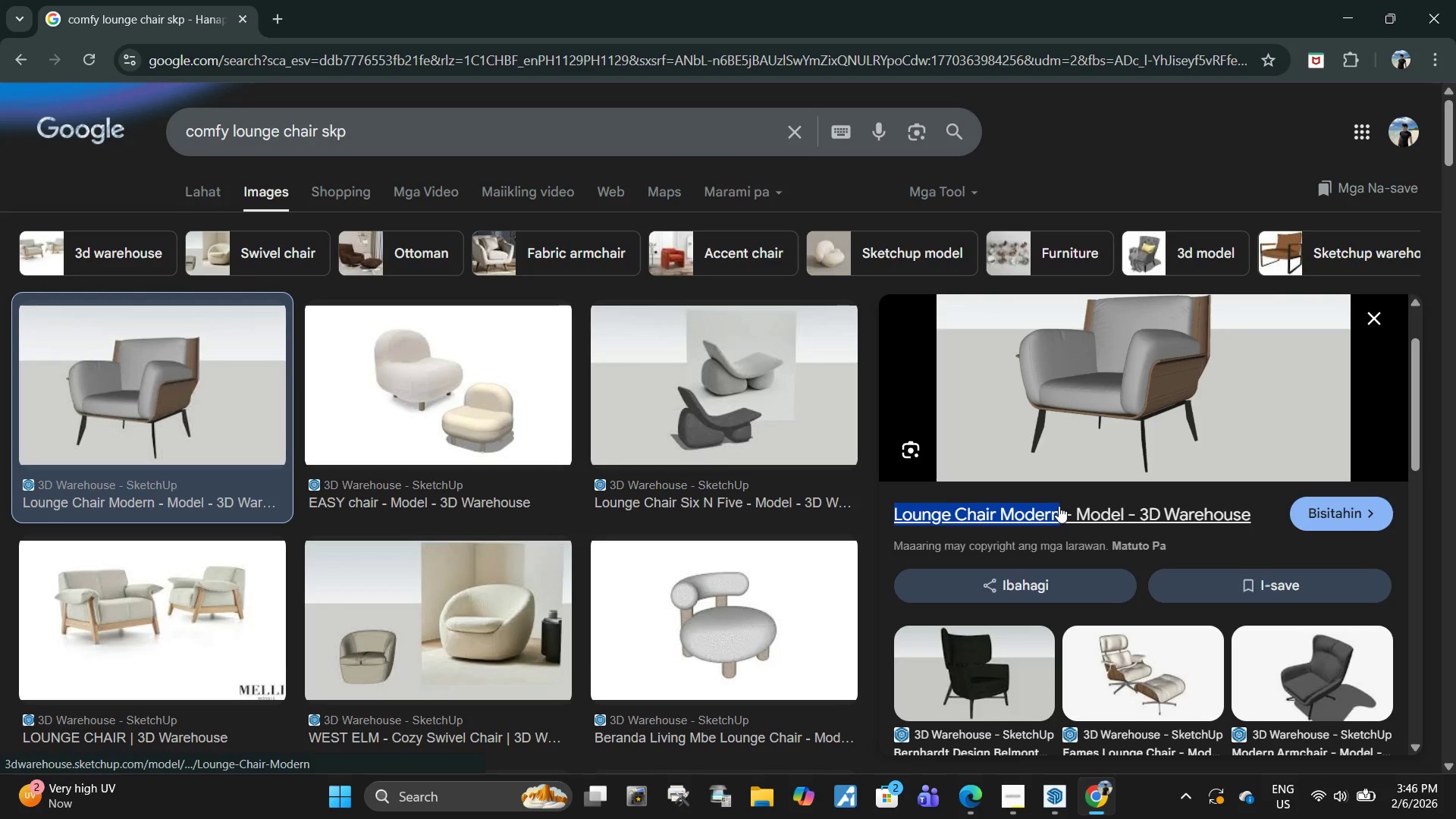 
hold_key(key=ControlLeft, duration=0.94)
 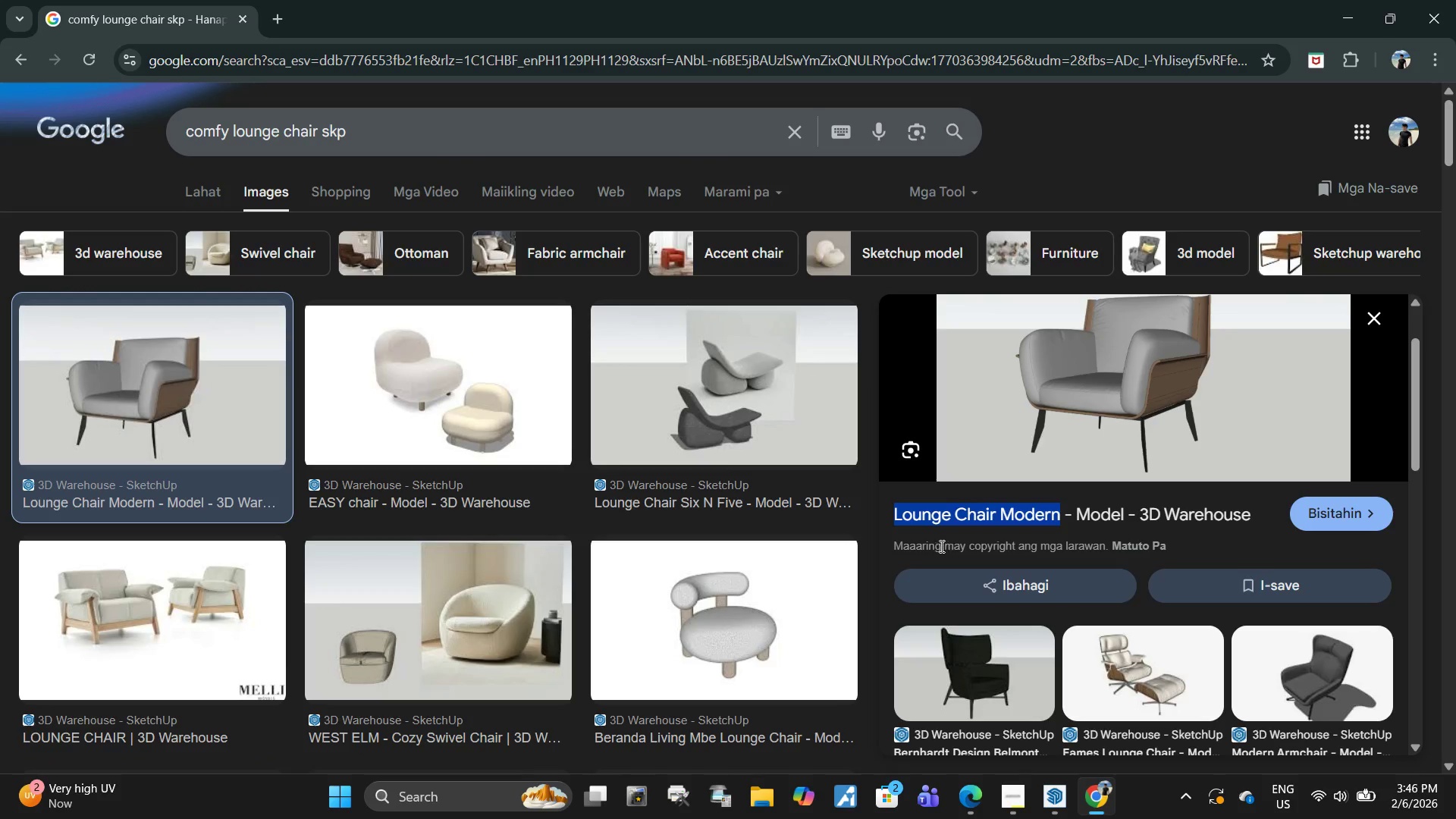 
hold_key(key=C, duration=0.33)
 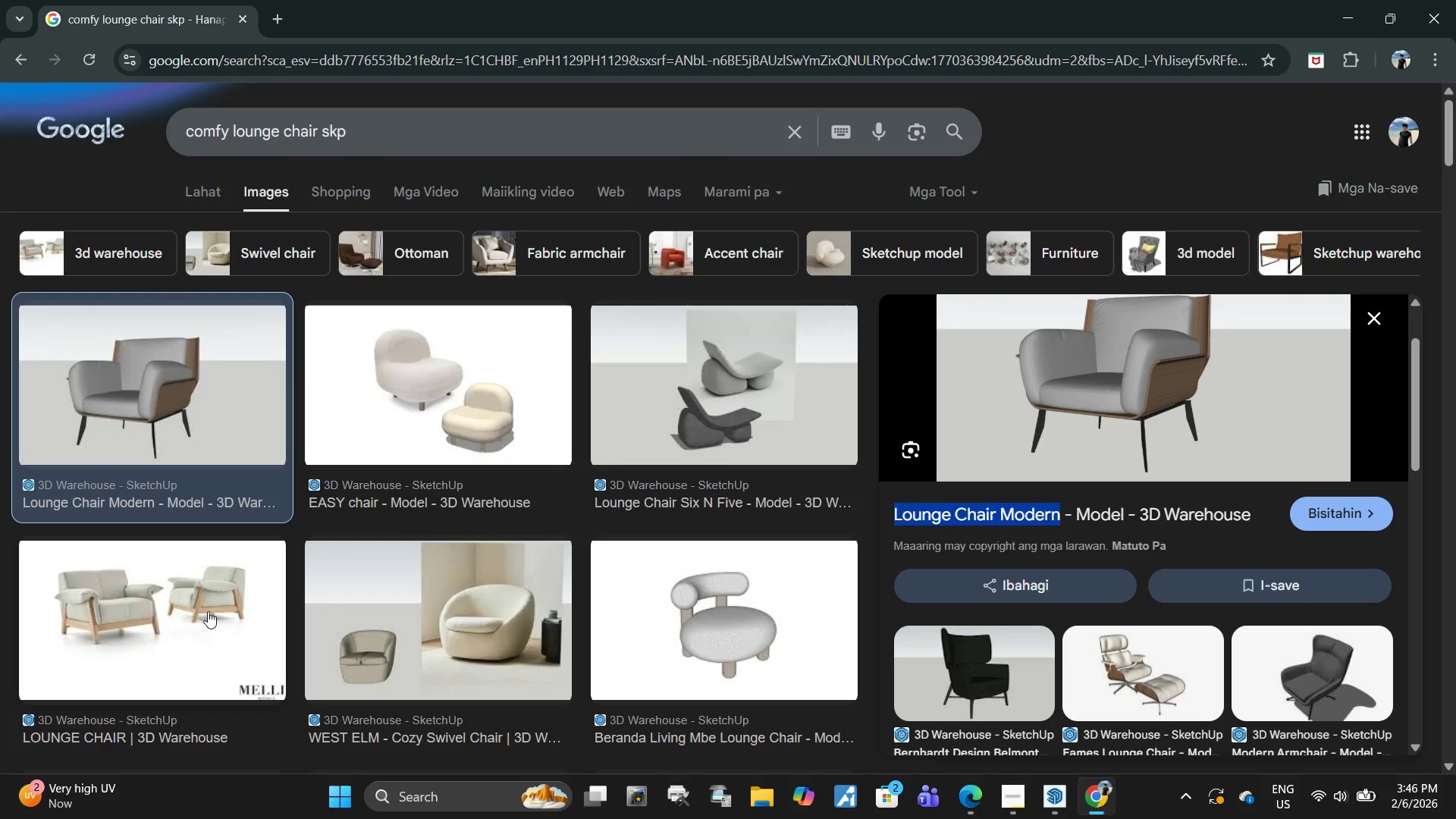 
left_click([204, 611])
 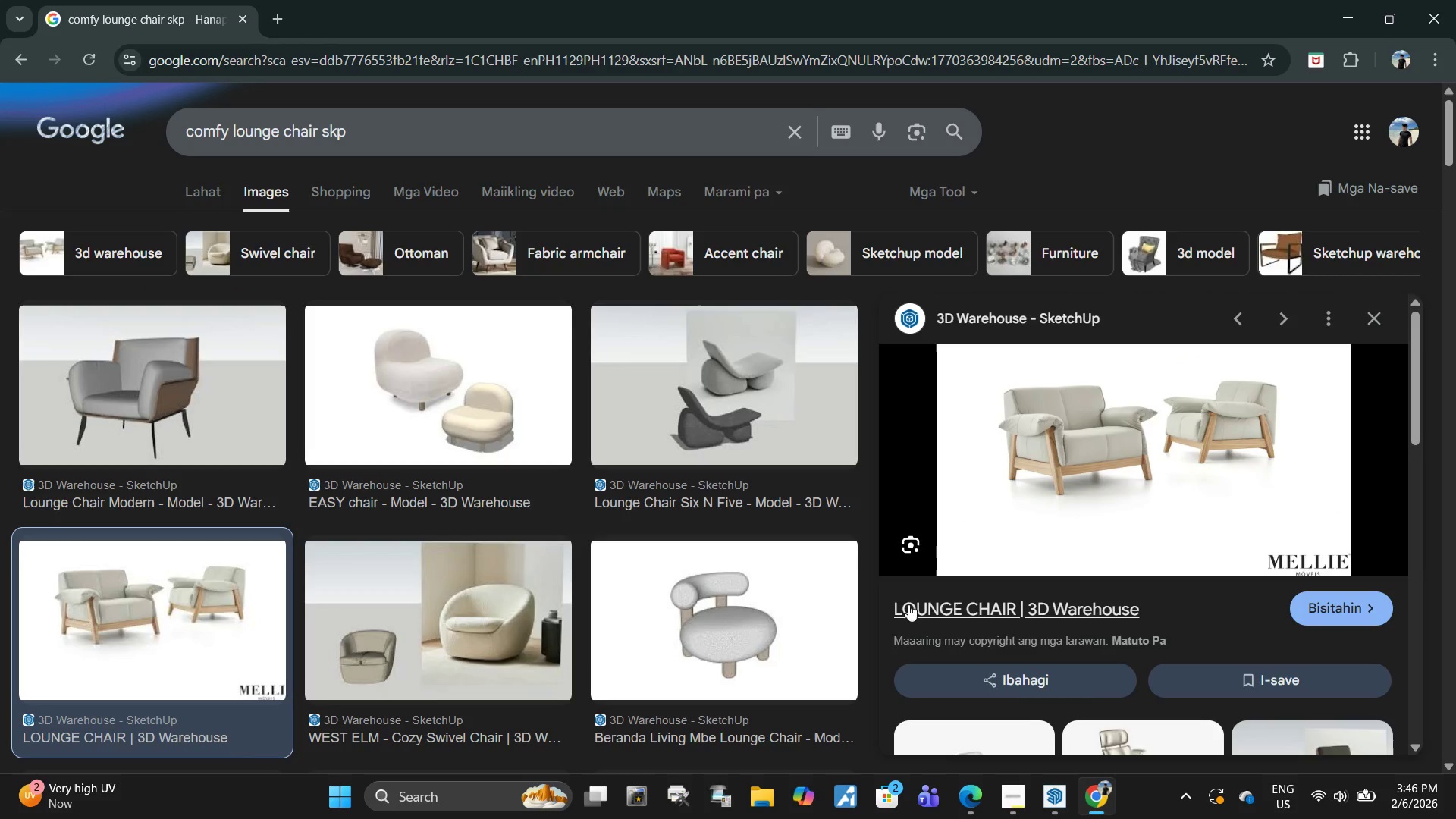 
left_click_drag(start_coordinate=[890, 600], to_coordinate=[1013, 600])
 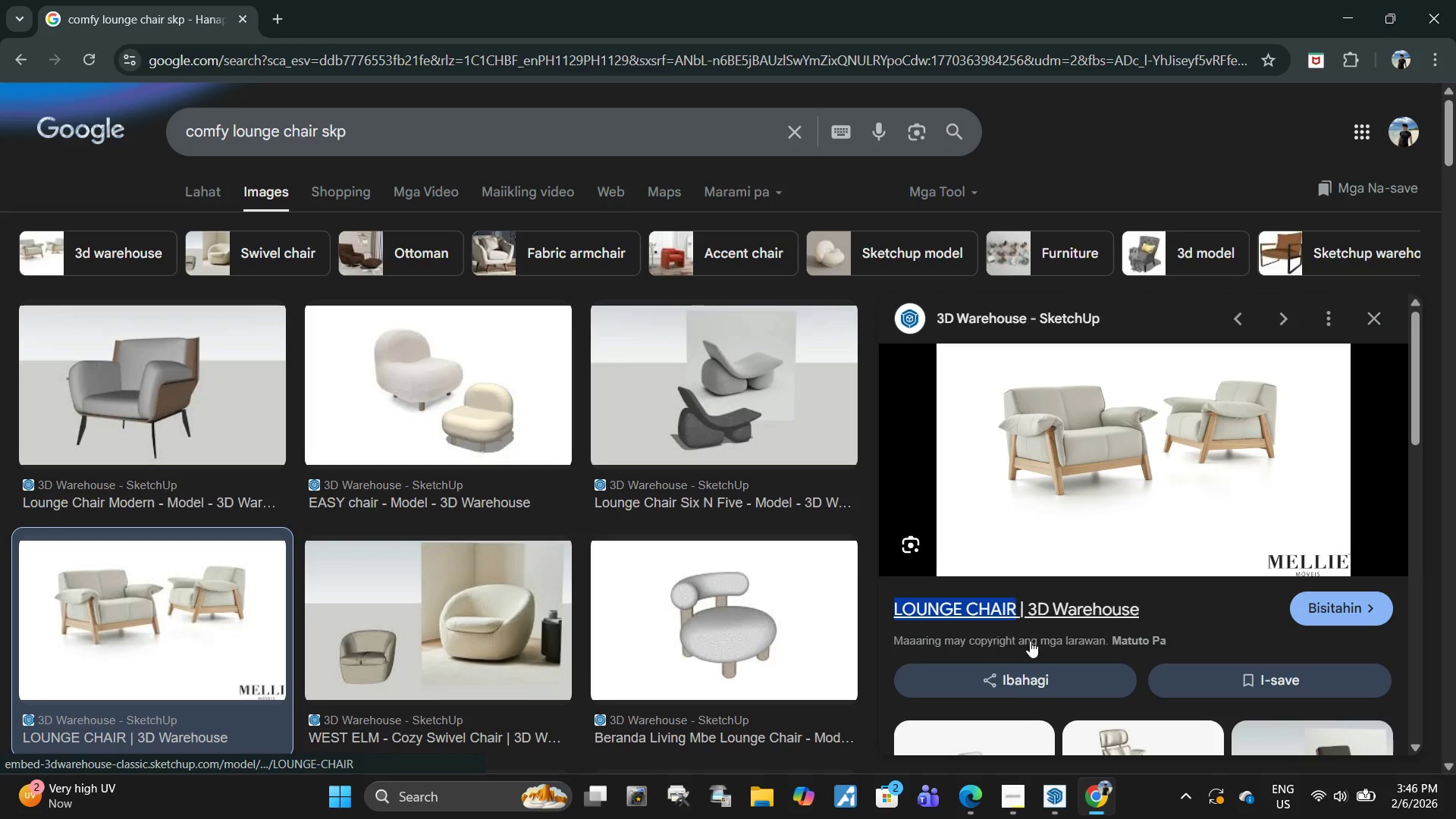 
key(Control+C)
 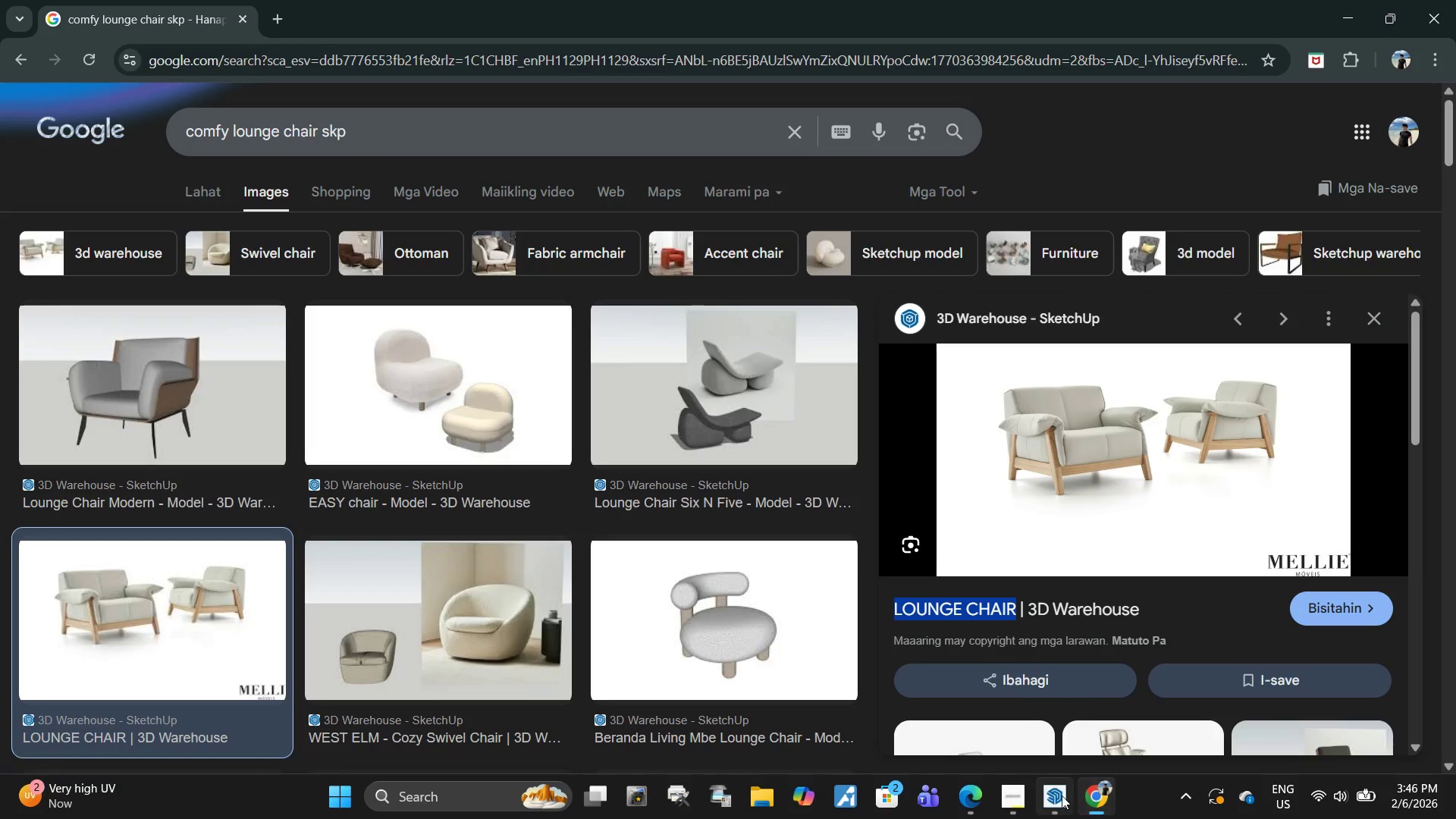 
left_click([1061, 795])
 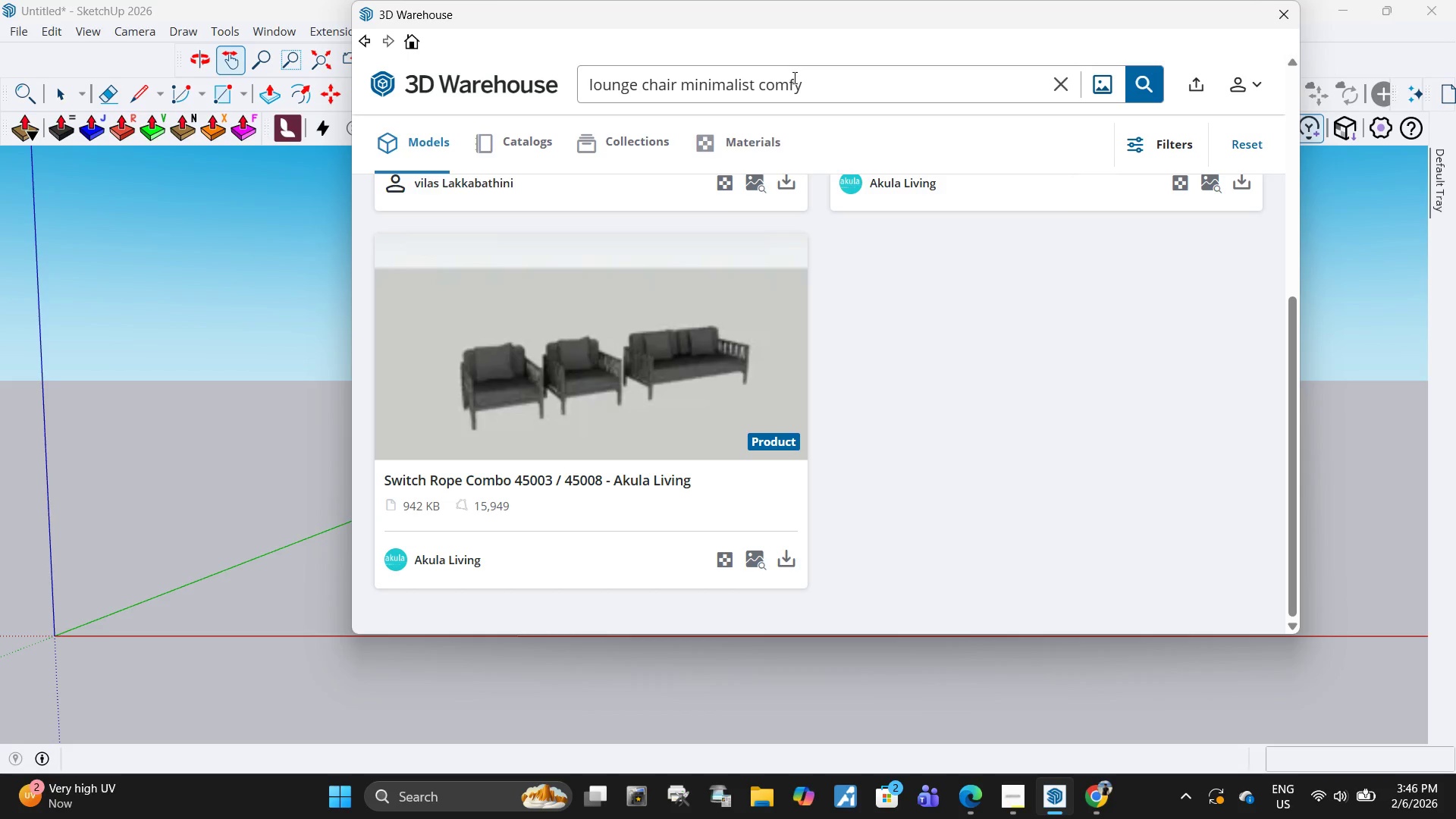 
left_click_drag(start_coordinate=[849, 84], to_coordinate=[425, 86])
 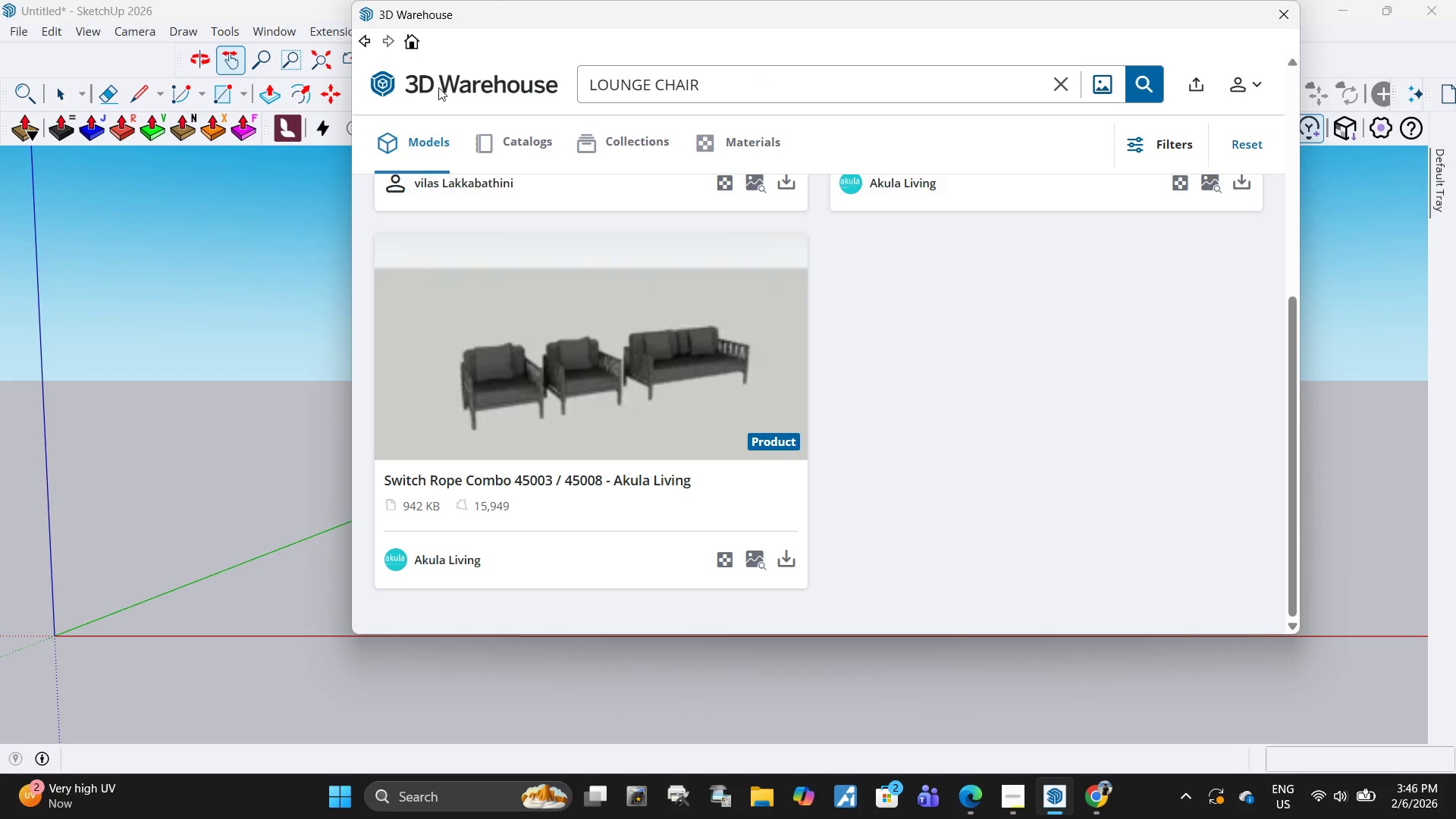 
key(Control+ControlLeft)
 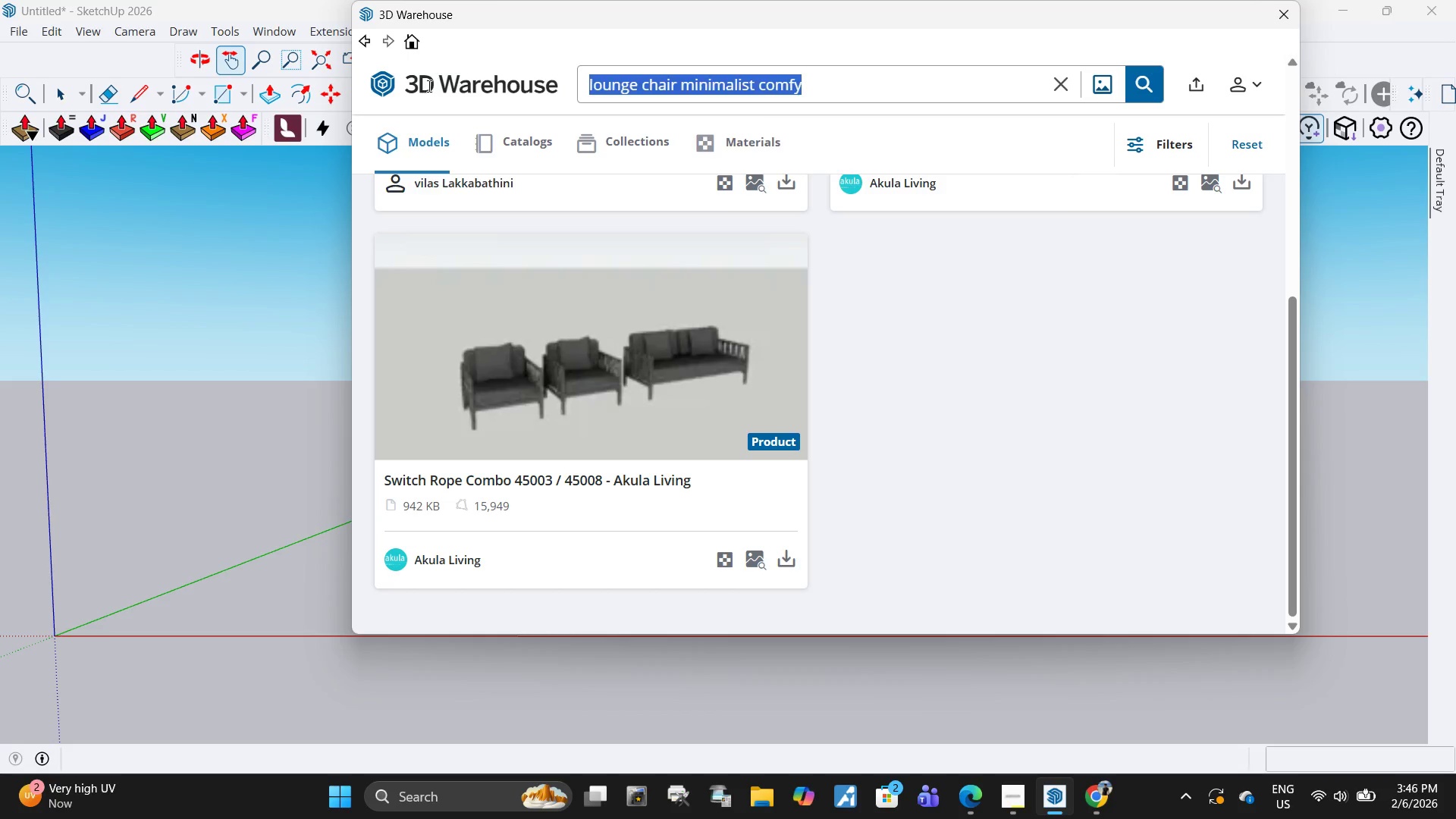 
key(Control+V)
 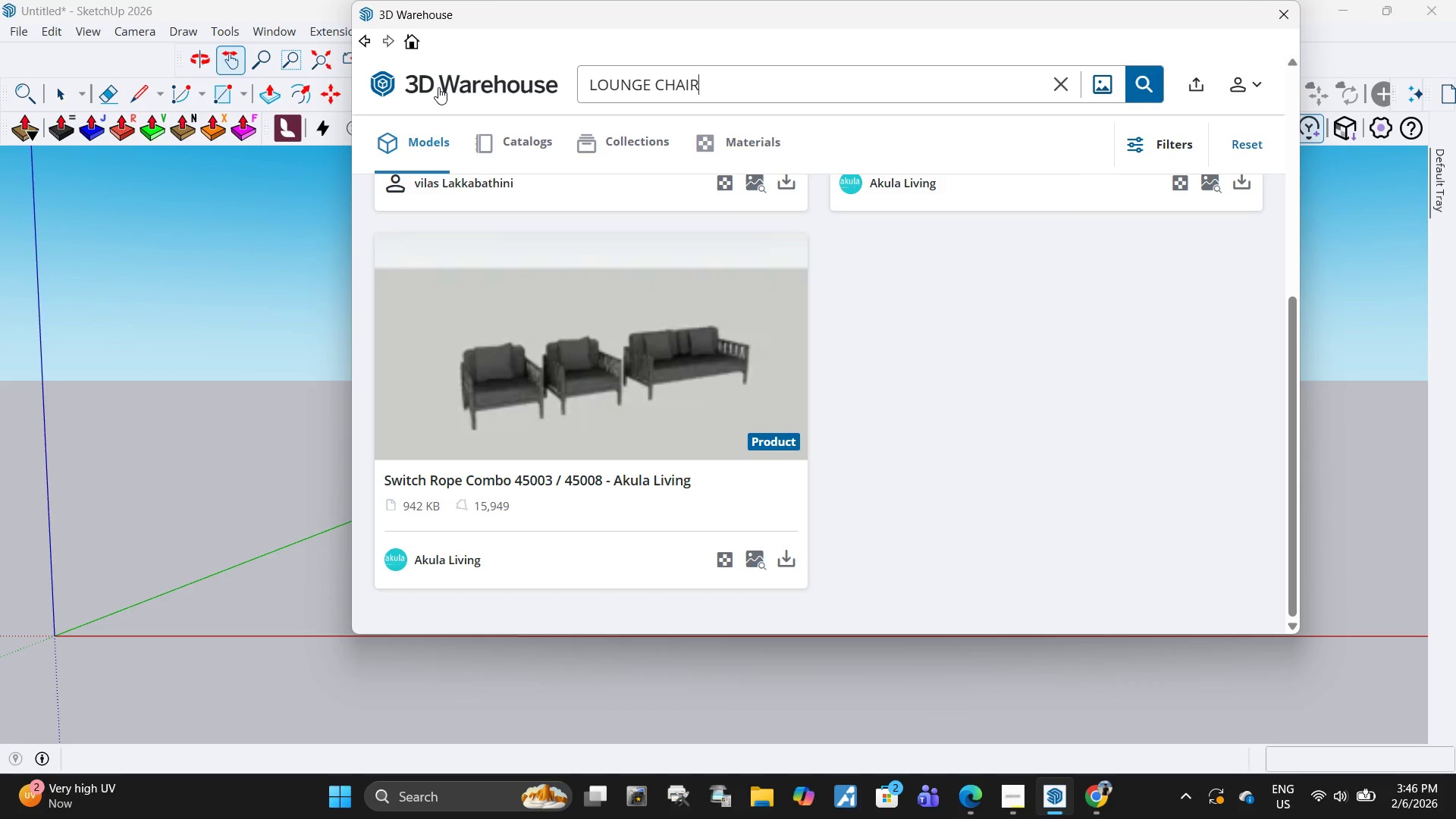 
key(Enter)
 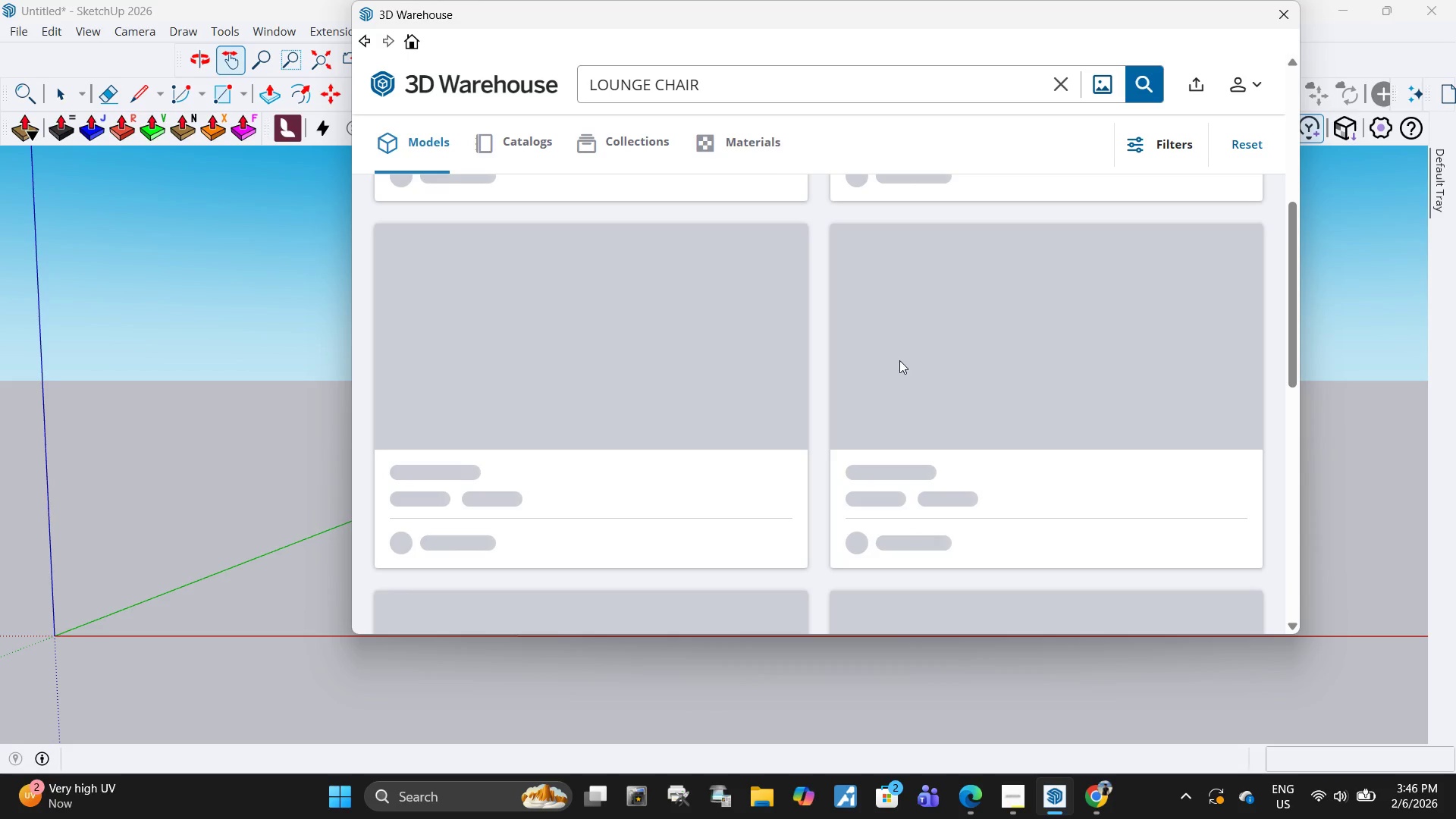 
scroll: coordinate [895, 312], scroll_direction: up, amount: 4.0
 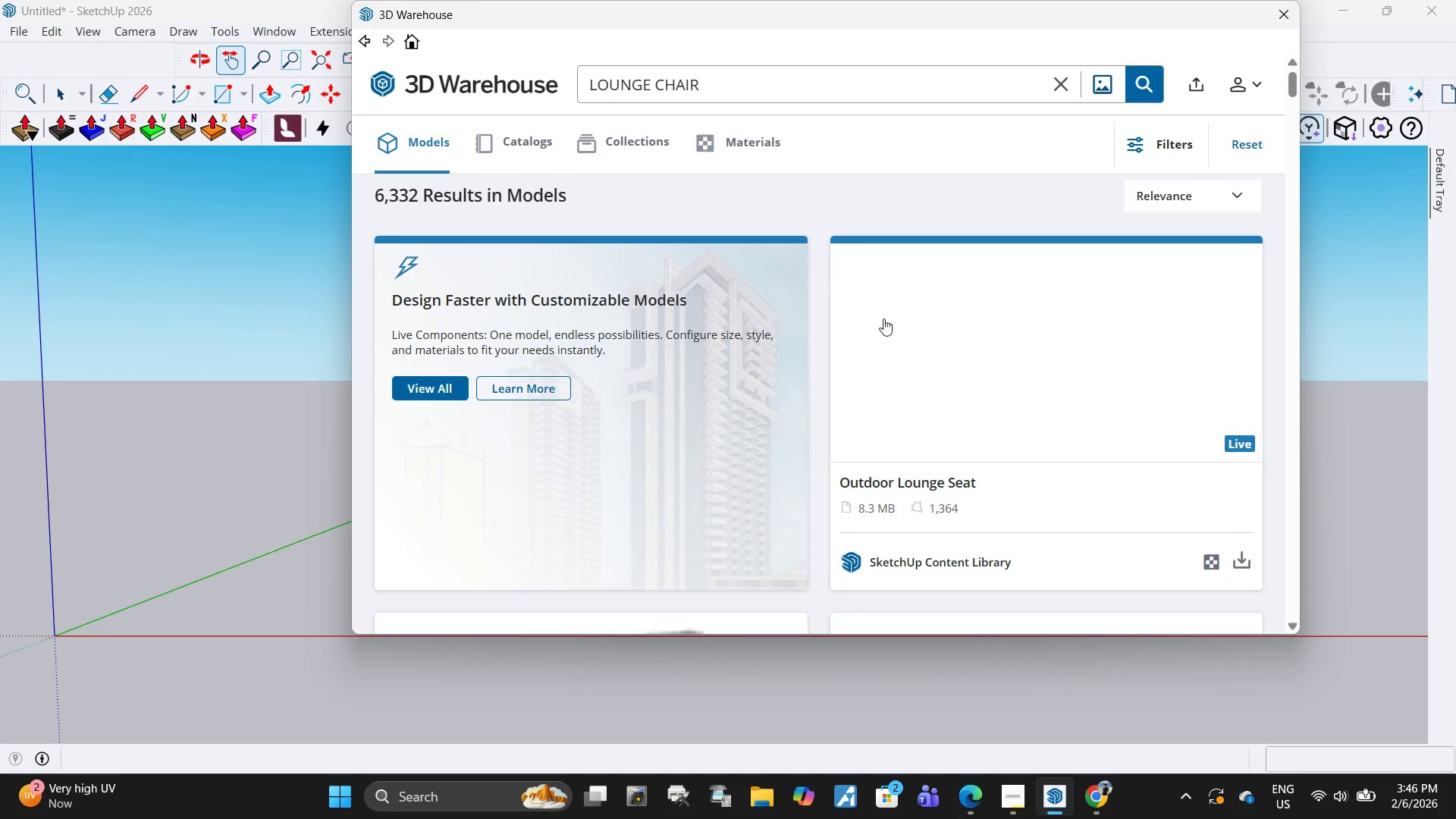 
scroll: coordinate [840, 318], scroll_direction: down, amount: 34.0
 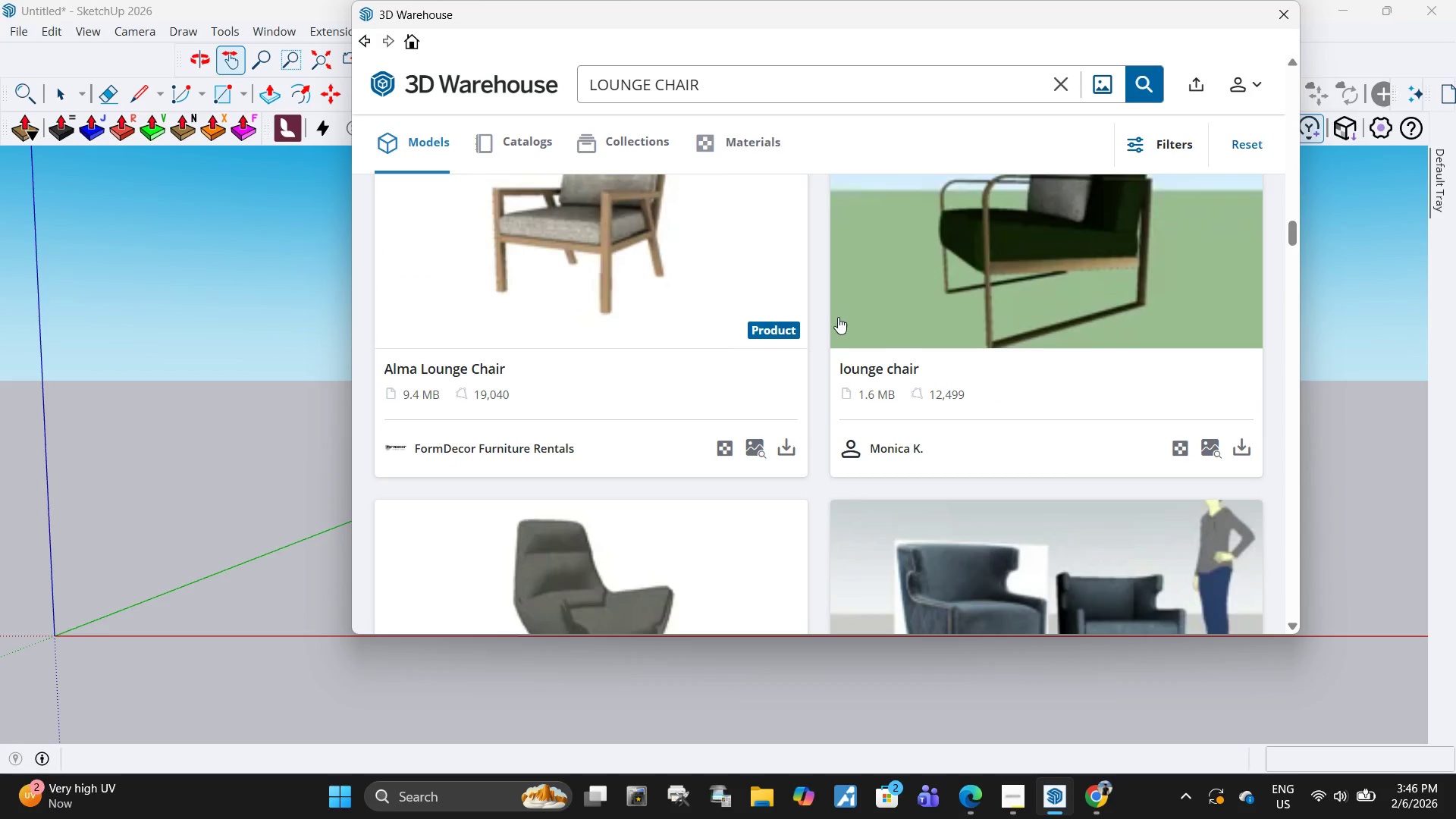 
key(Alt+Tab)
 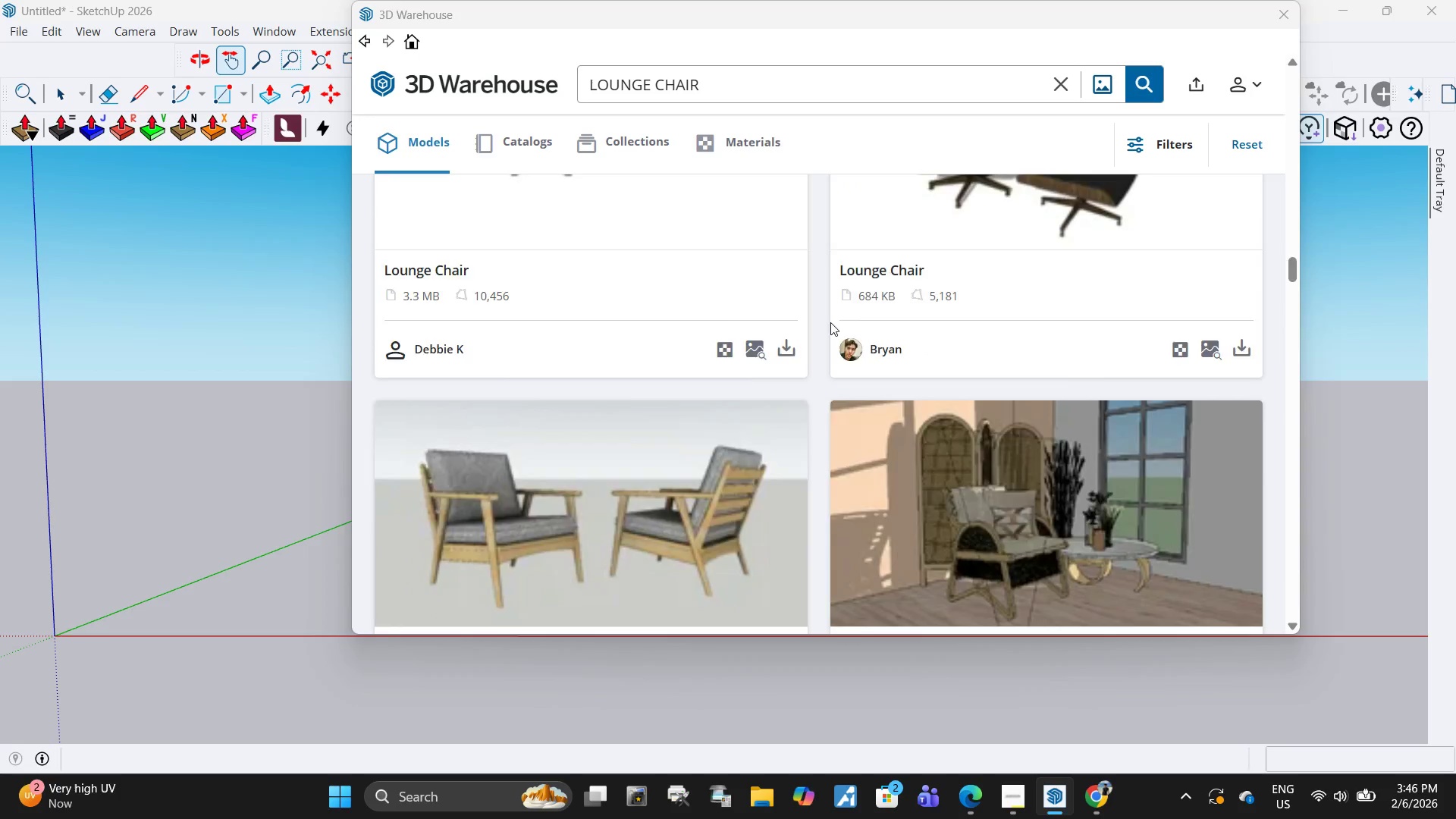 
scroll: coordinate [830, 322], scroll_direction: down, amount: 9.0
 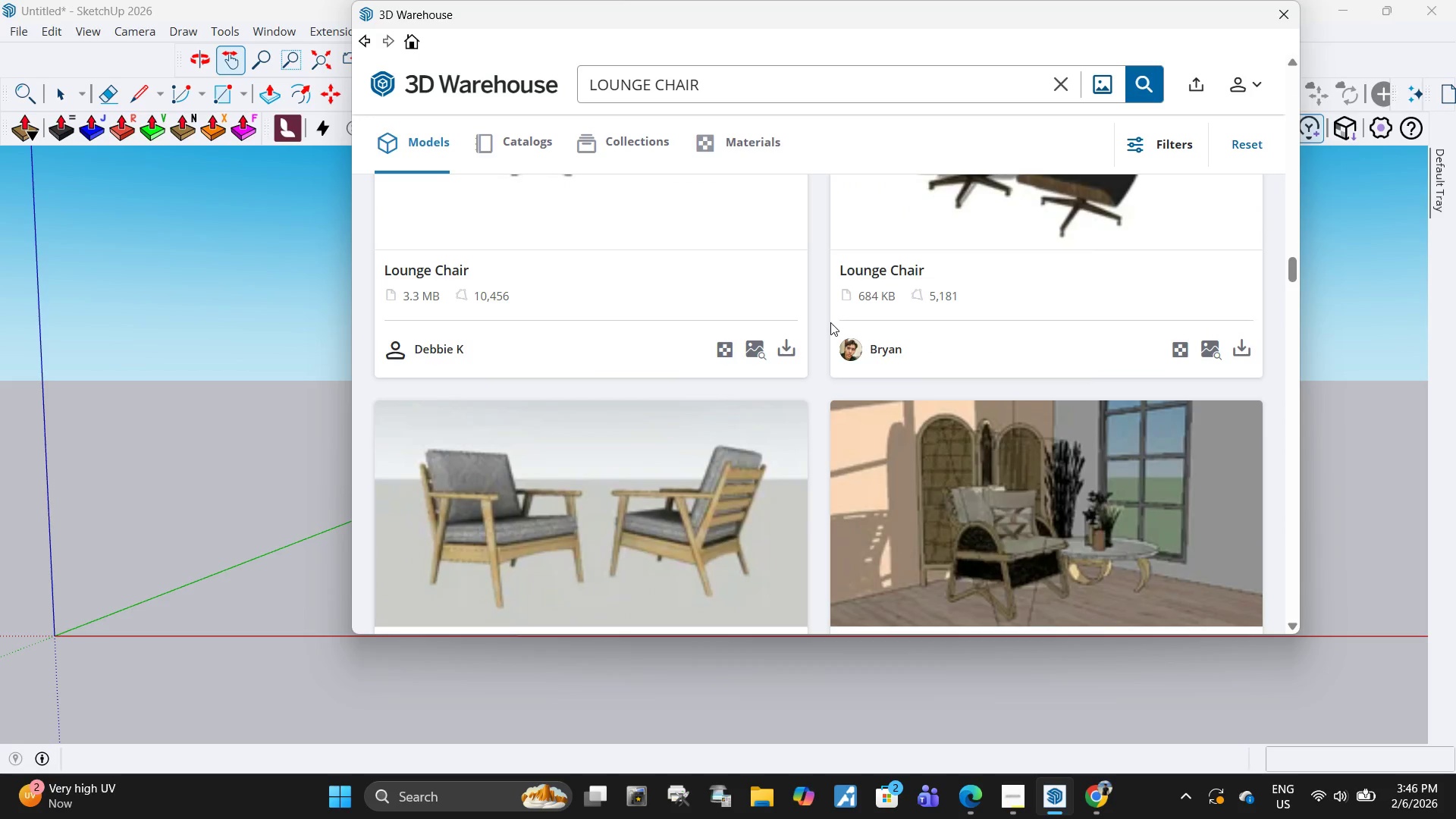 
left_click([1133, 480])
 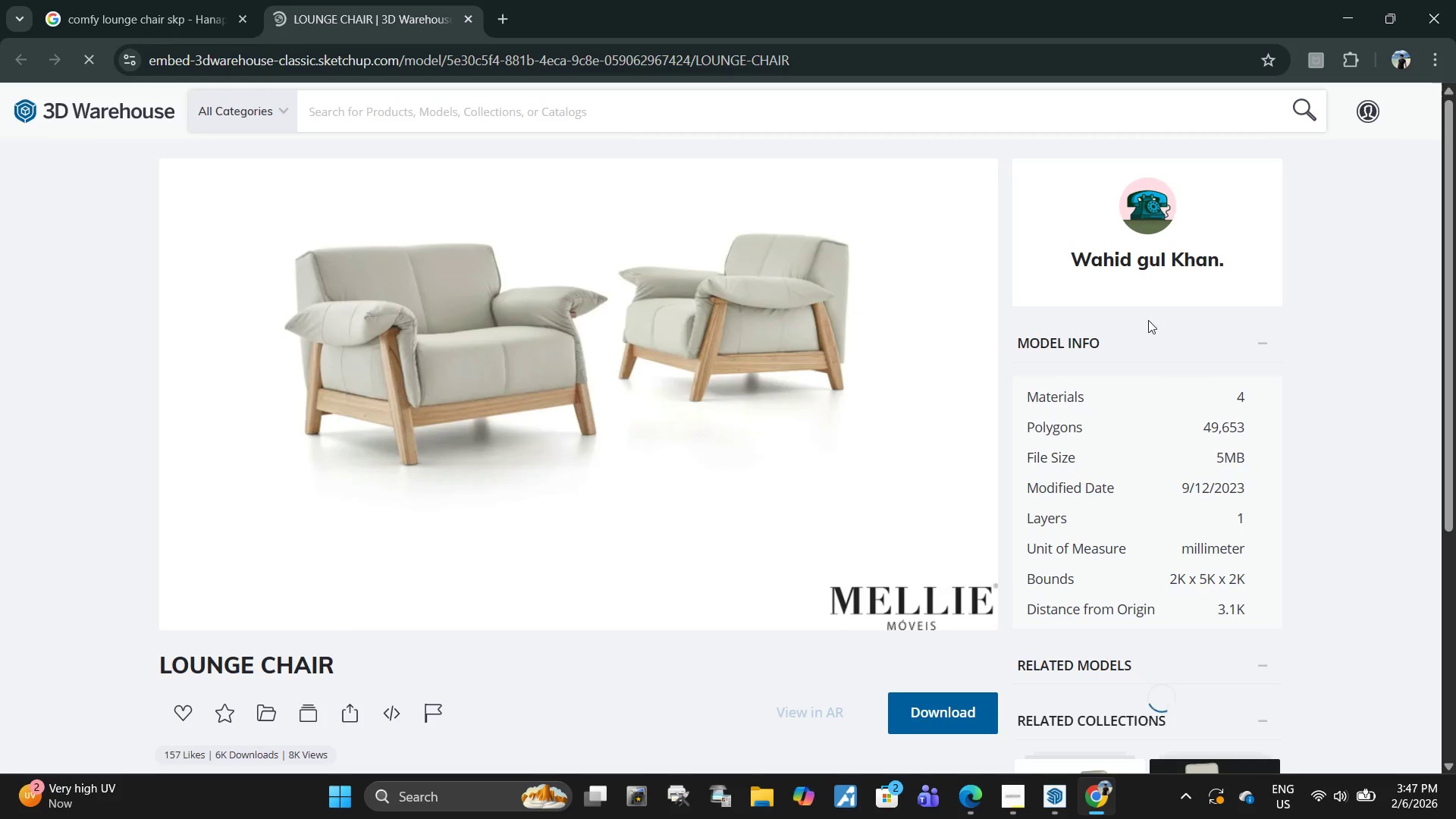 
left_click_drag(start_coordinate=[1070, 265], to_coordinate=[1186, 254])
 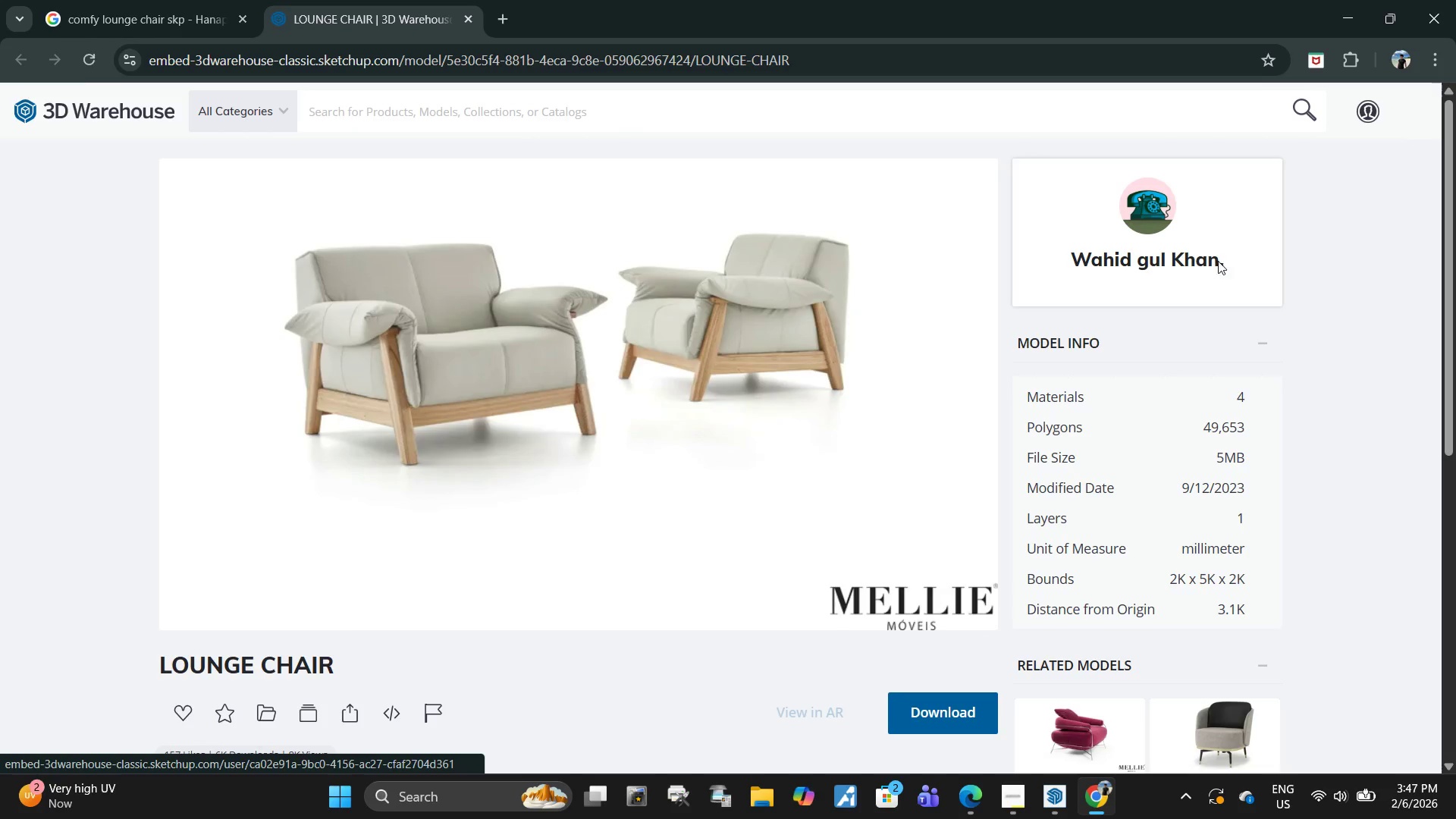 
double_click([1218, 261])
 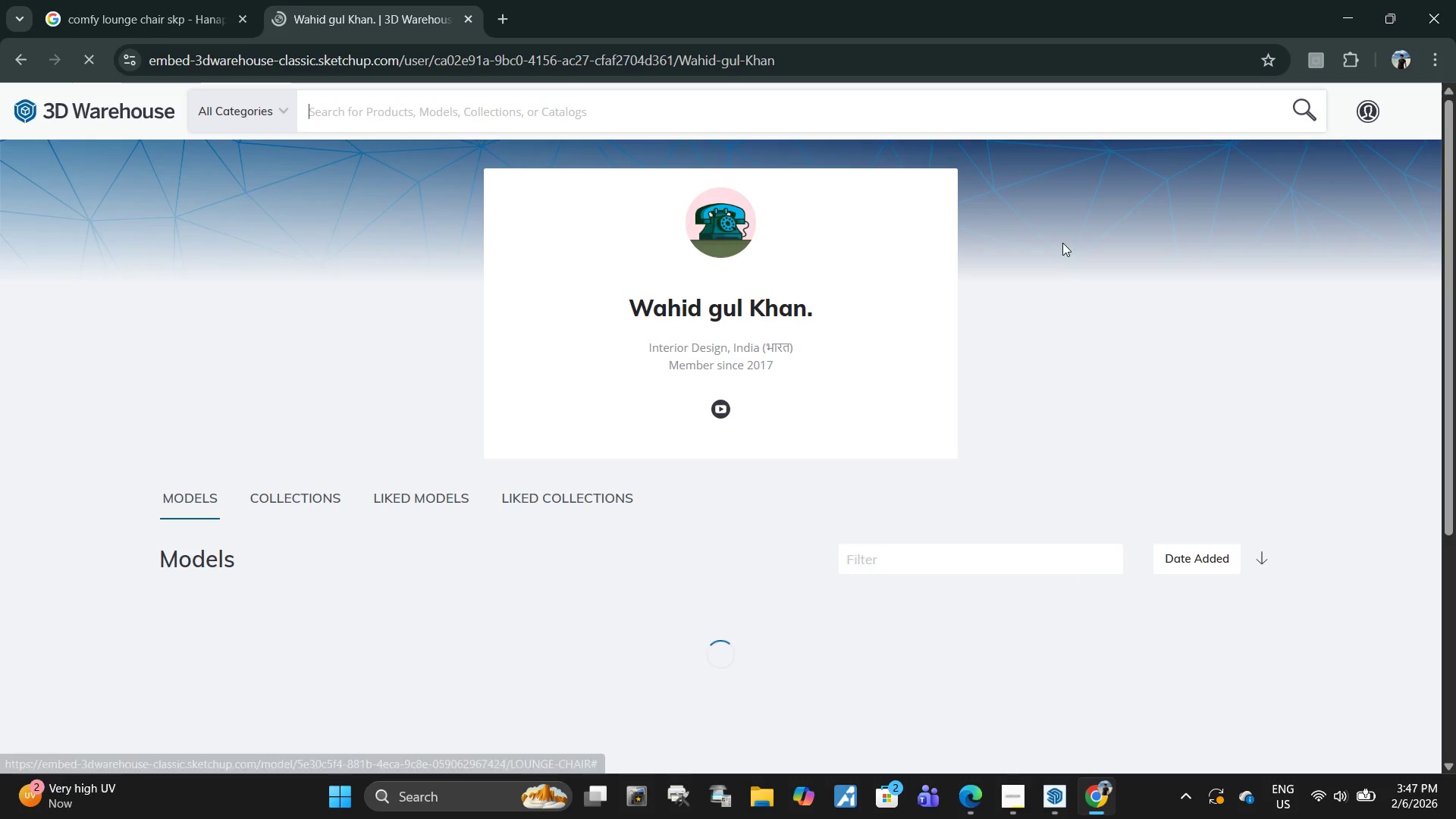 
left_click_drag(start_coordinate=[630, 310], to_coordinate=[833, 312])
 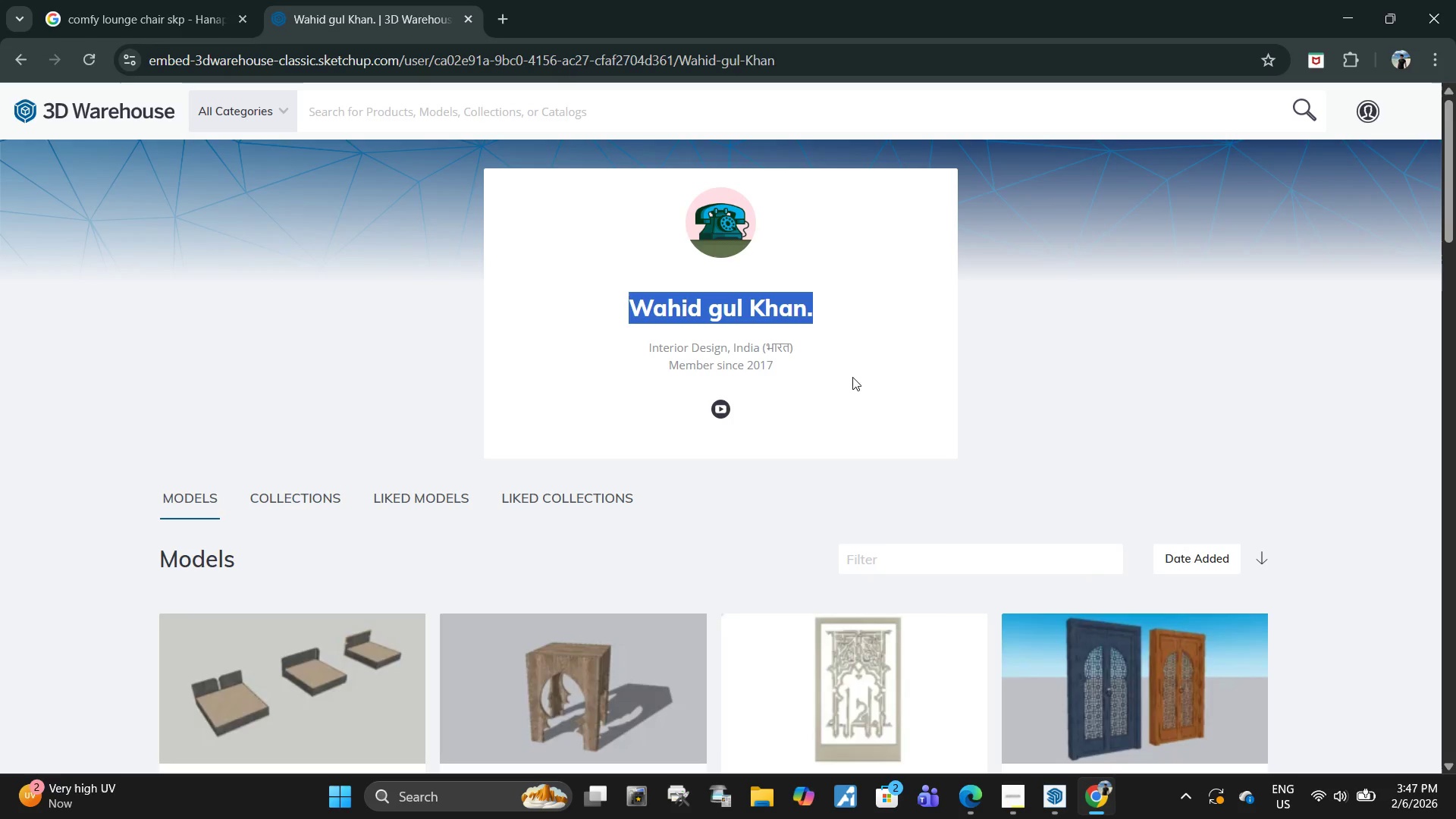 
key(Control+C)
 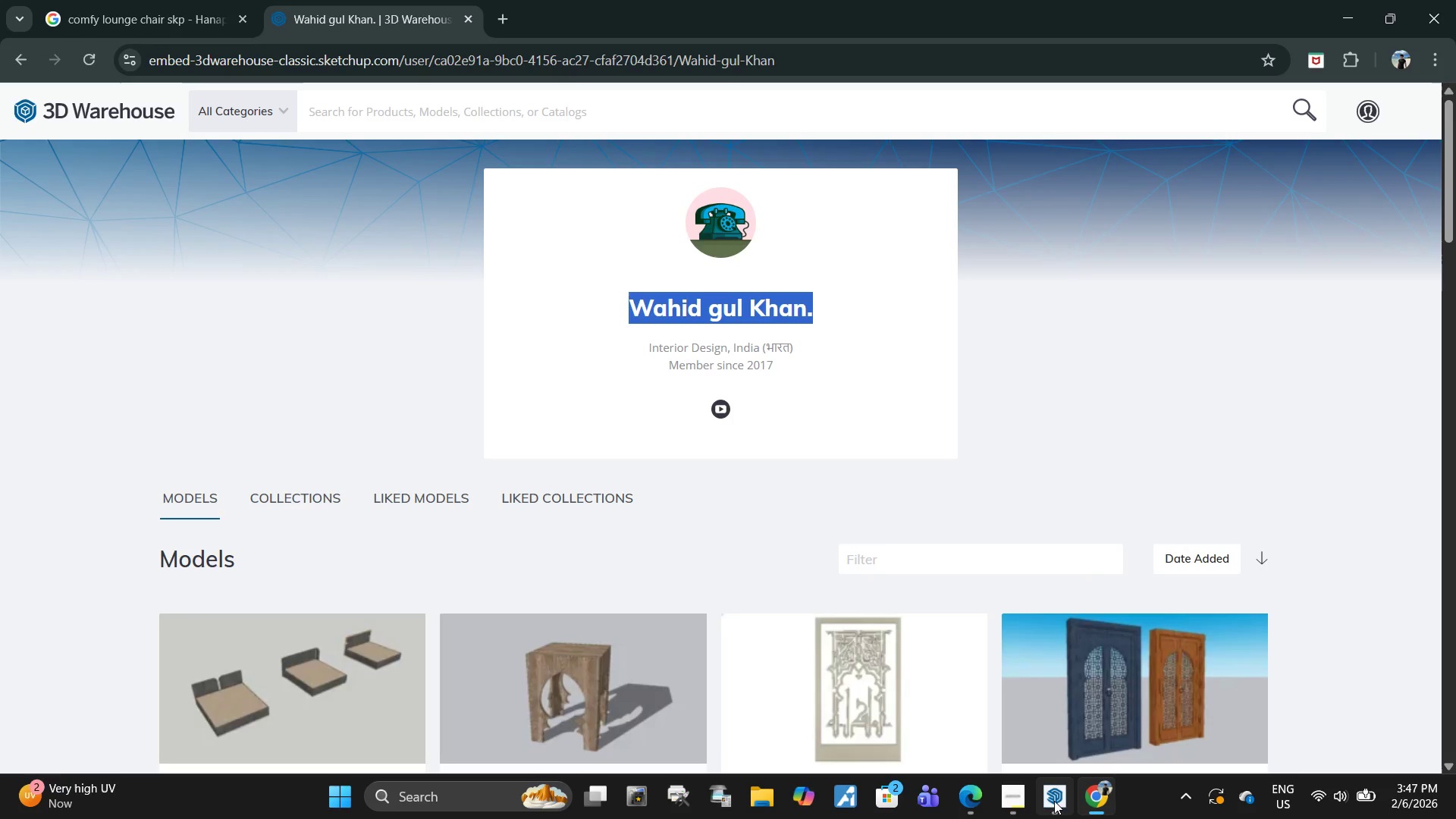 
left_click([1067, 804])
 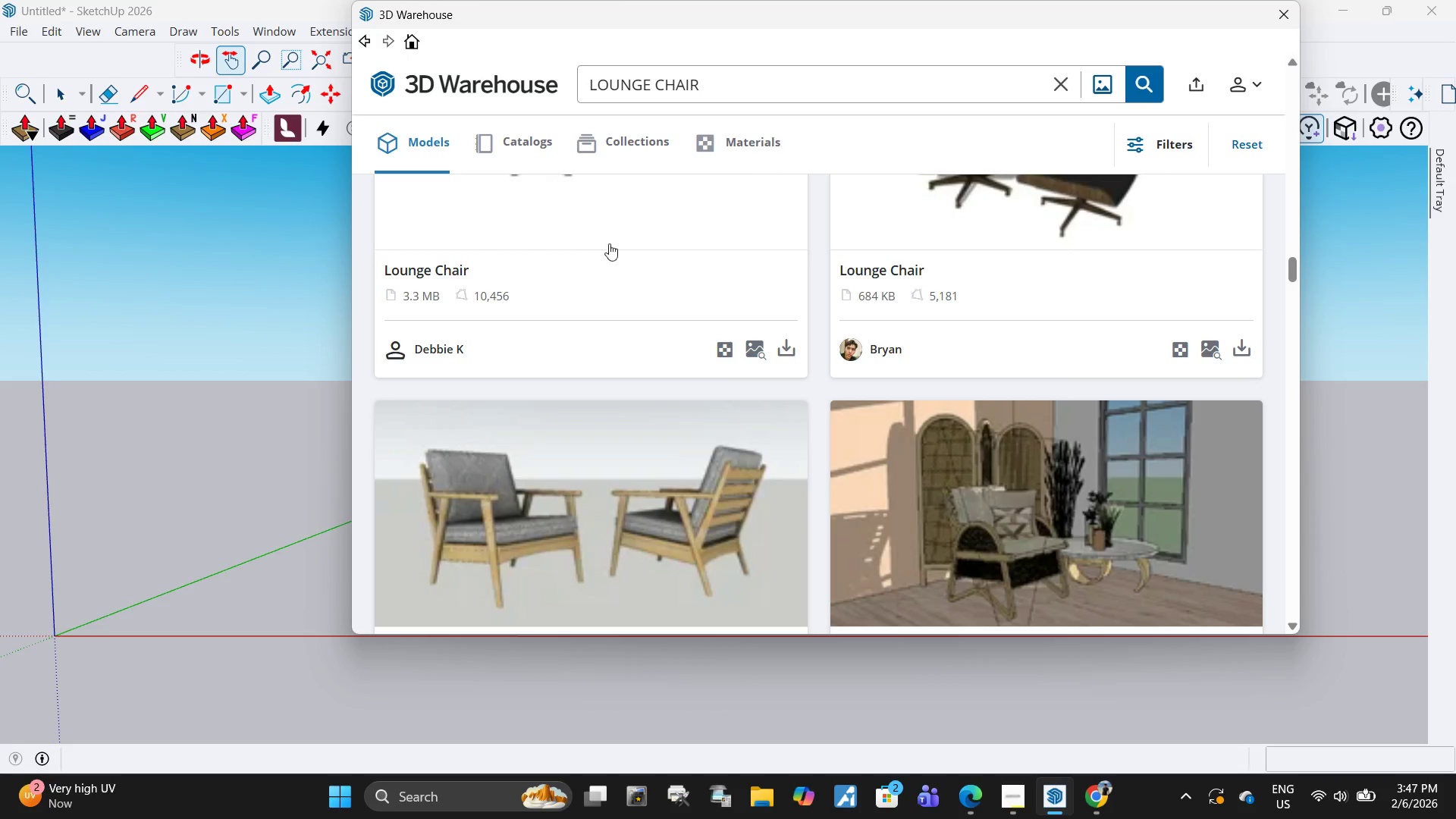 
scroll: coordinate [971, 269], scroll_direction: up, amount: 5.0
 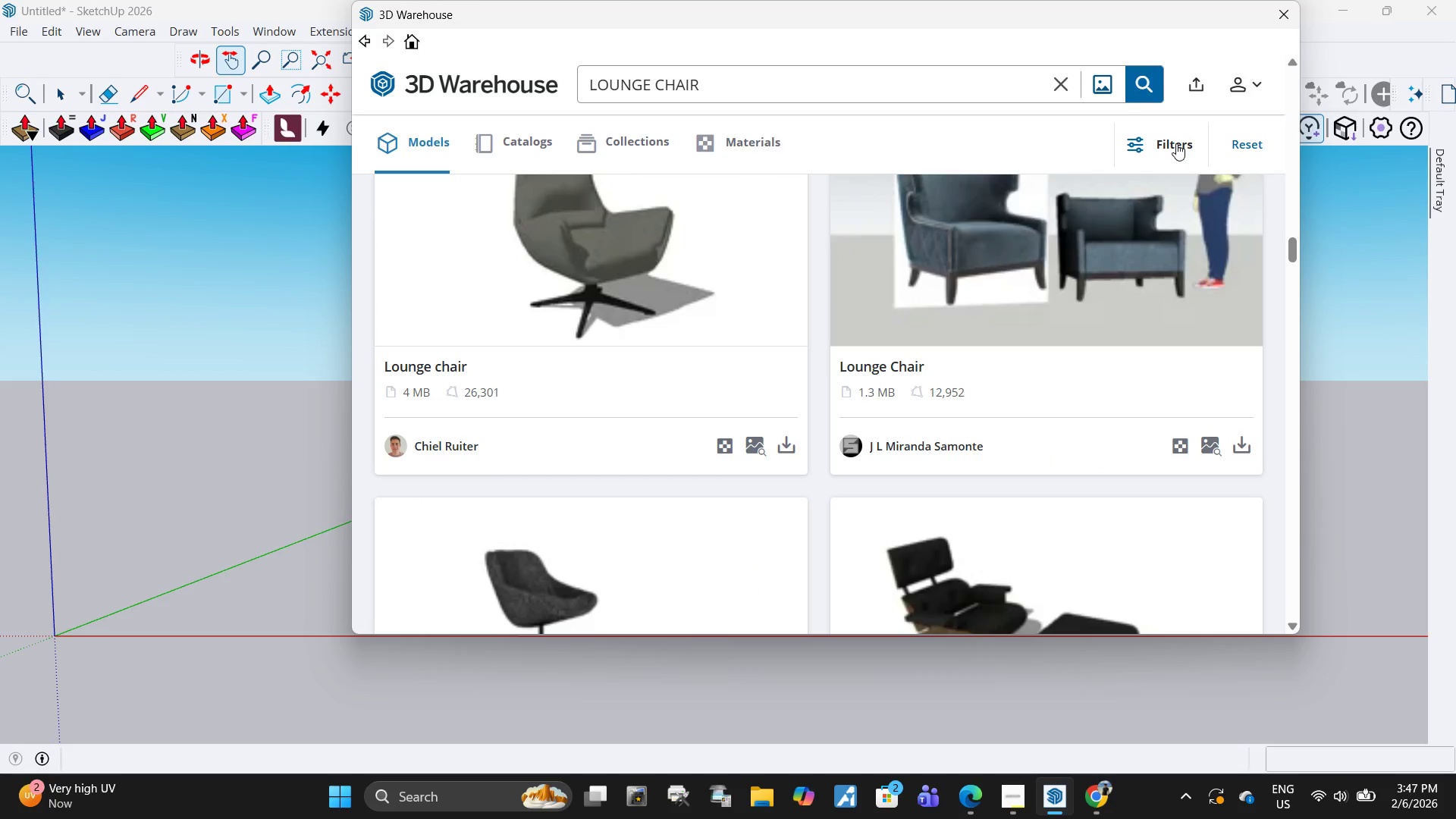 
left_click([1176, 143])
 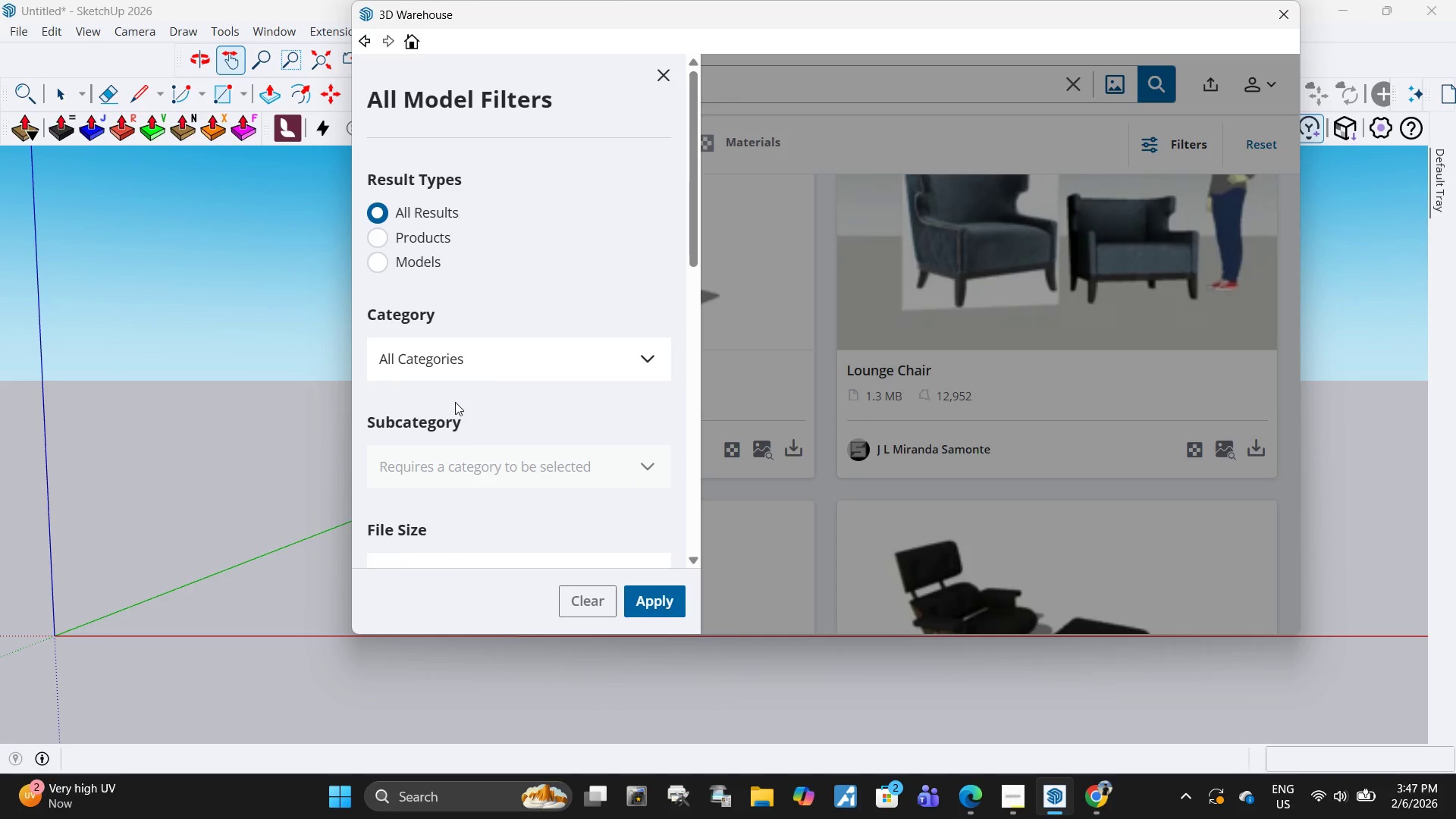 
scroll: coordinate [457, 369], scroll_direction: down, amount: 8.0
 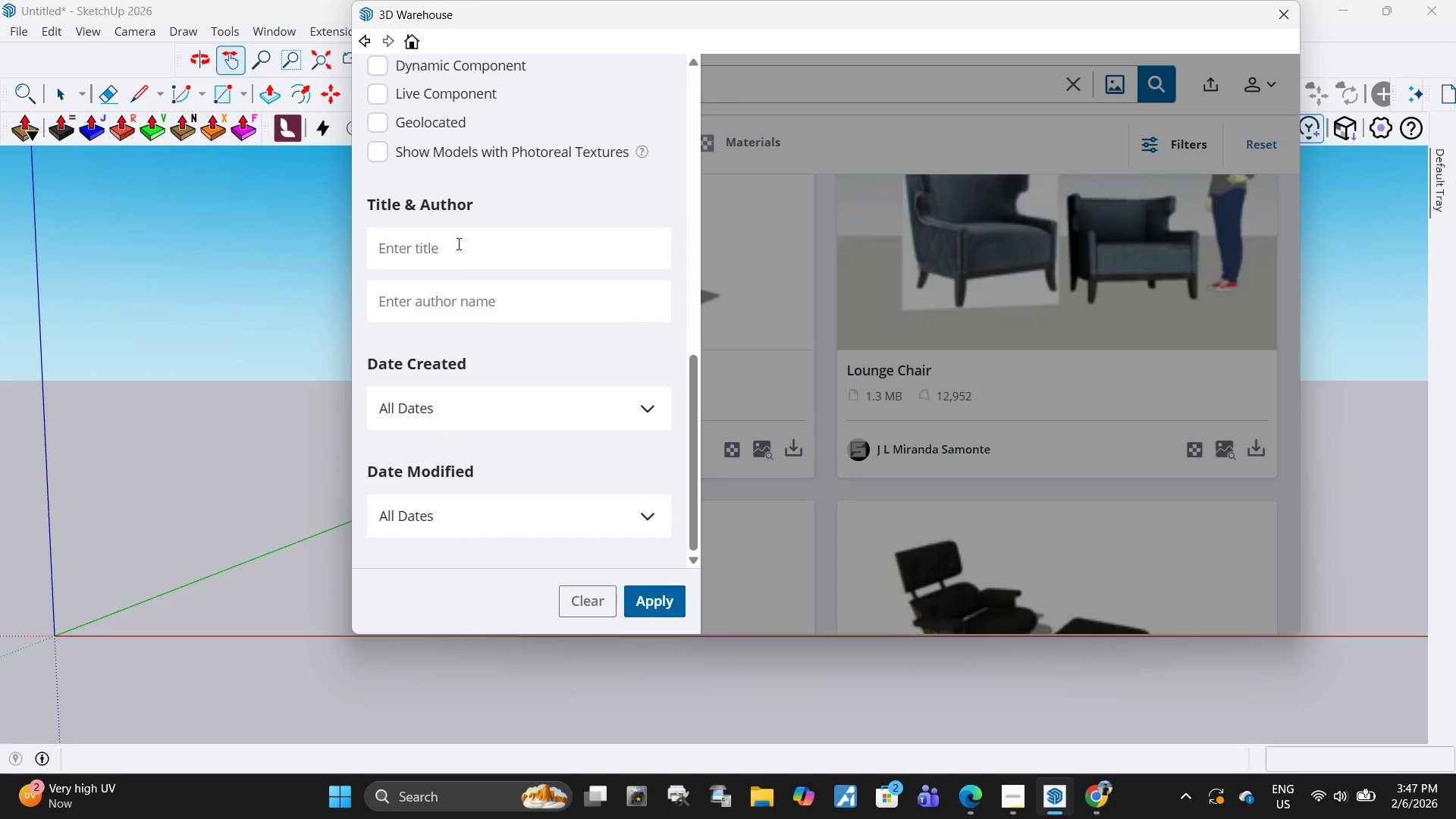 
key(Control+ControlLeft)
 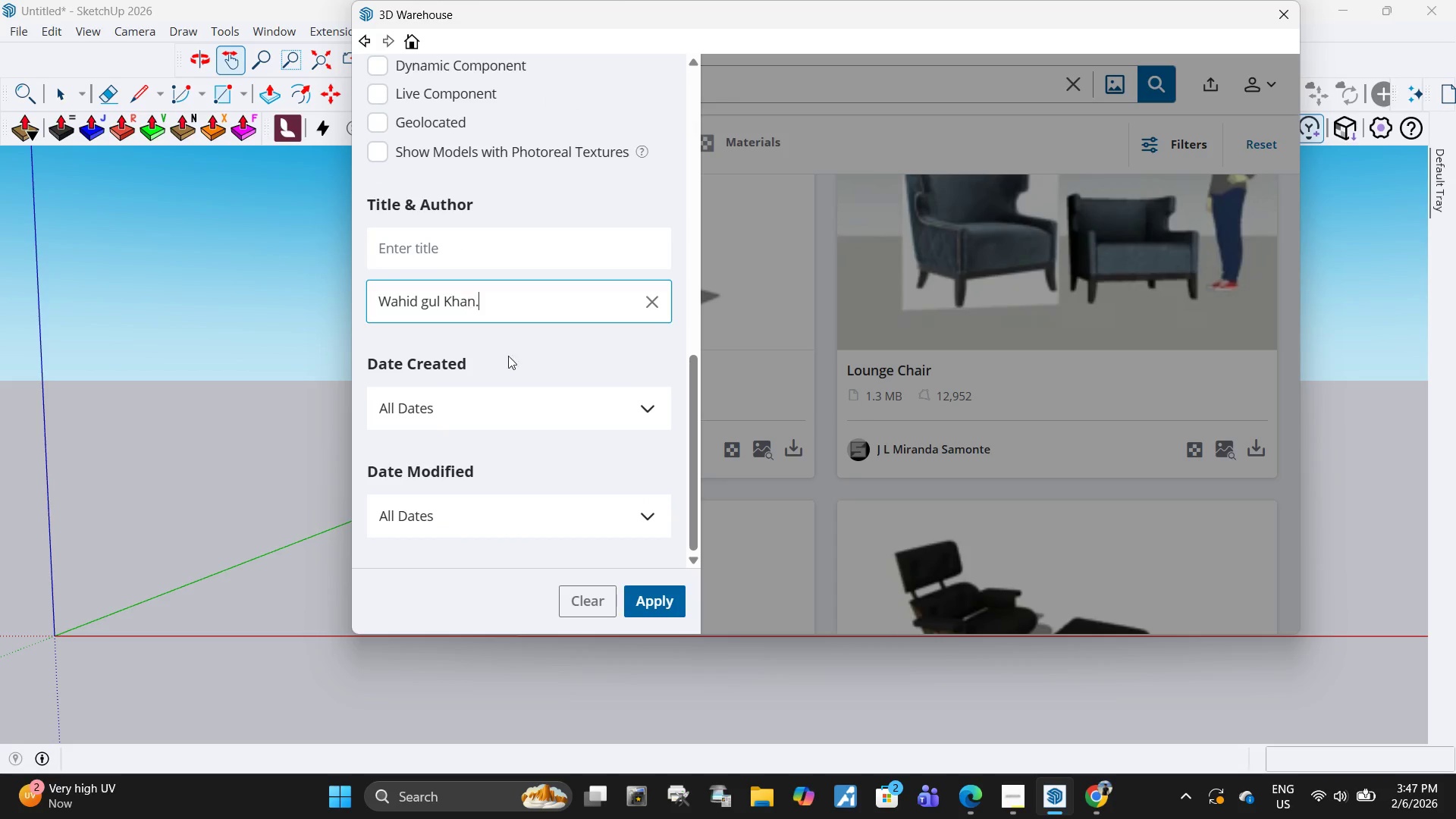 
key(Control+V)
 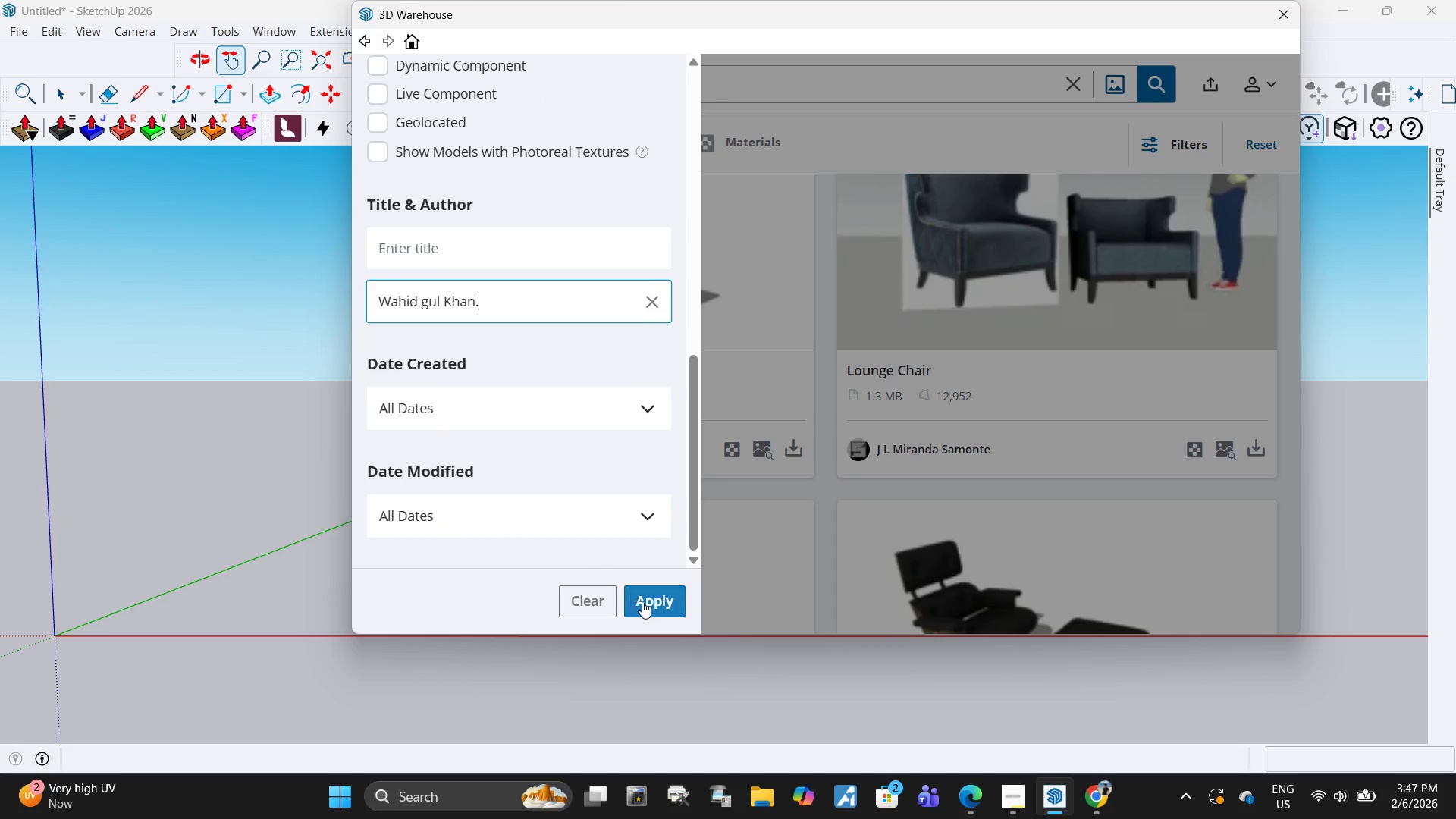 
left_click([644, 611])
 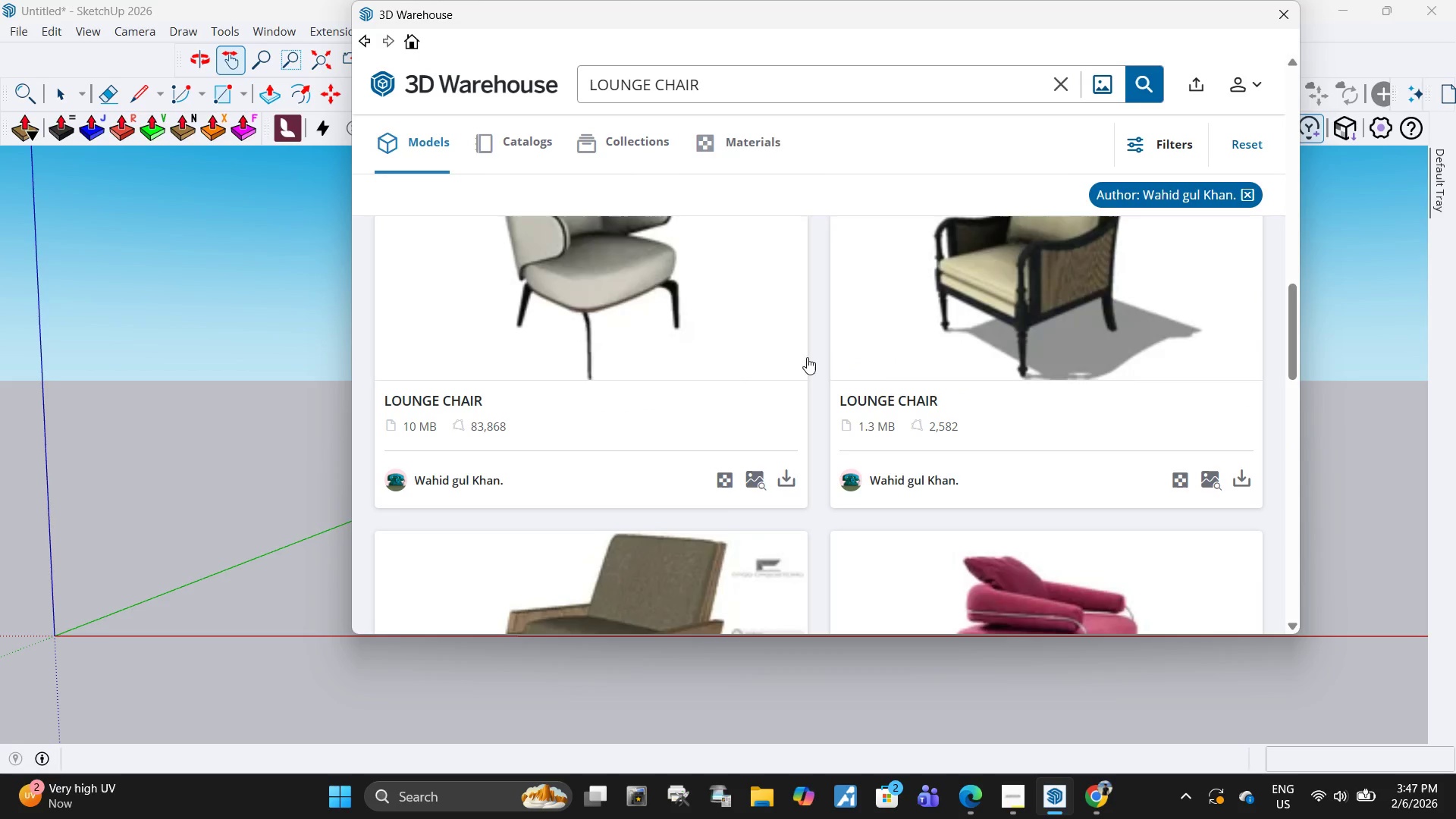 
scroll: coordinate [775, 378], scroll_direction: up, amount: 18.0
 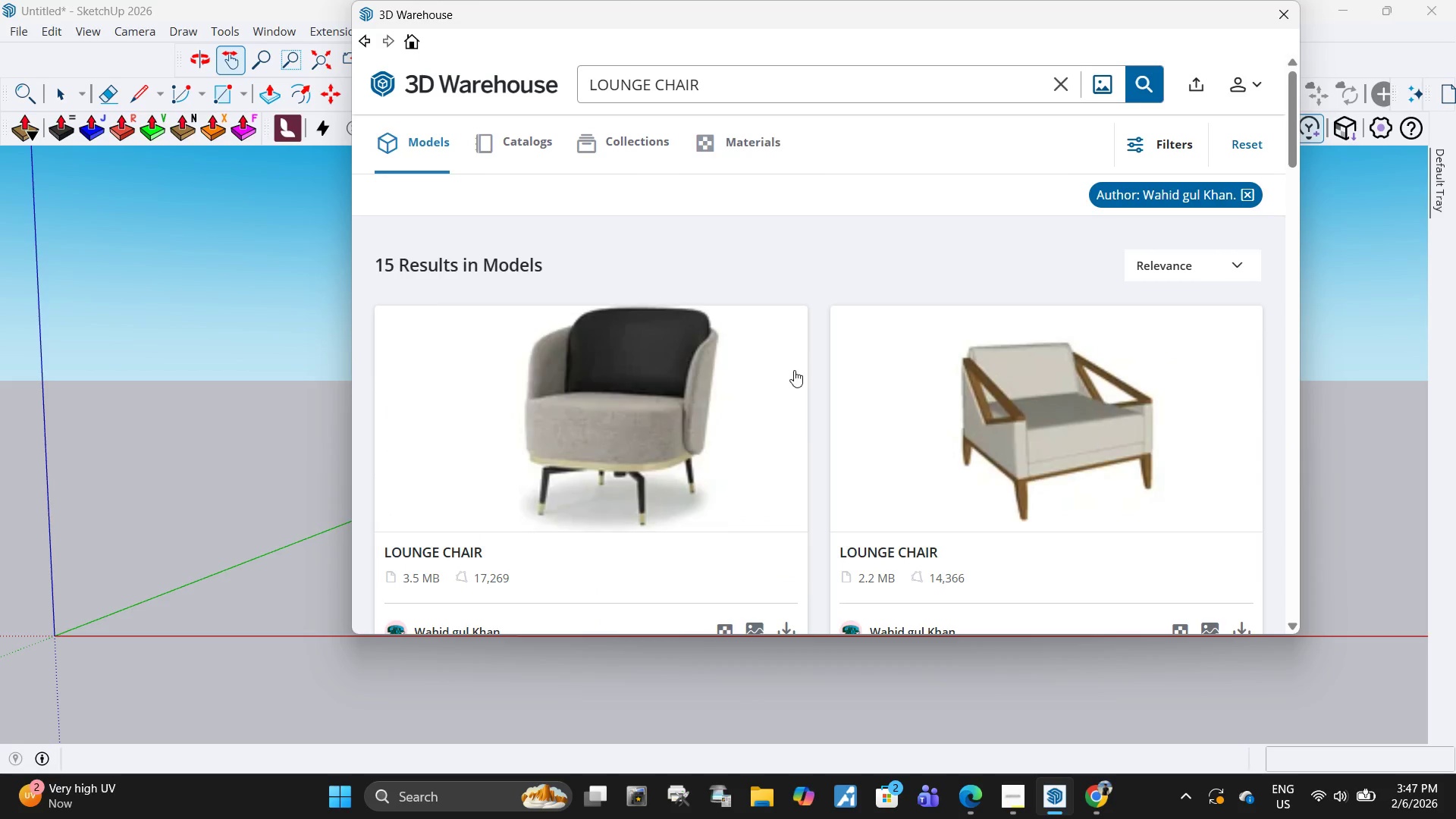 
hold_key(key=ControlLeft, duration=1.16)
 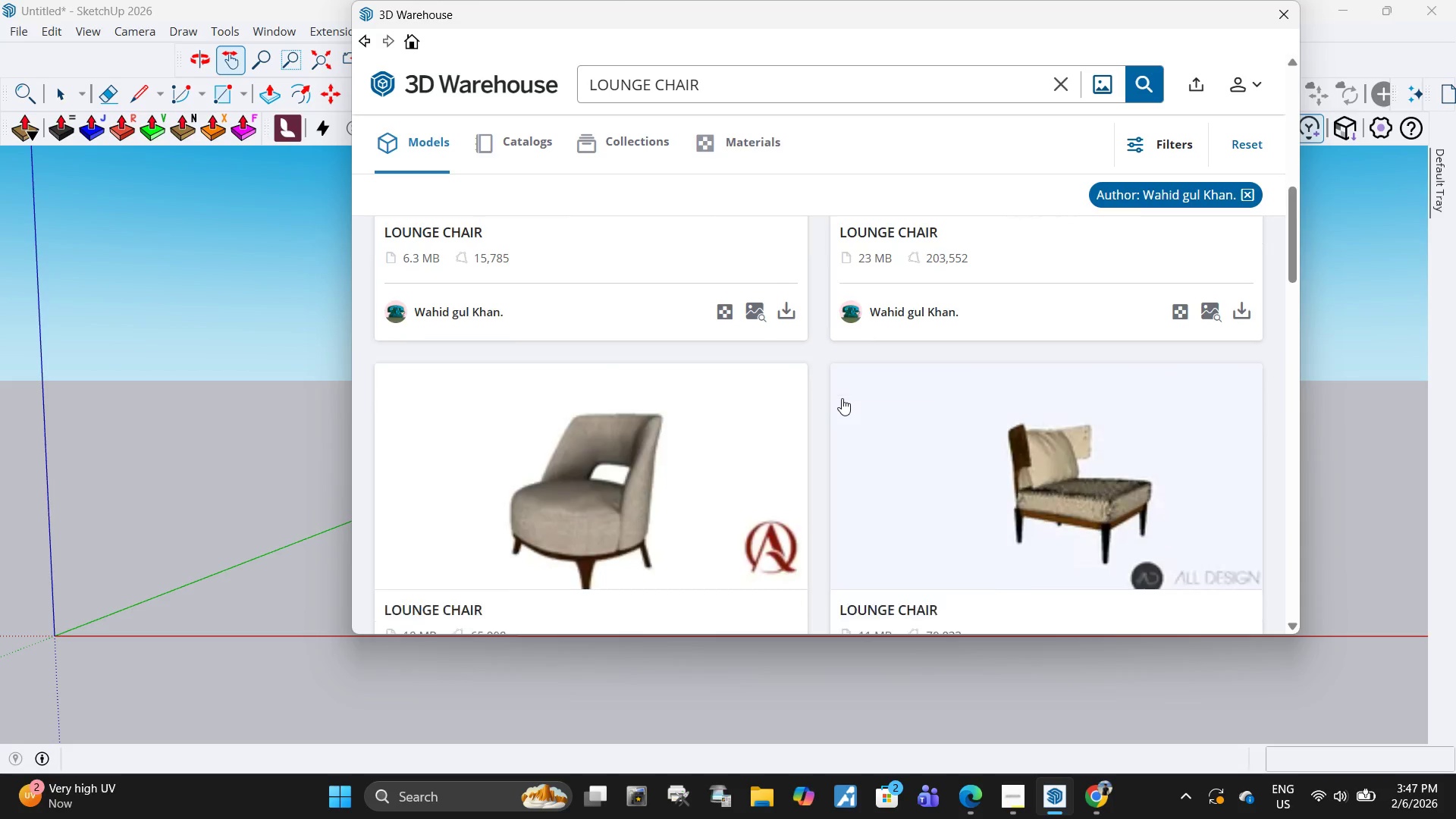 
scroll: coordinate [842, 398], scroll_direction: down, amount: 15.0
 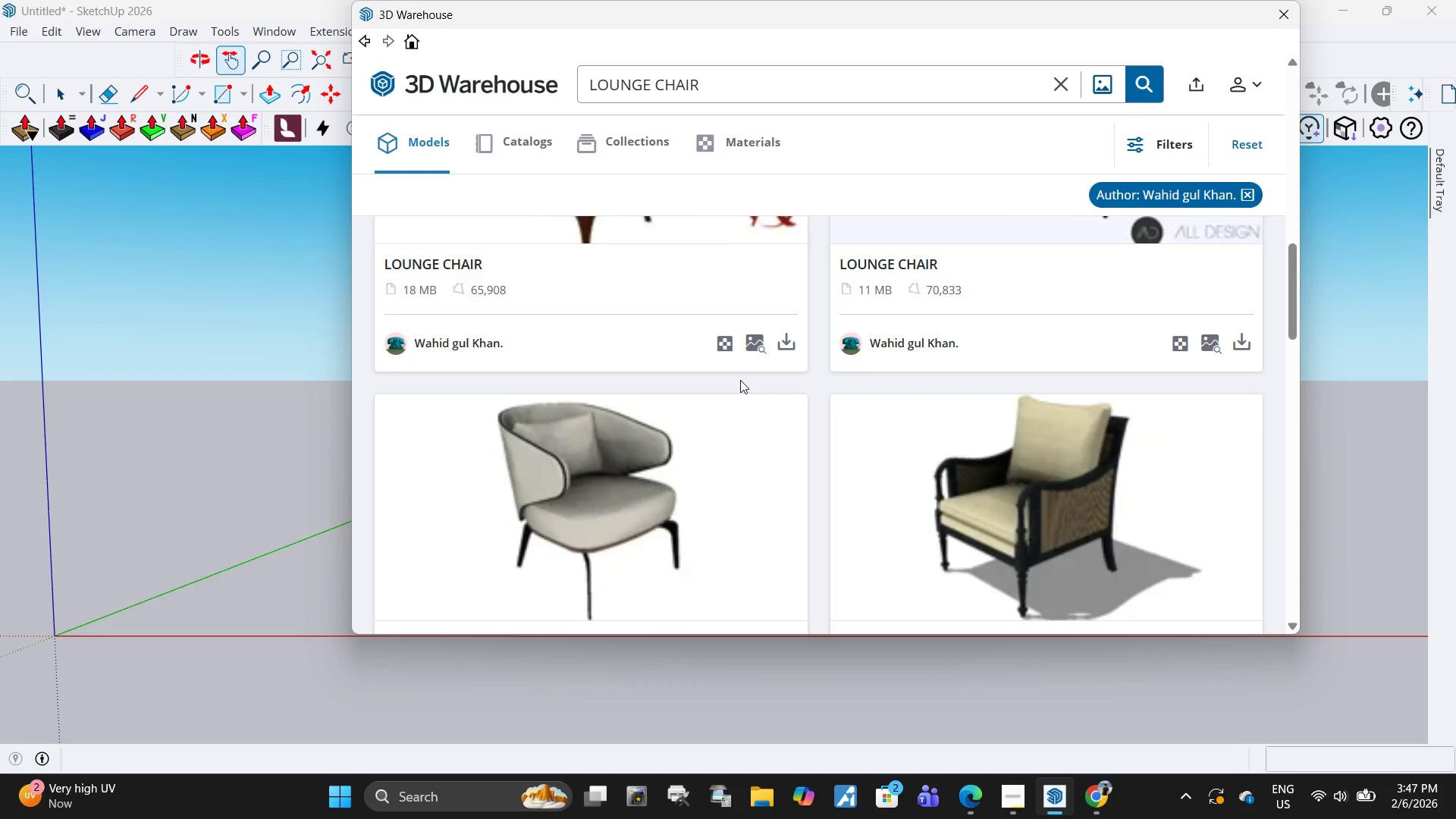 
key(Alt+AltLeft)
 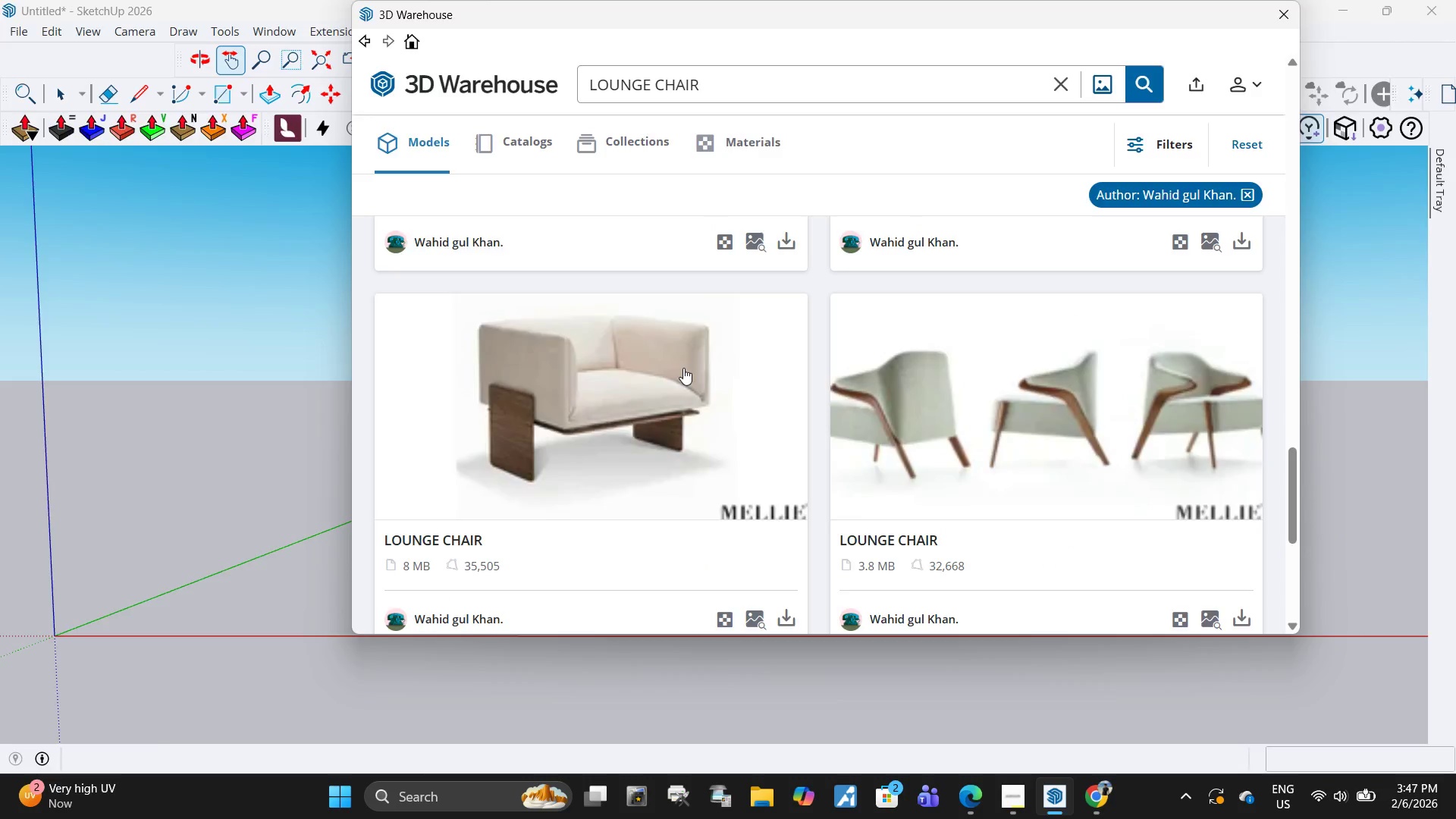 
key(Alt+Tab)
 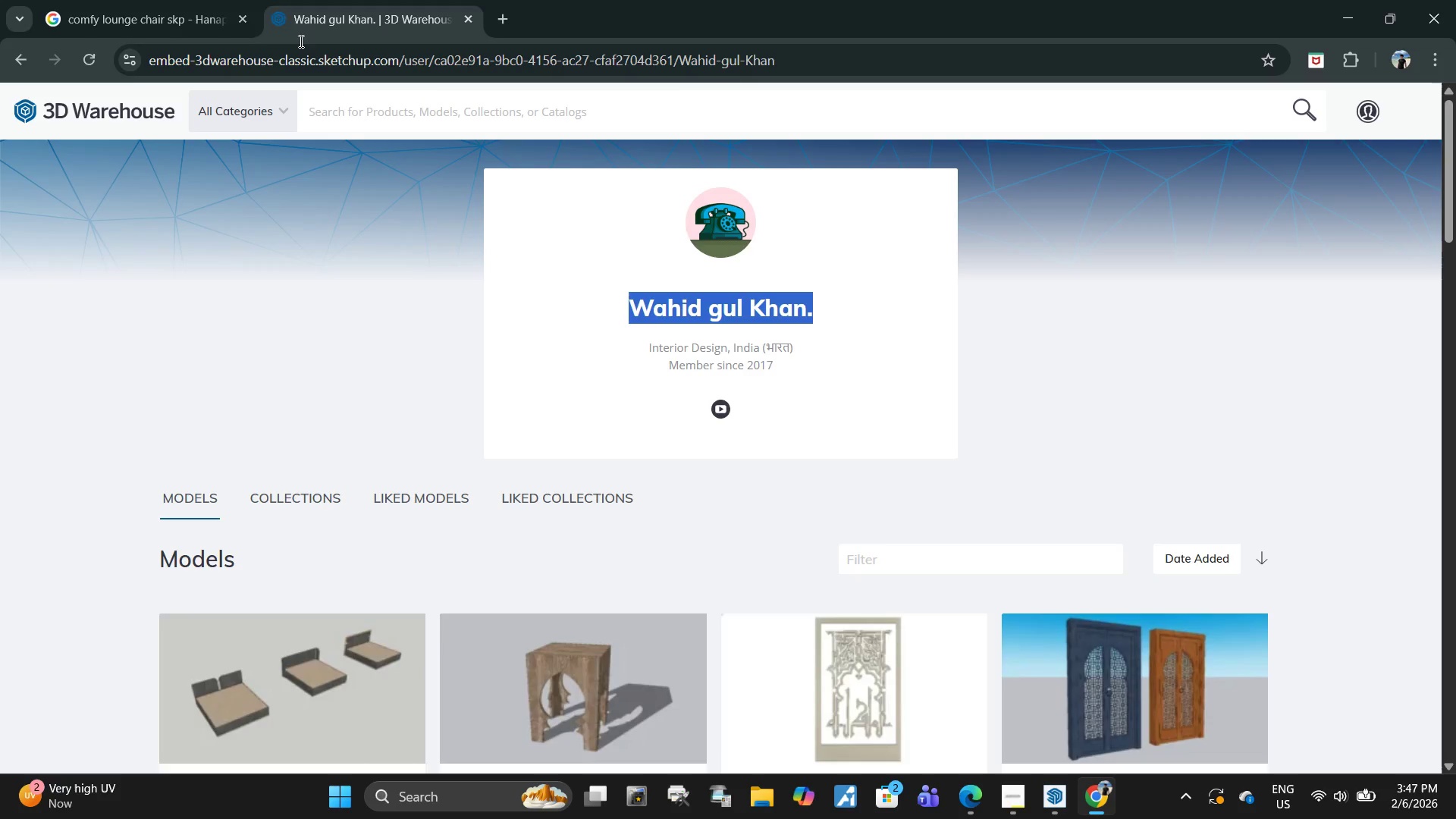 
scroll: coordinate [684, 368], scroll_direction: down, amount: 13.0
 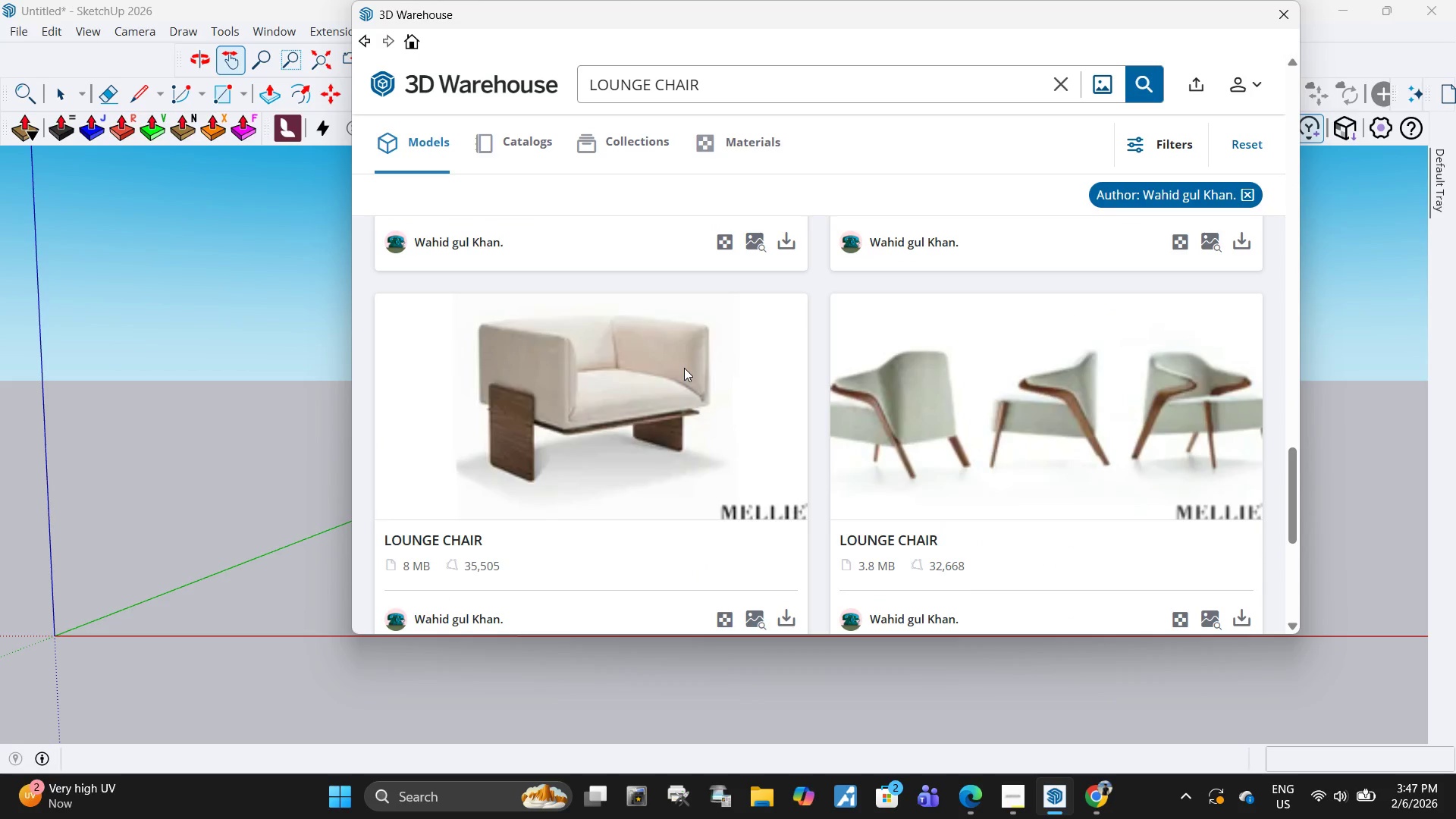 
left_click([153, 0])
 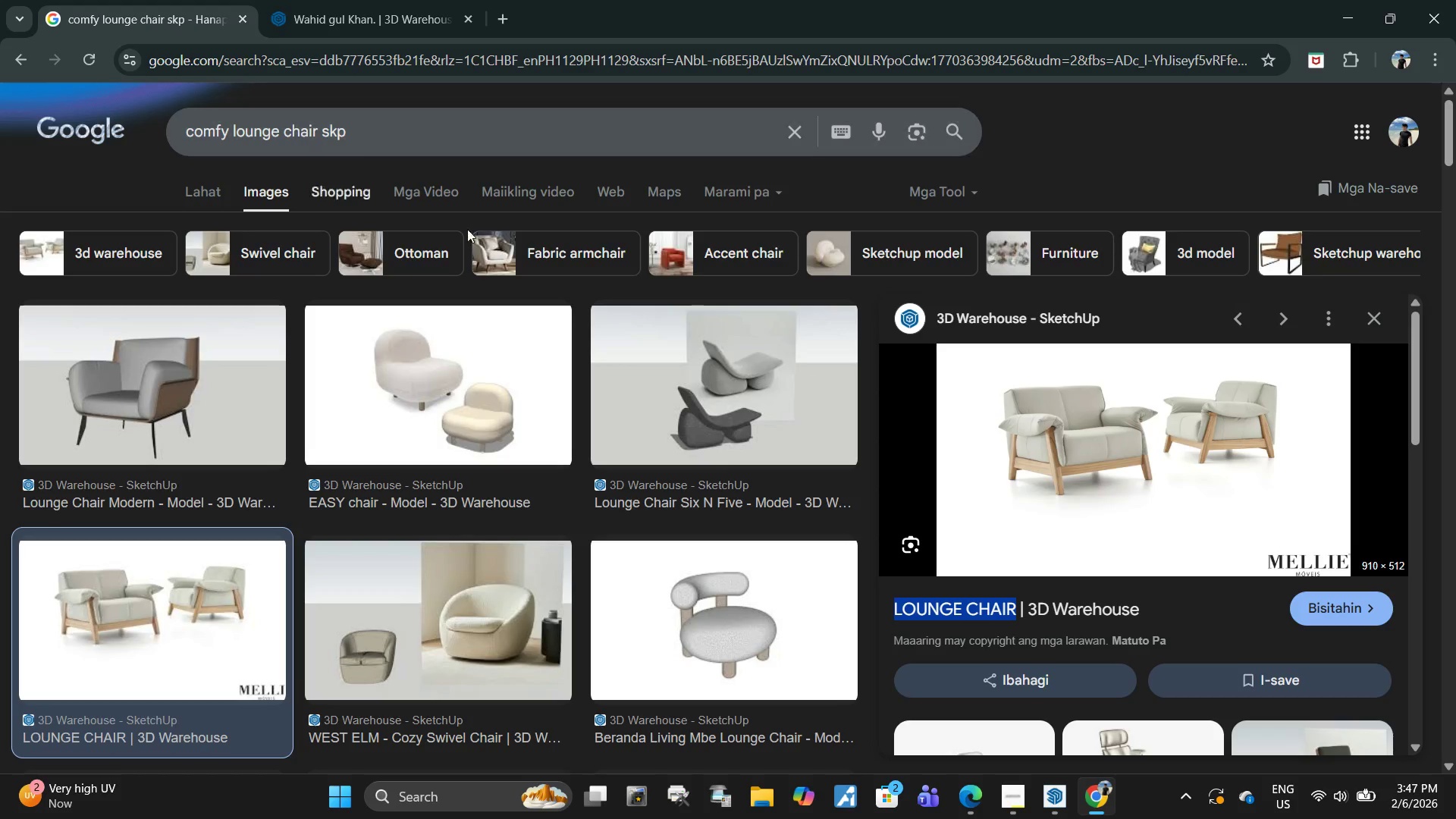 
key(Alt+AltLeft)
 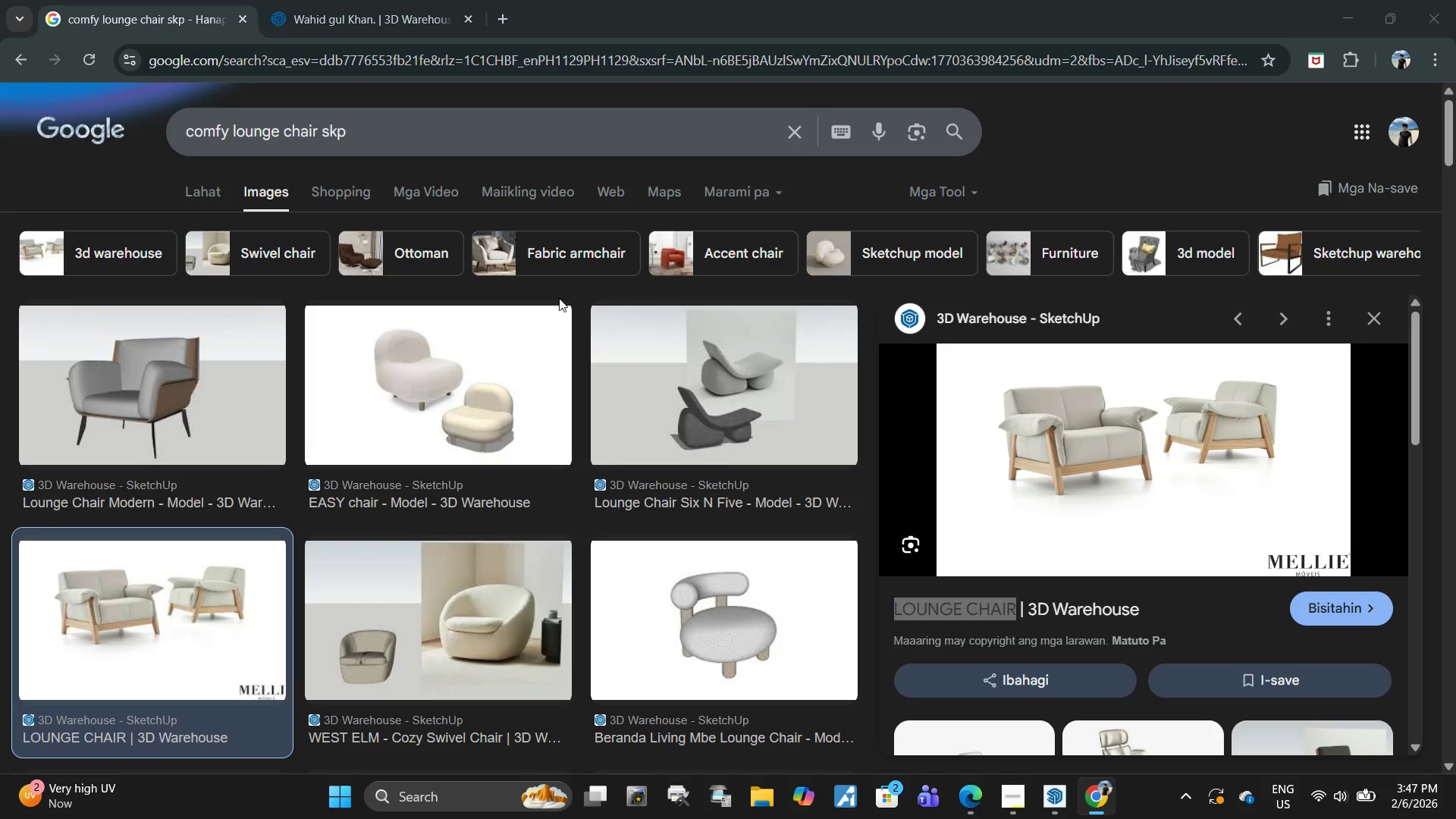 
key(Alt+Tab)
 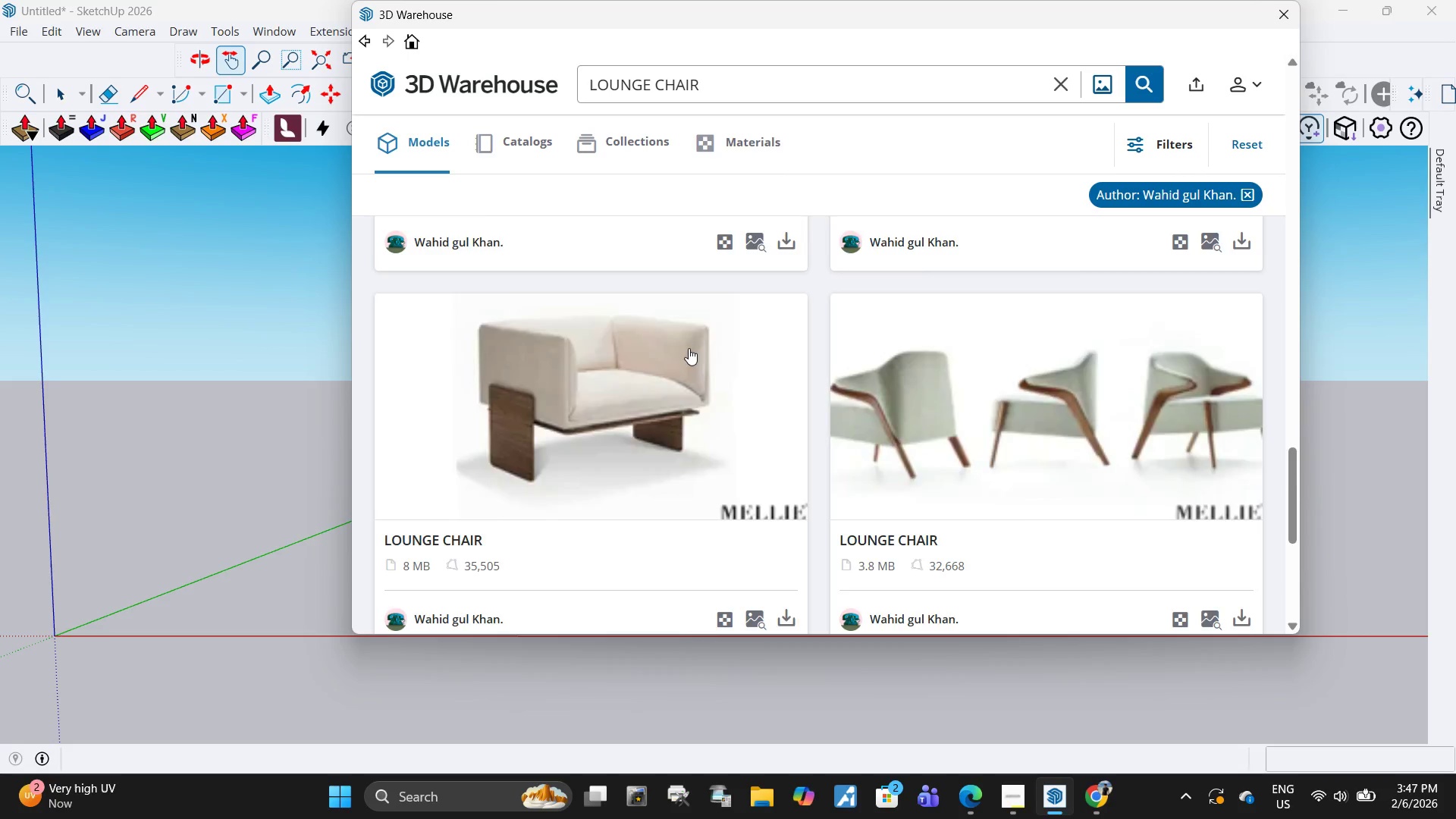 
scroll: coordinate [693, 351], scroll_direction: down, amount: 7.0
 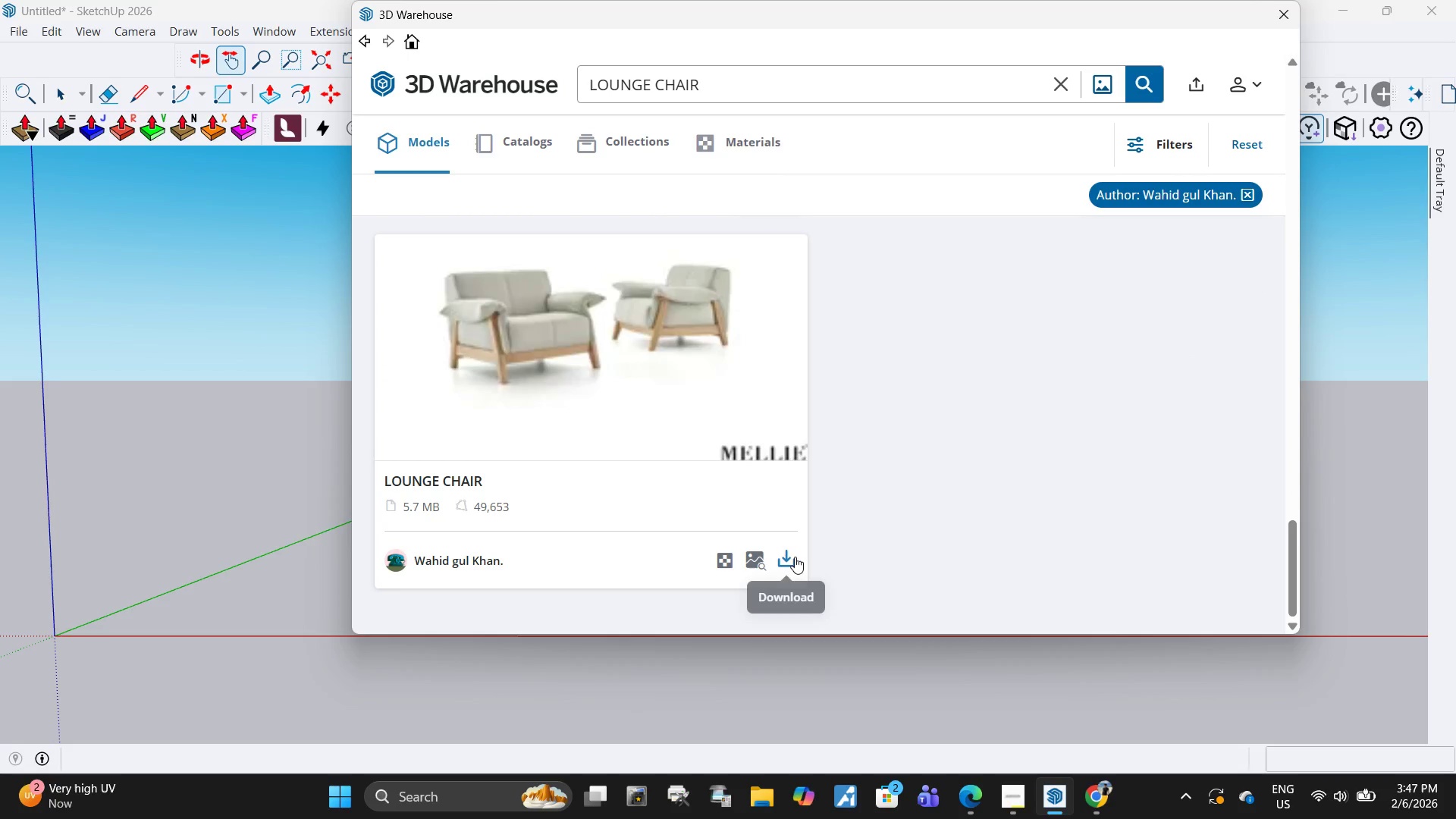 
left_click([795, 557])
 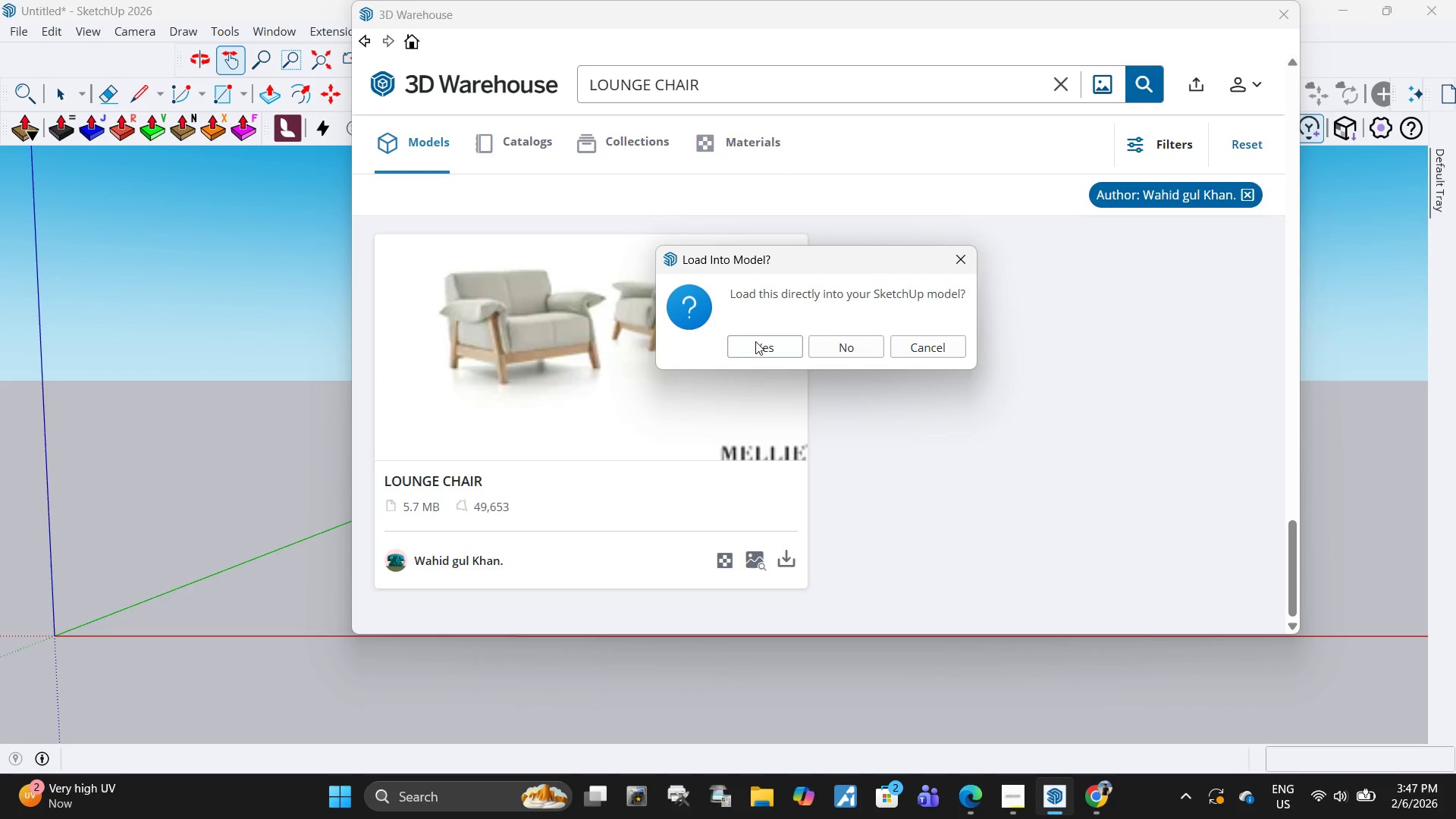 
left_click([758, 339])
 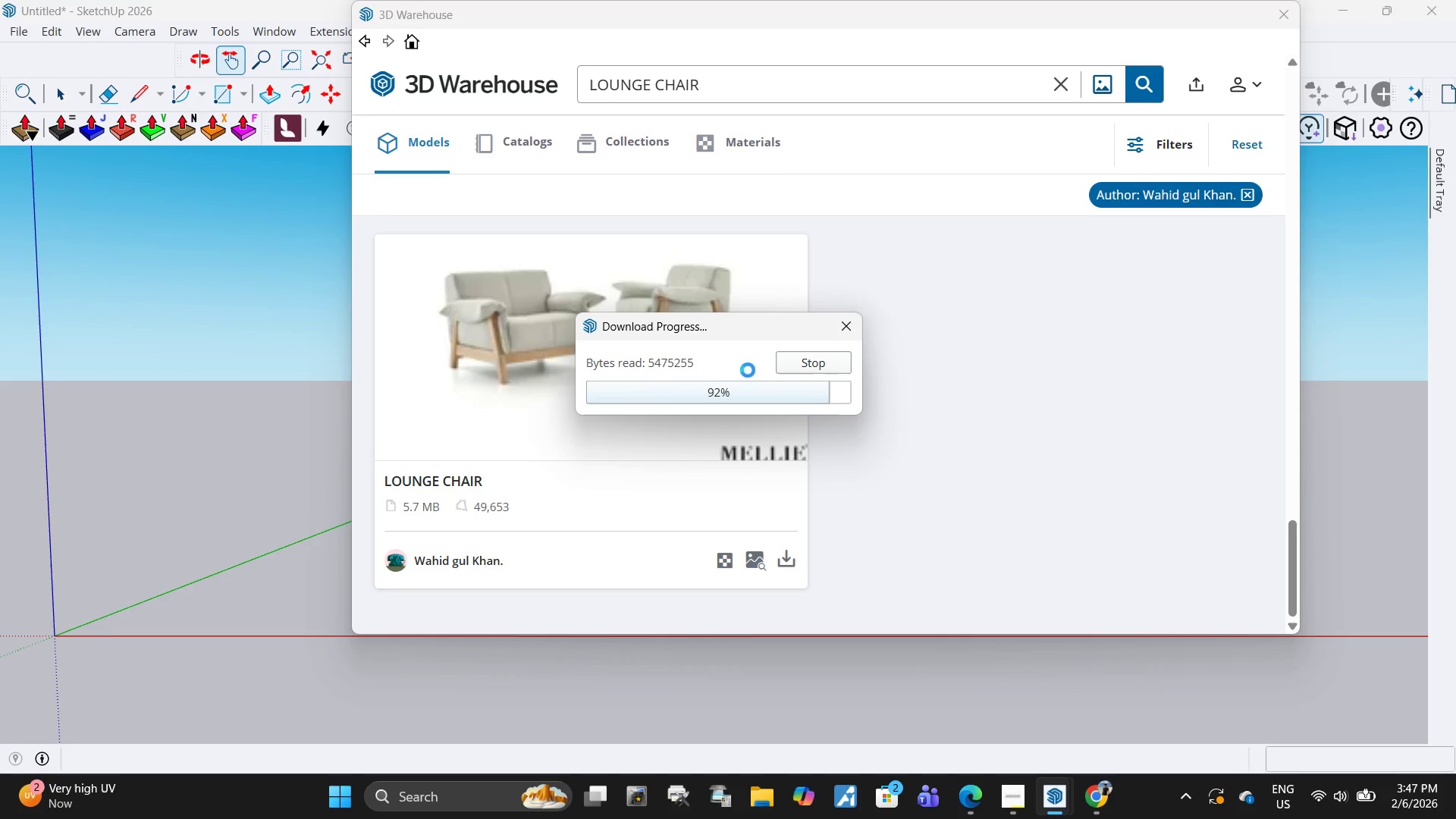 
wait(5.23)
 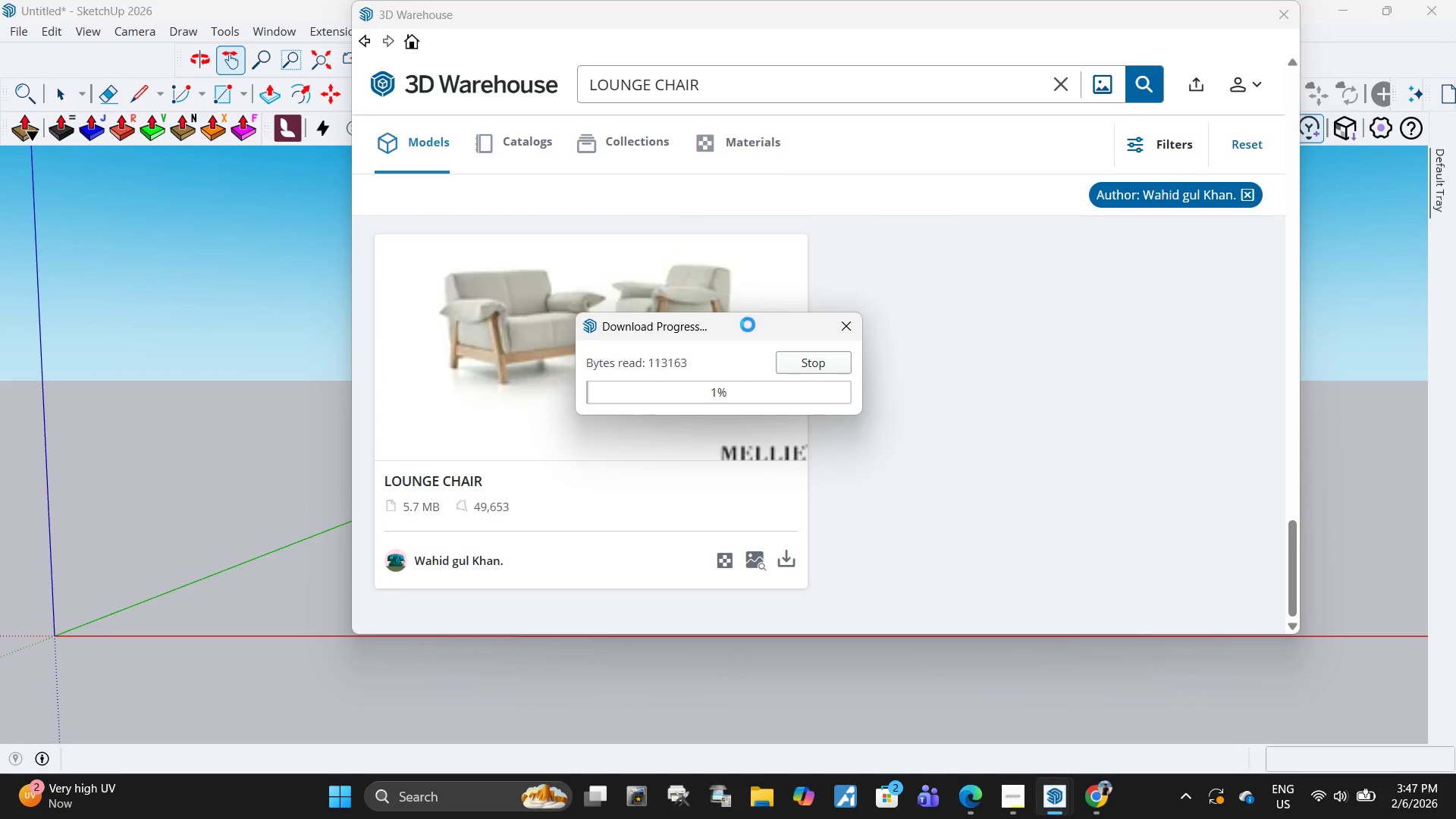 
scroll: coordinate [698, 528], scroll_direction: down, amount: 5.0
 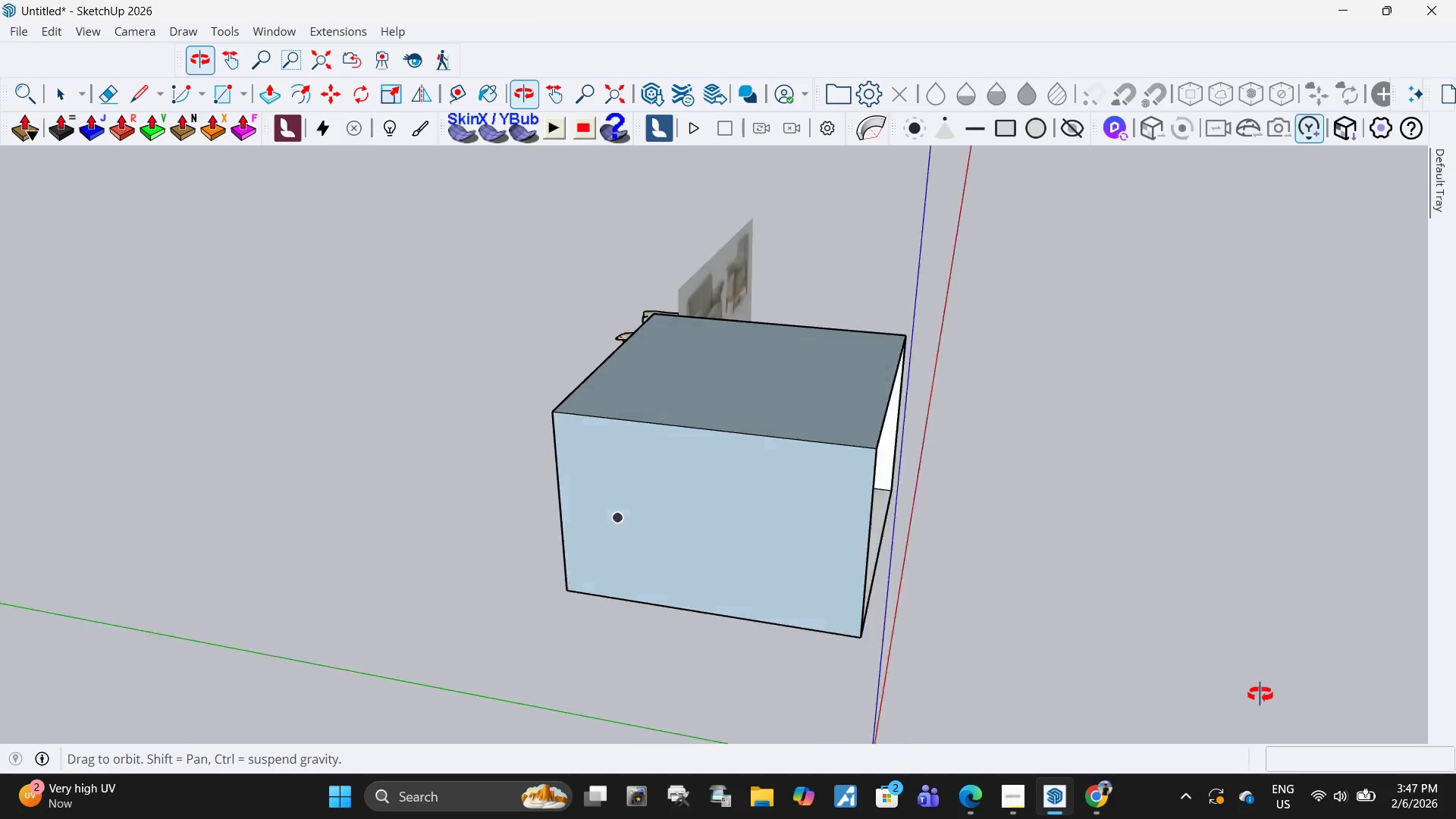 
left_click_drag(start_coordinate=[1162, 664], to_coordinate=[1162, 654])
 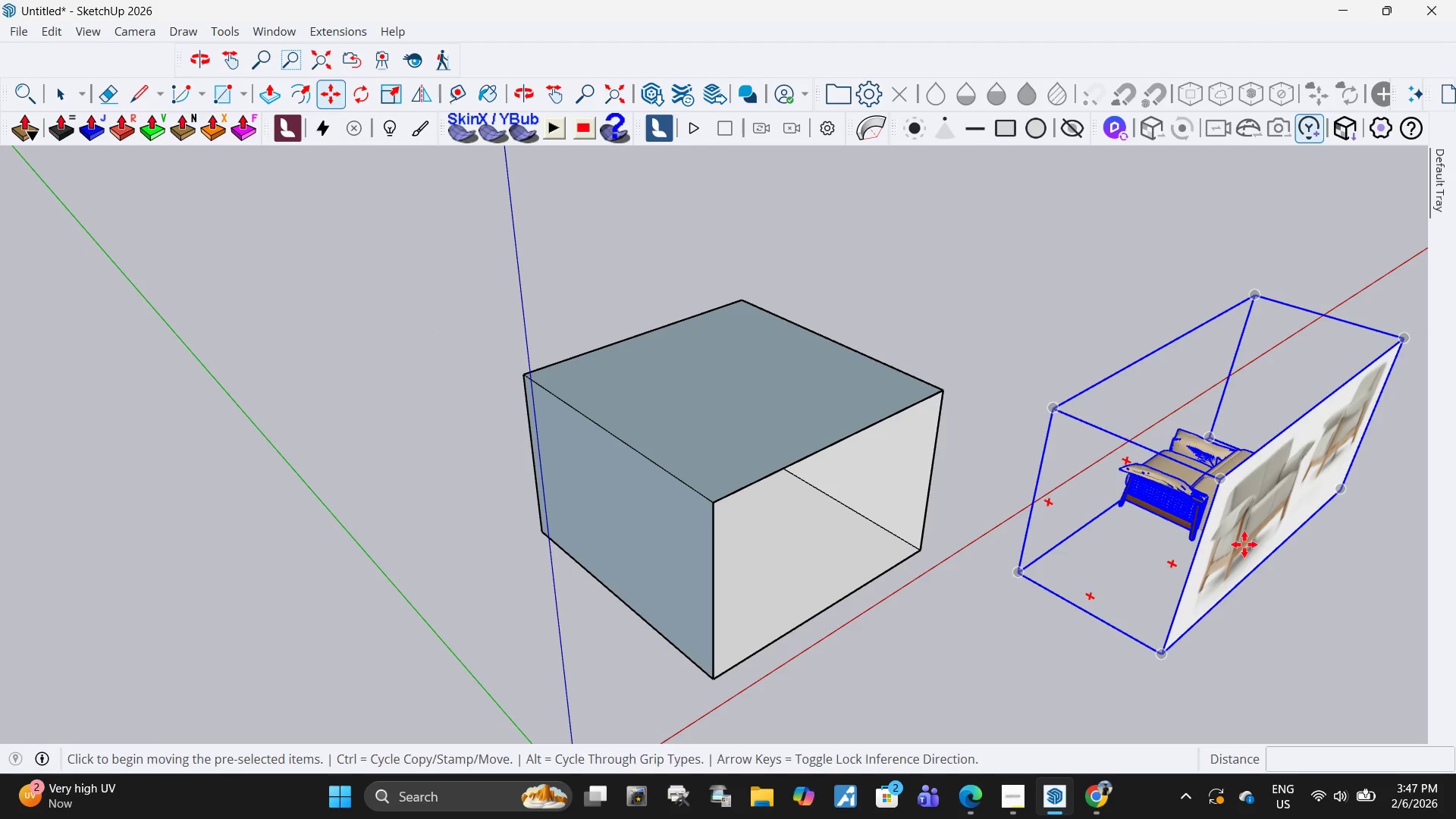 
key(Space)
 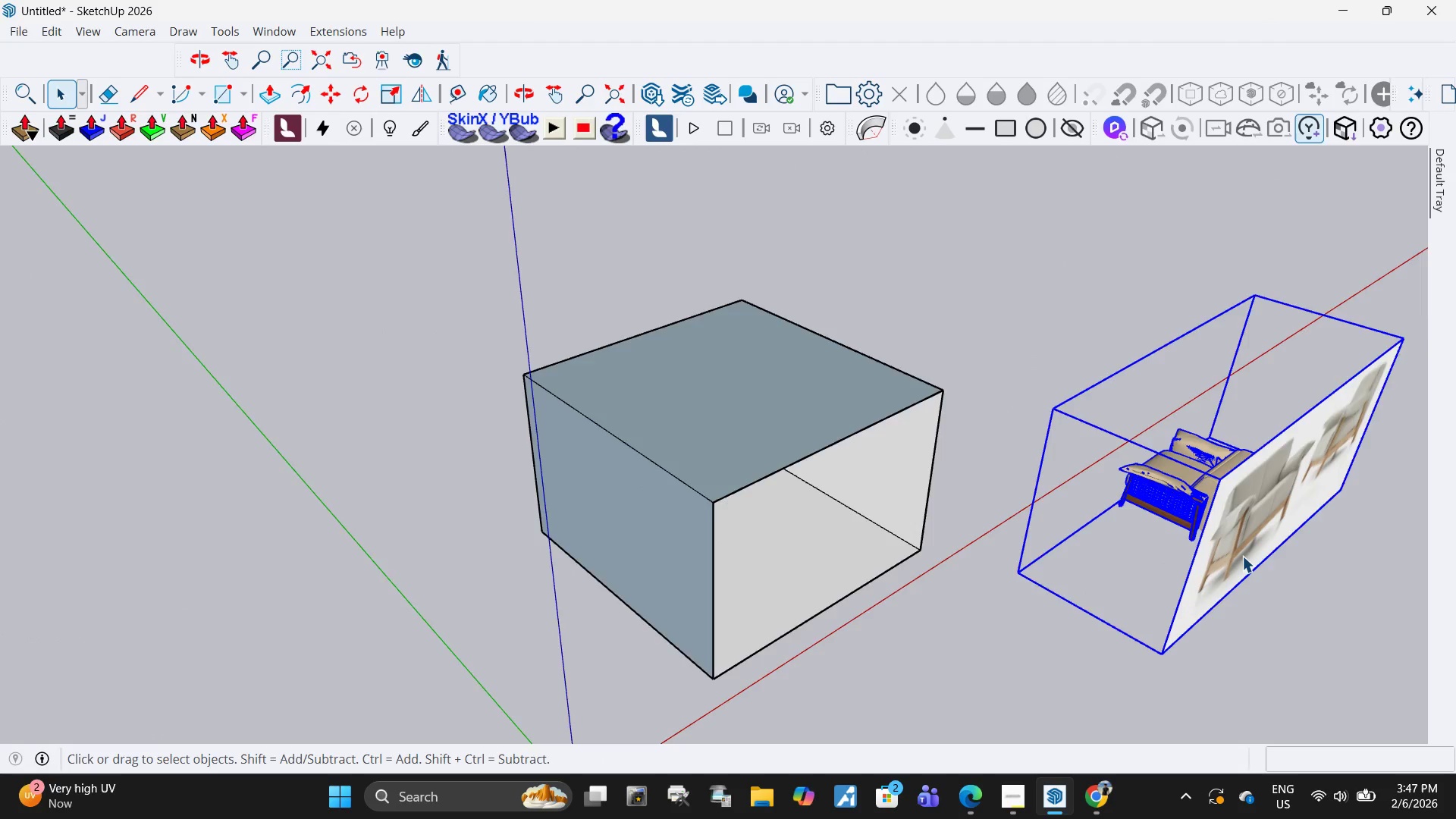 
double_click([1242, 556])
 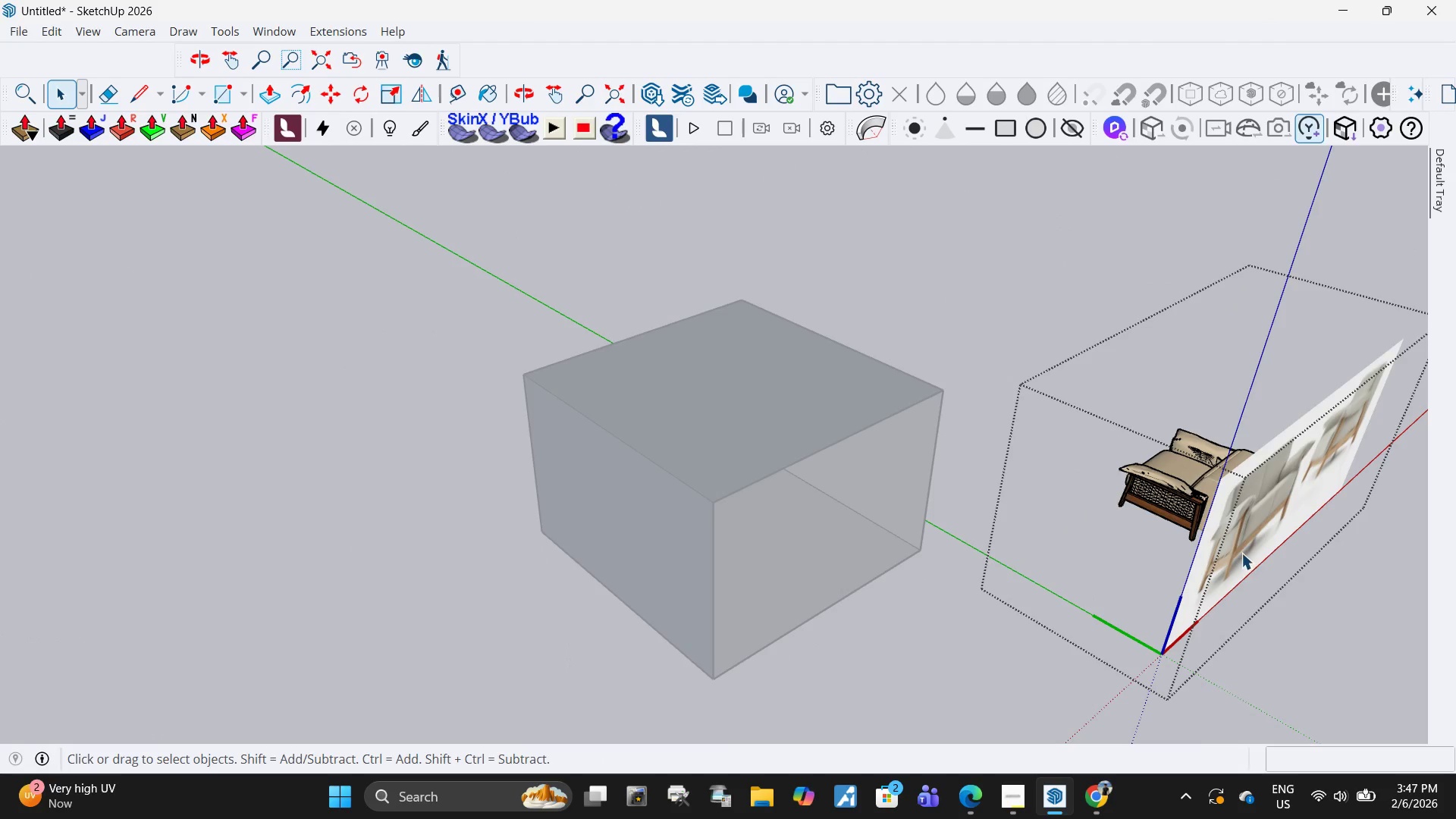 
triple_click([1241, 553])
 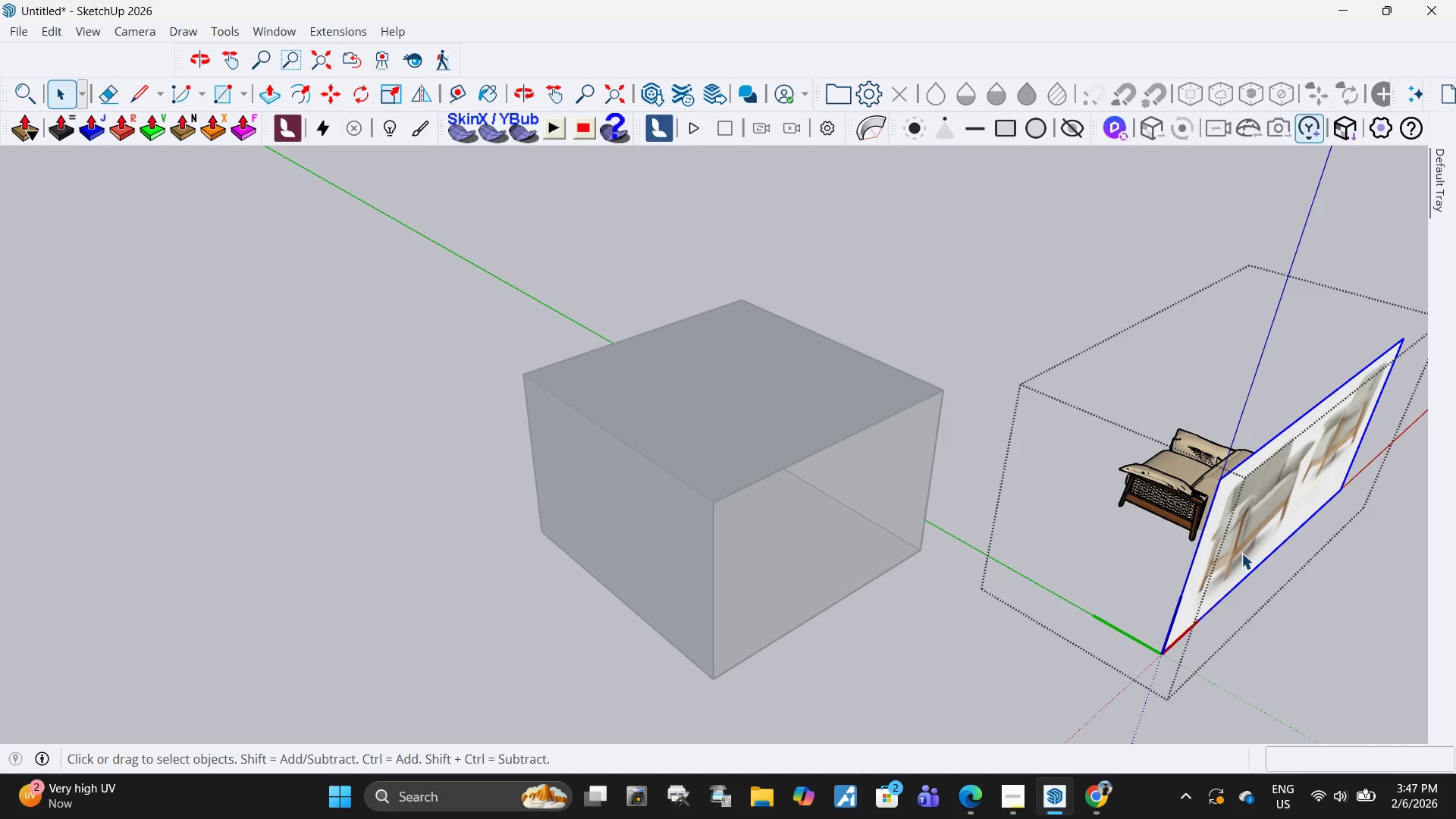 
key(Delete)
 